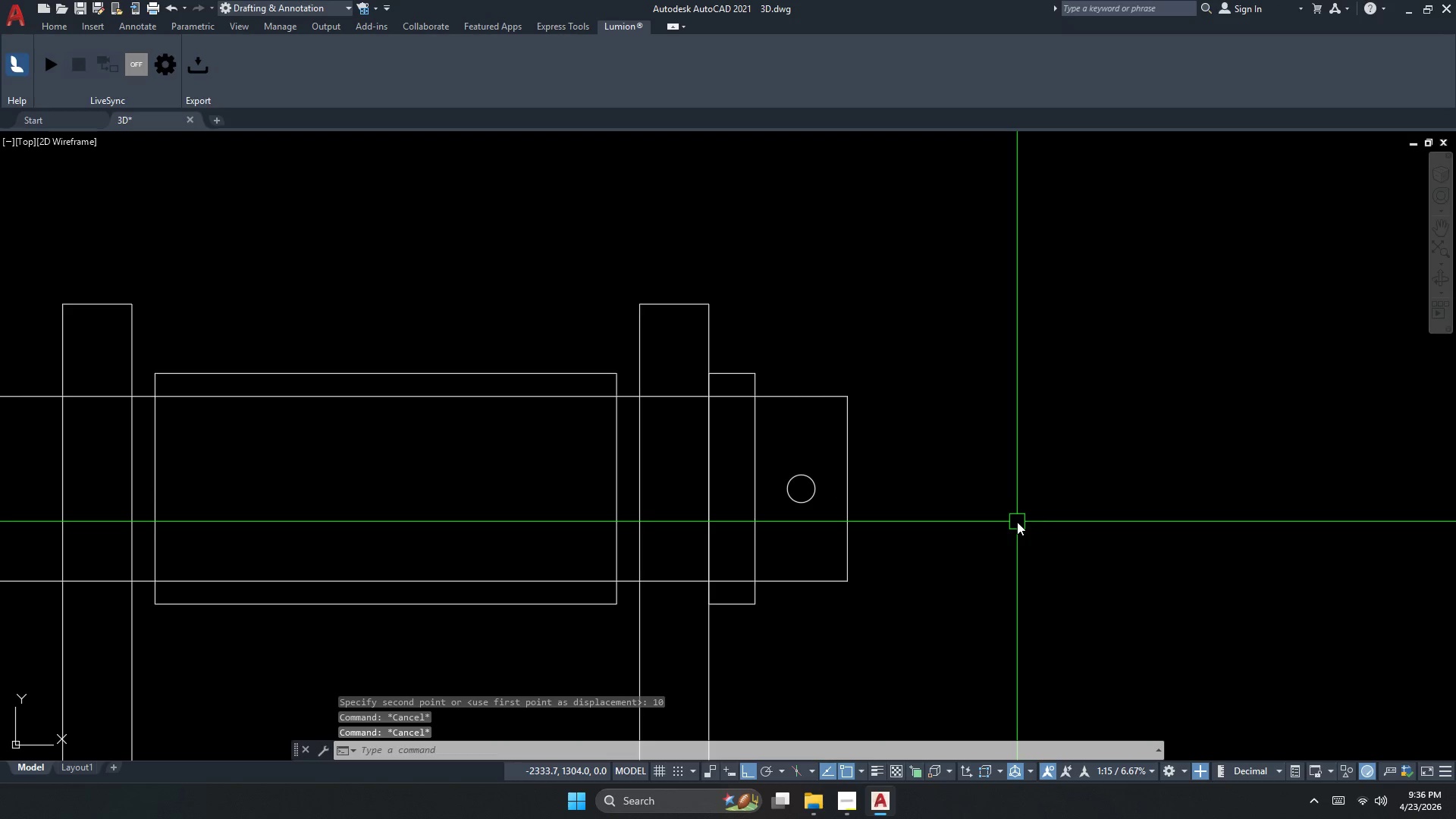 
key(D)
 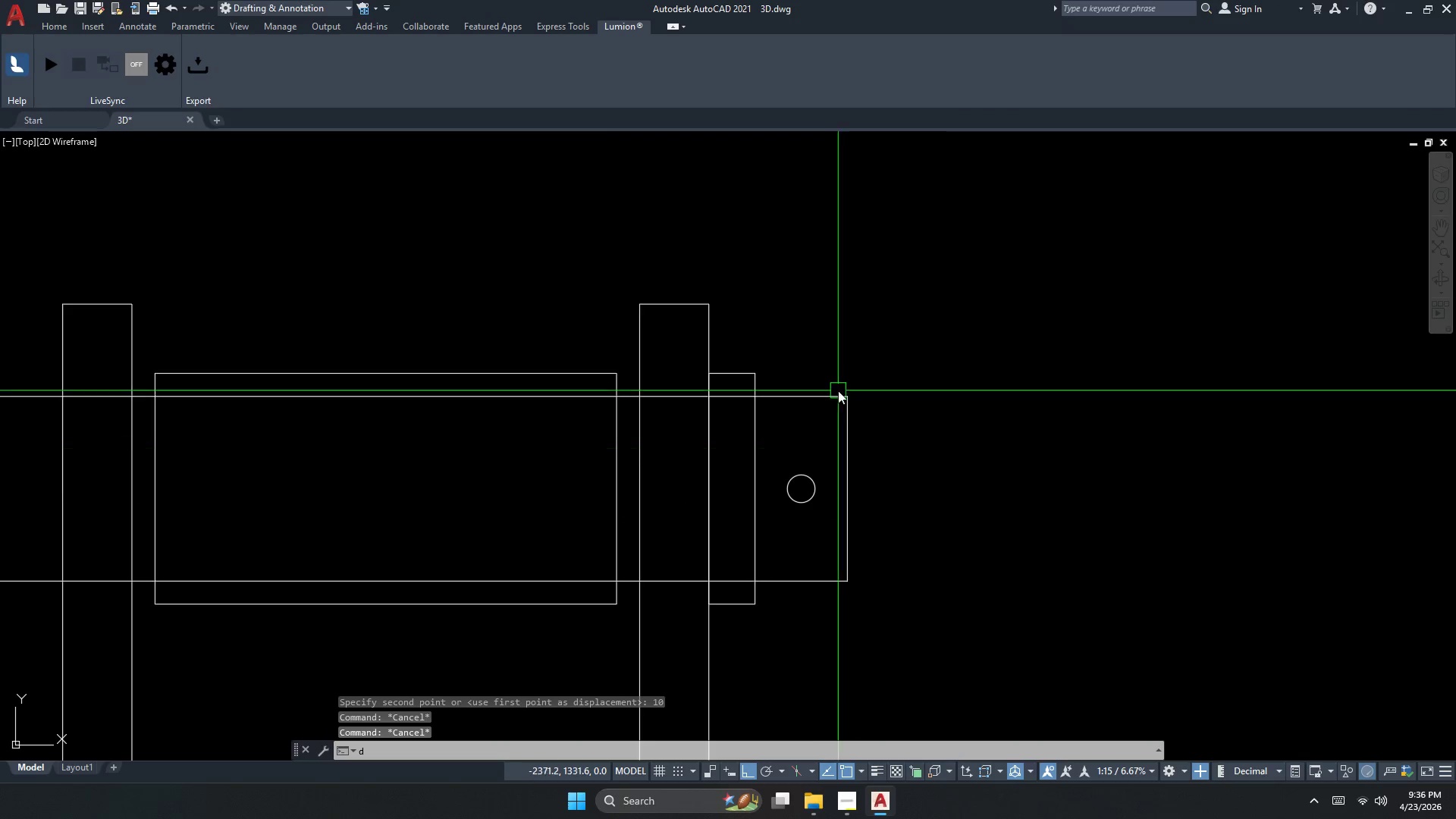 
type(li  )
key(Escape)
type( )
 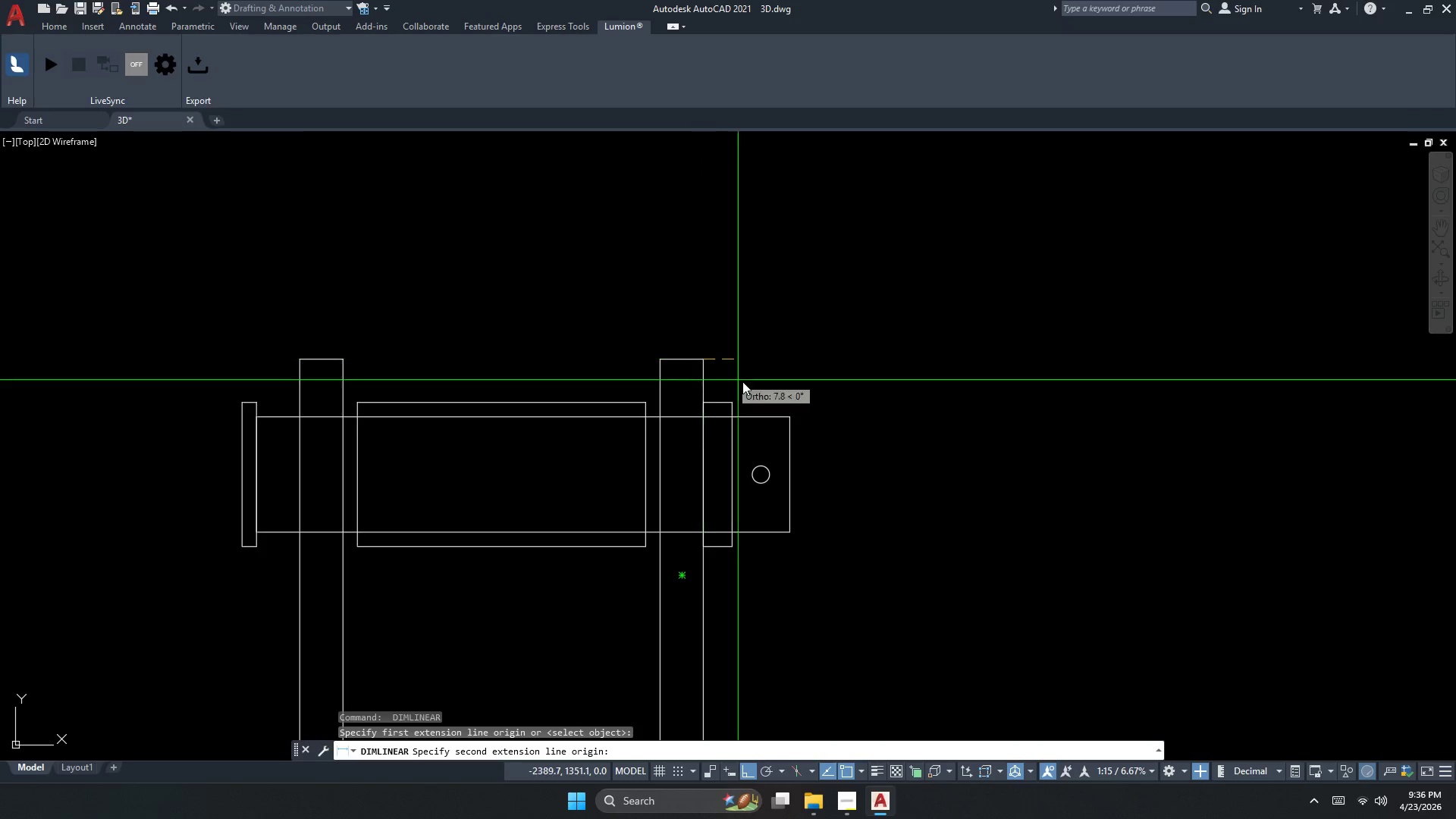 
scroll: coordinate [714, 369], scroll_direction: down, amount: 1.0
 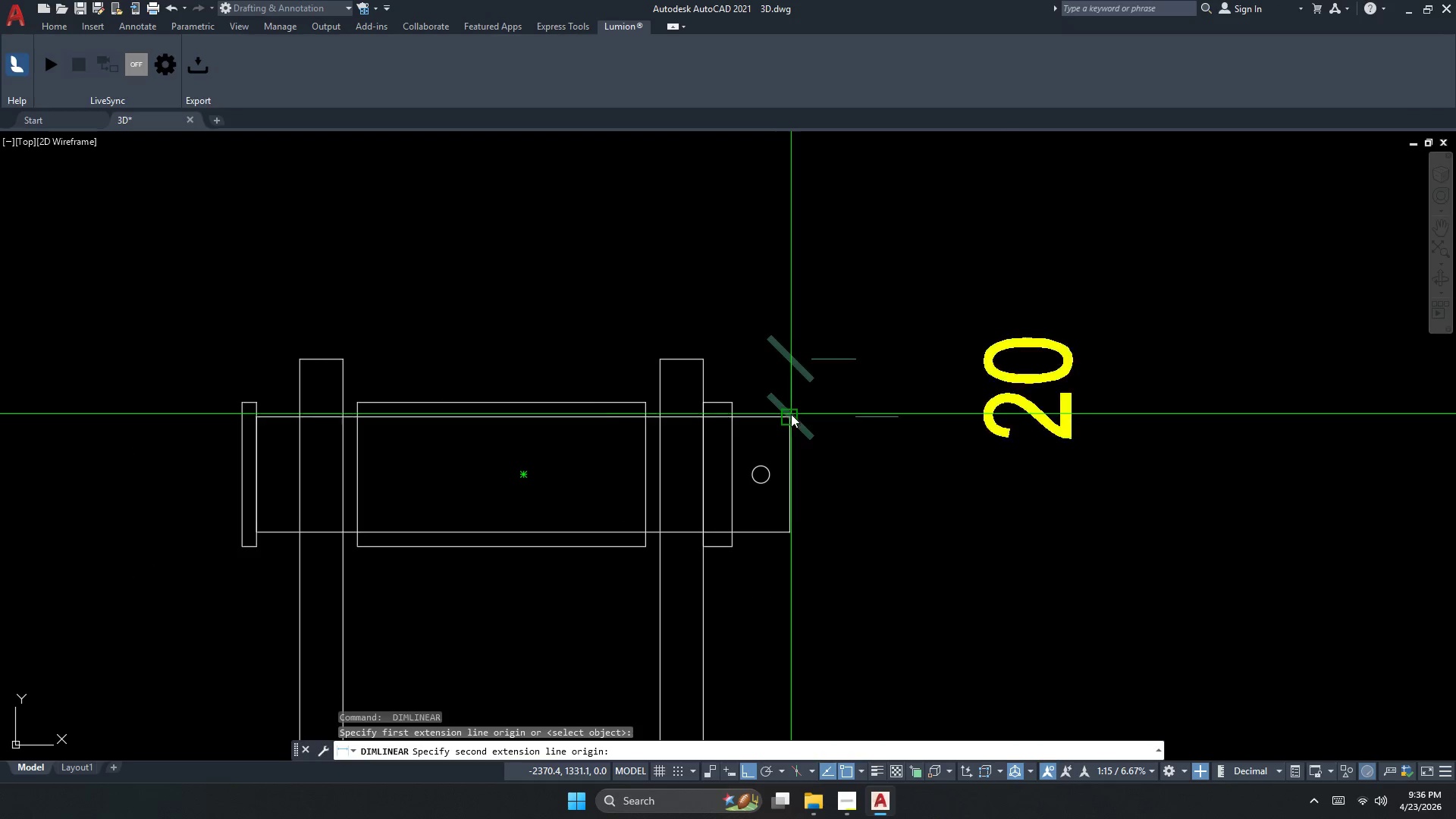 
key(Escape)
 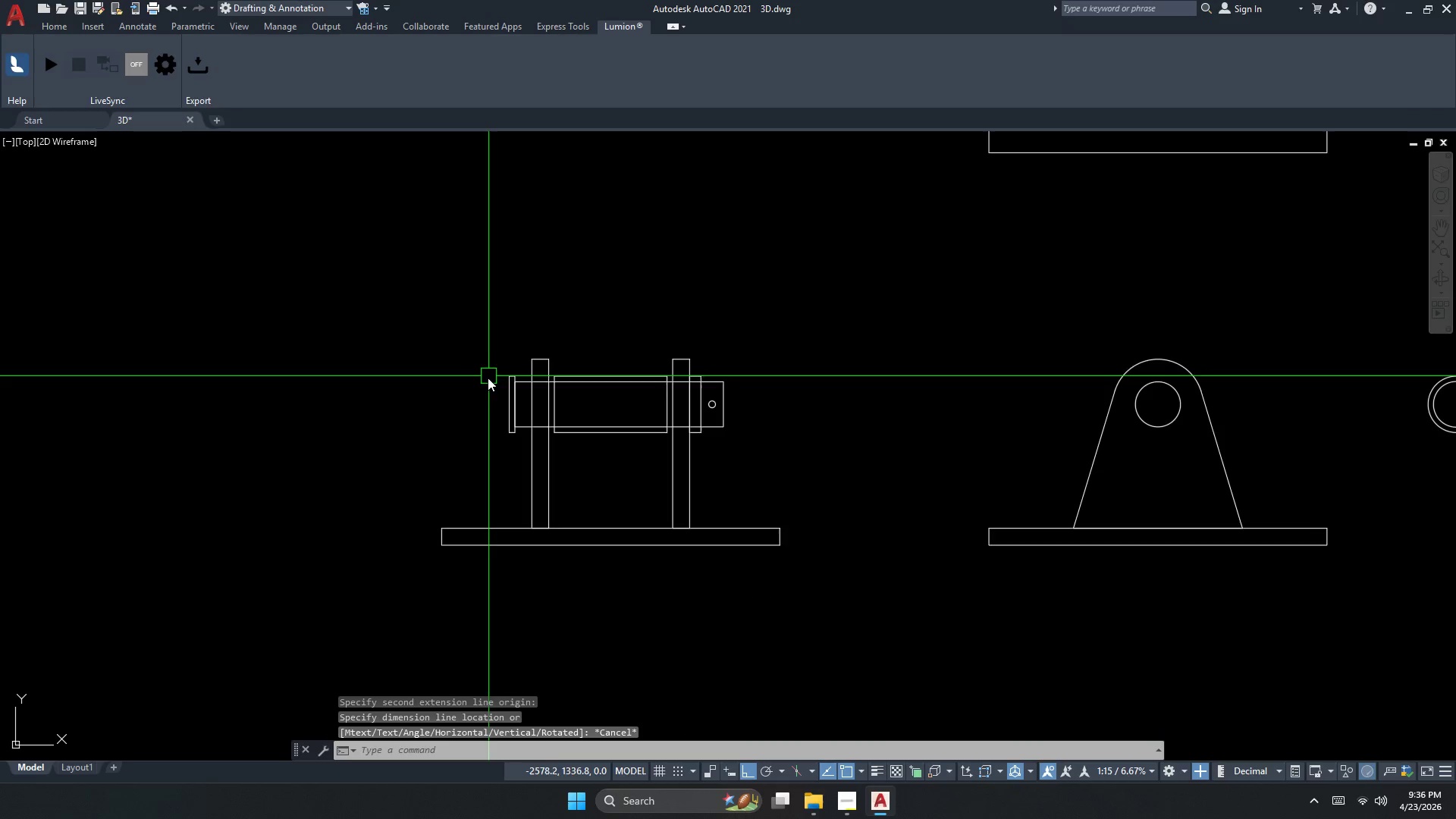 
scroll: coordinate [679, 360], scroll_direction: down, amount: 2.0
 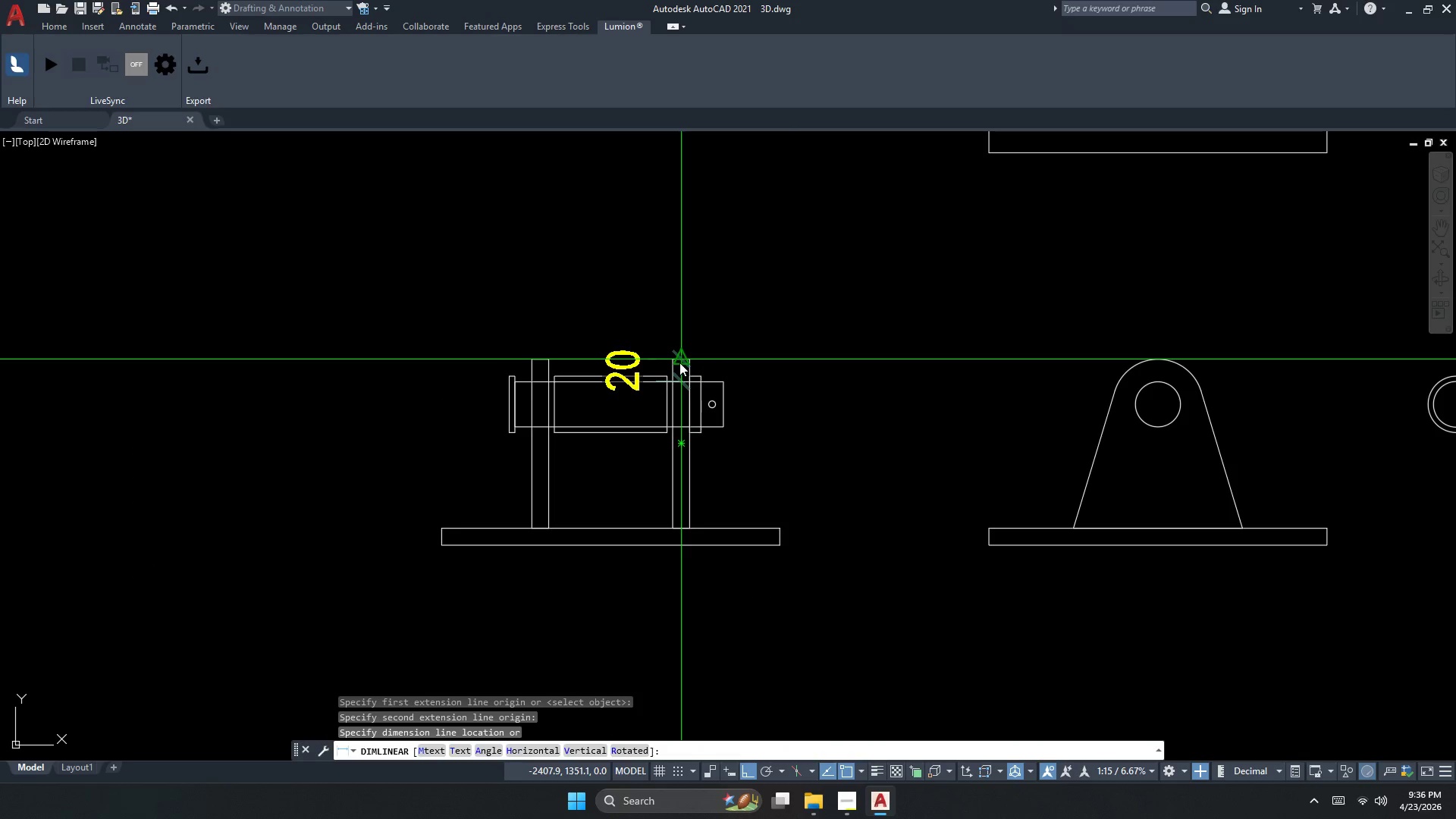 
scroll: coordinate [486, 378], scroll_direction: up, amount: 1.0
 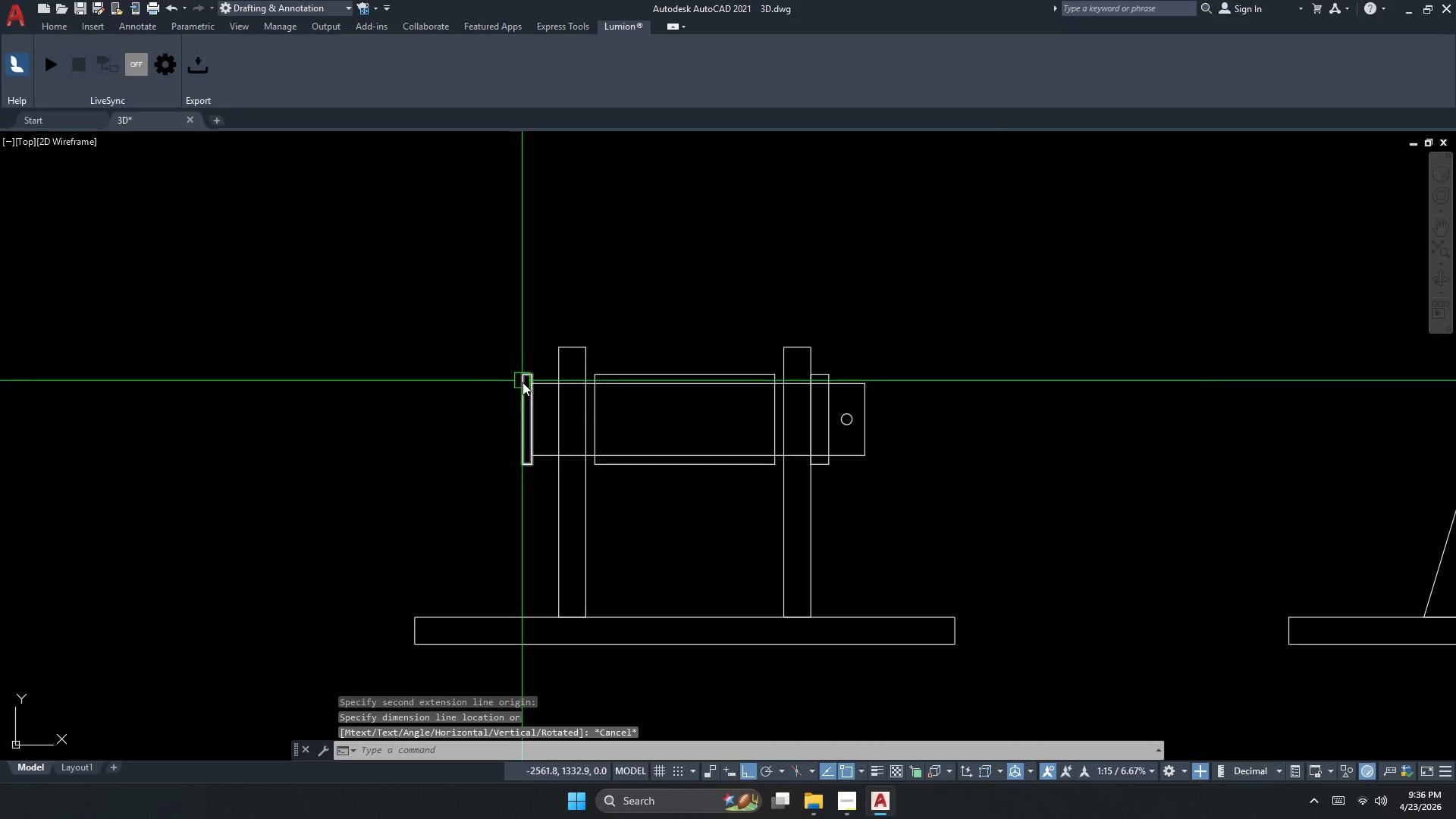 
key(Escape)
 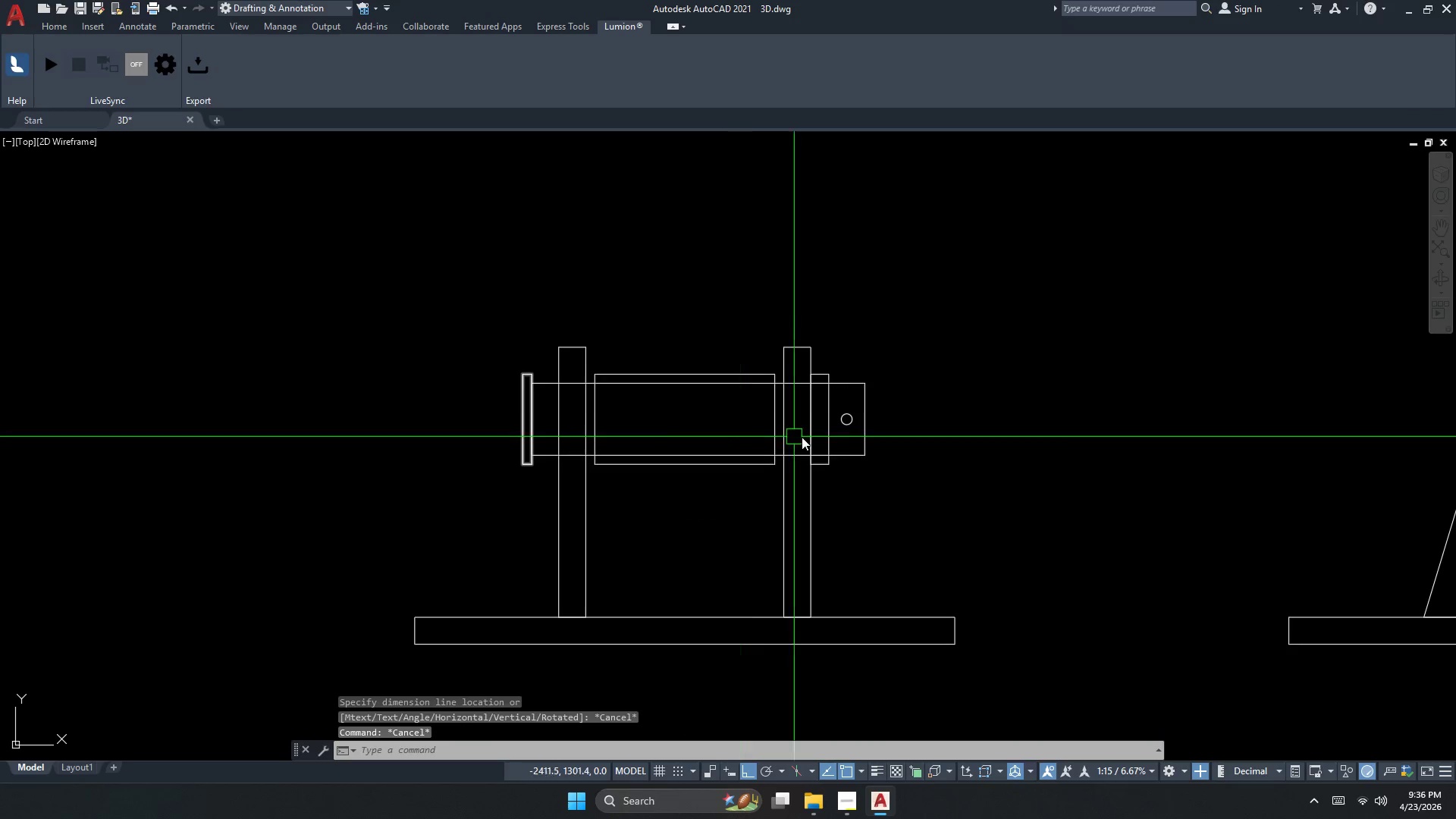 
key(Escape)
 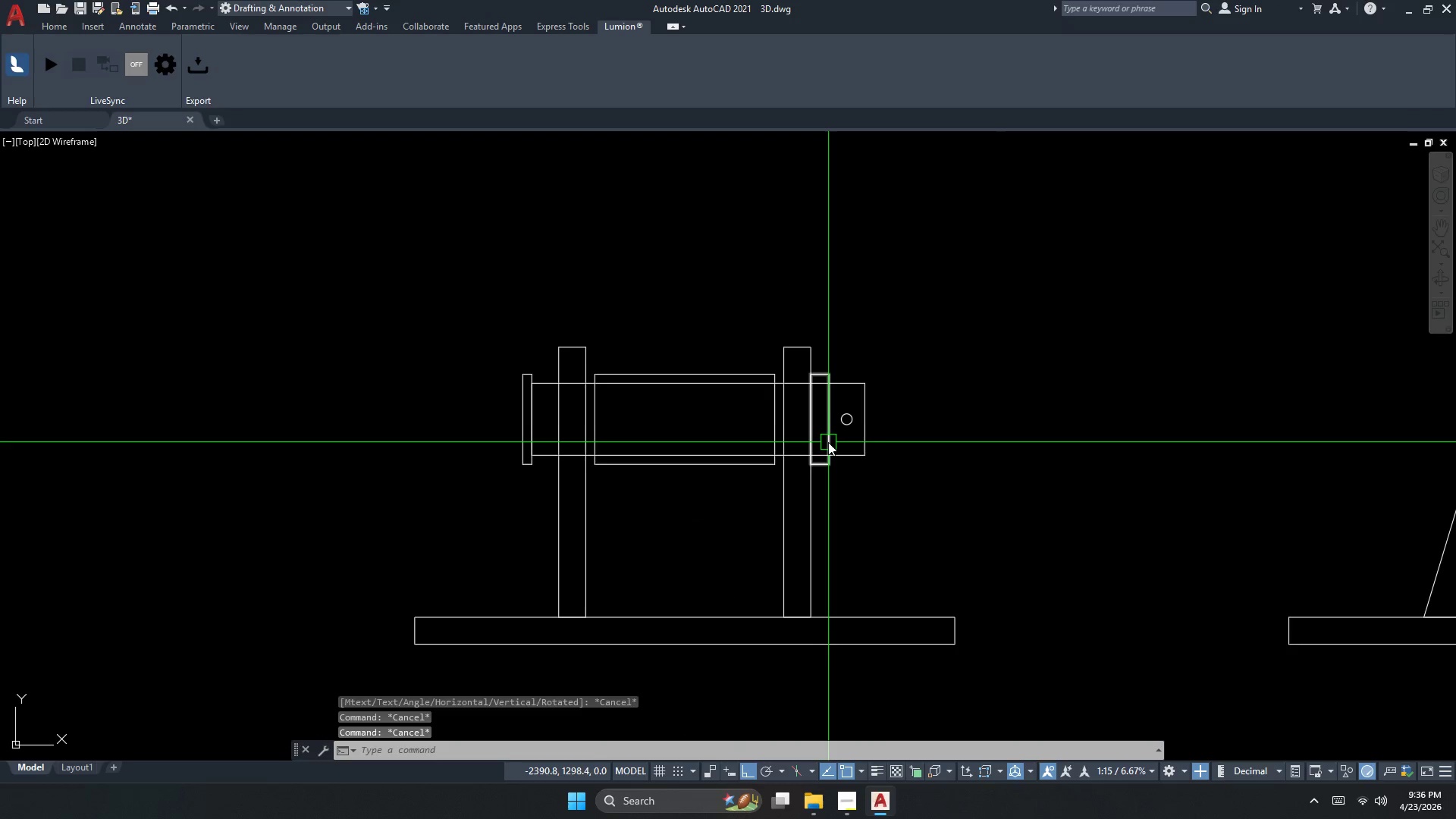 
left_click([829, 442])
 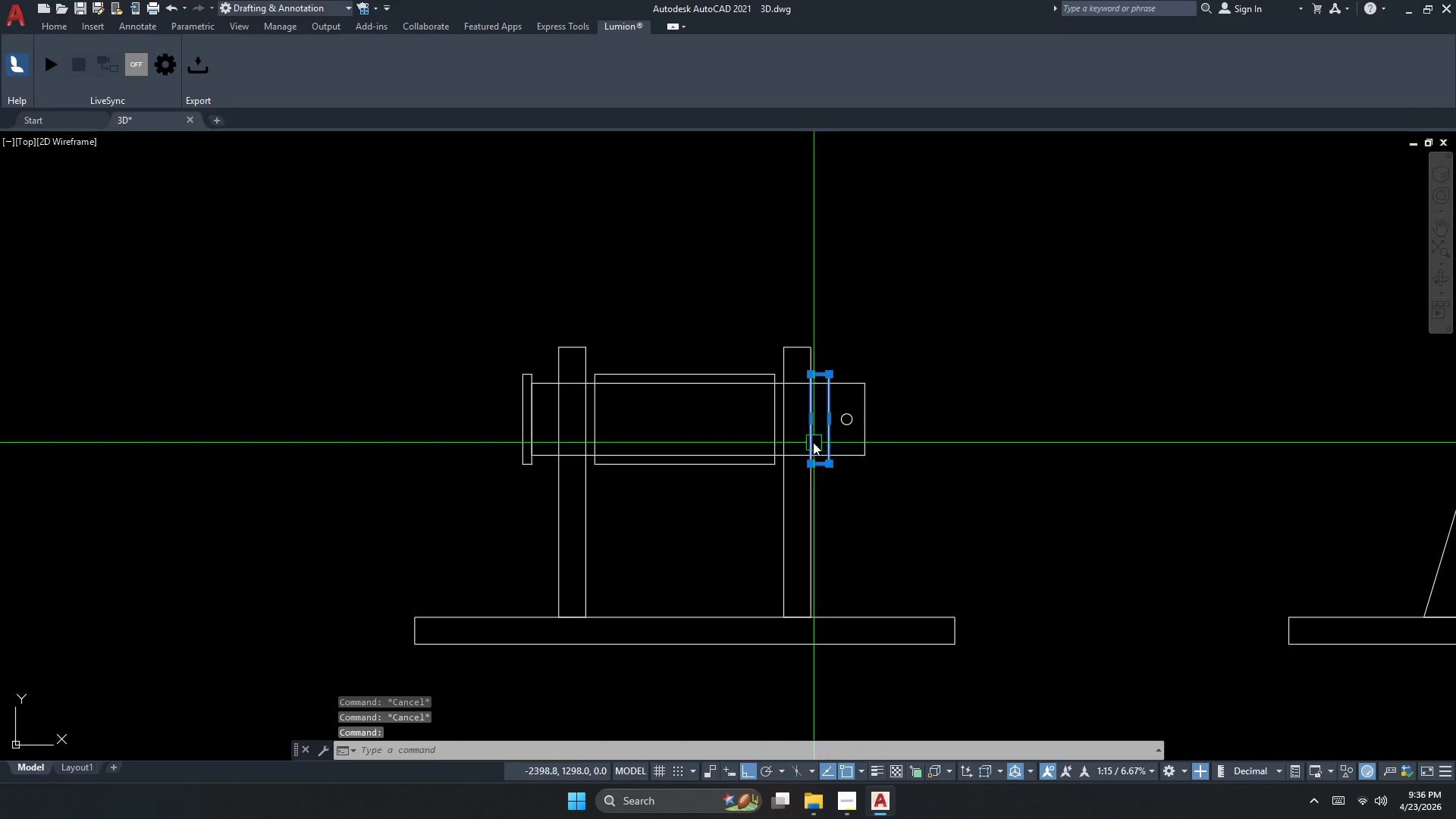 
type(mi )
 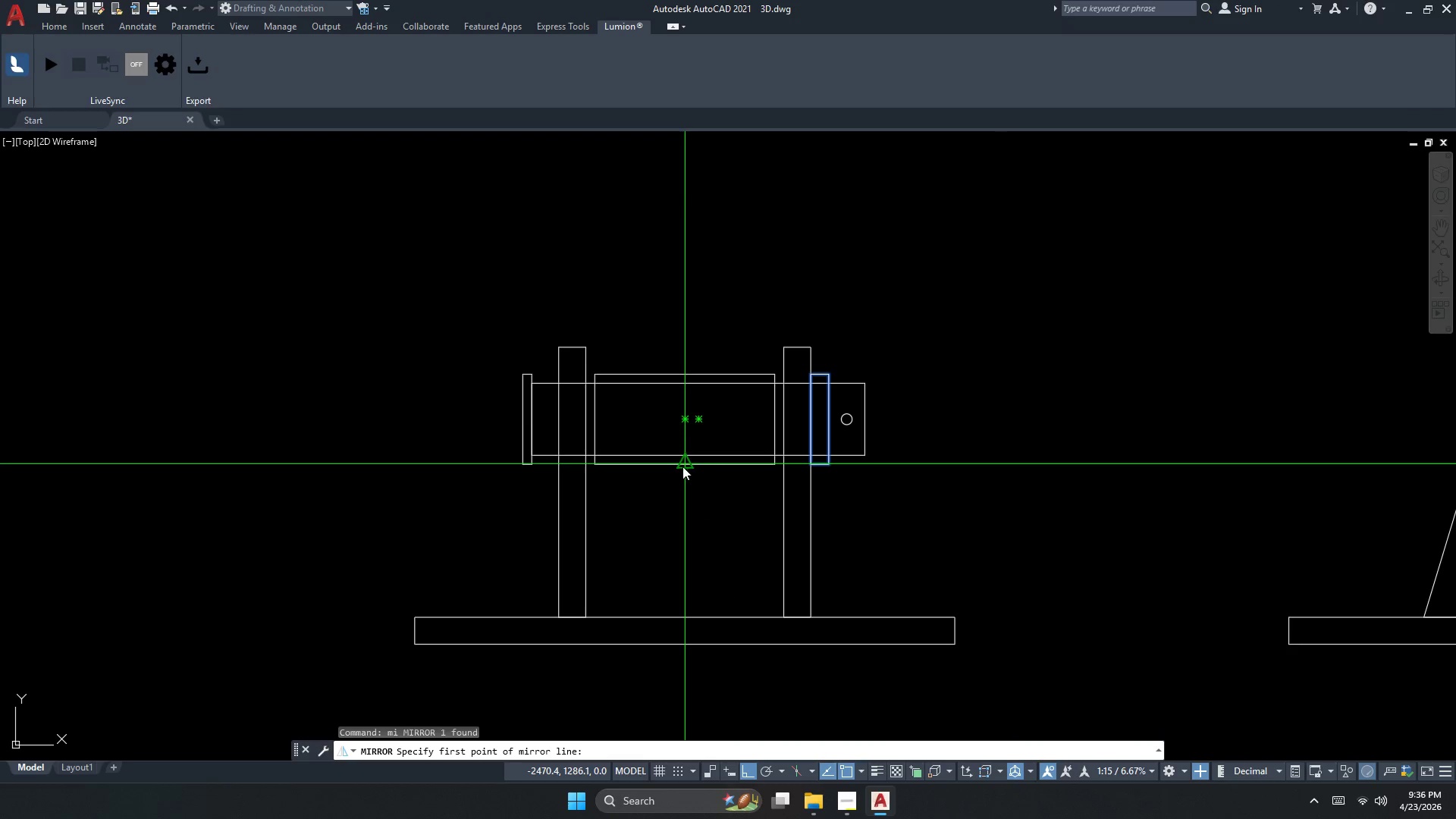 
left_click_drag(start_coordinate=[683, 466], to_coordinate=[682, 472])
 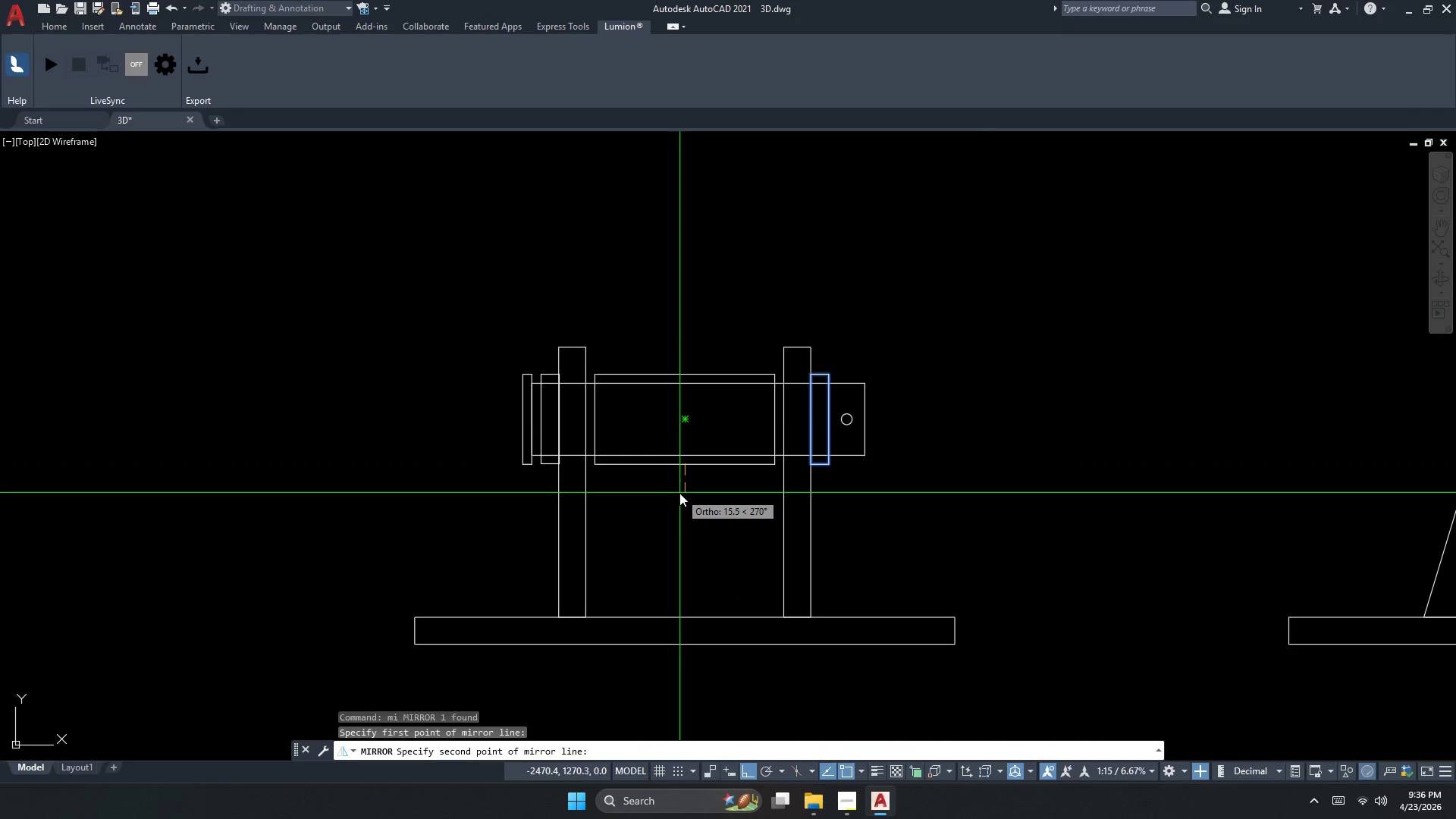 
double_click([679, 493])
 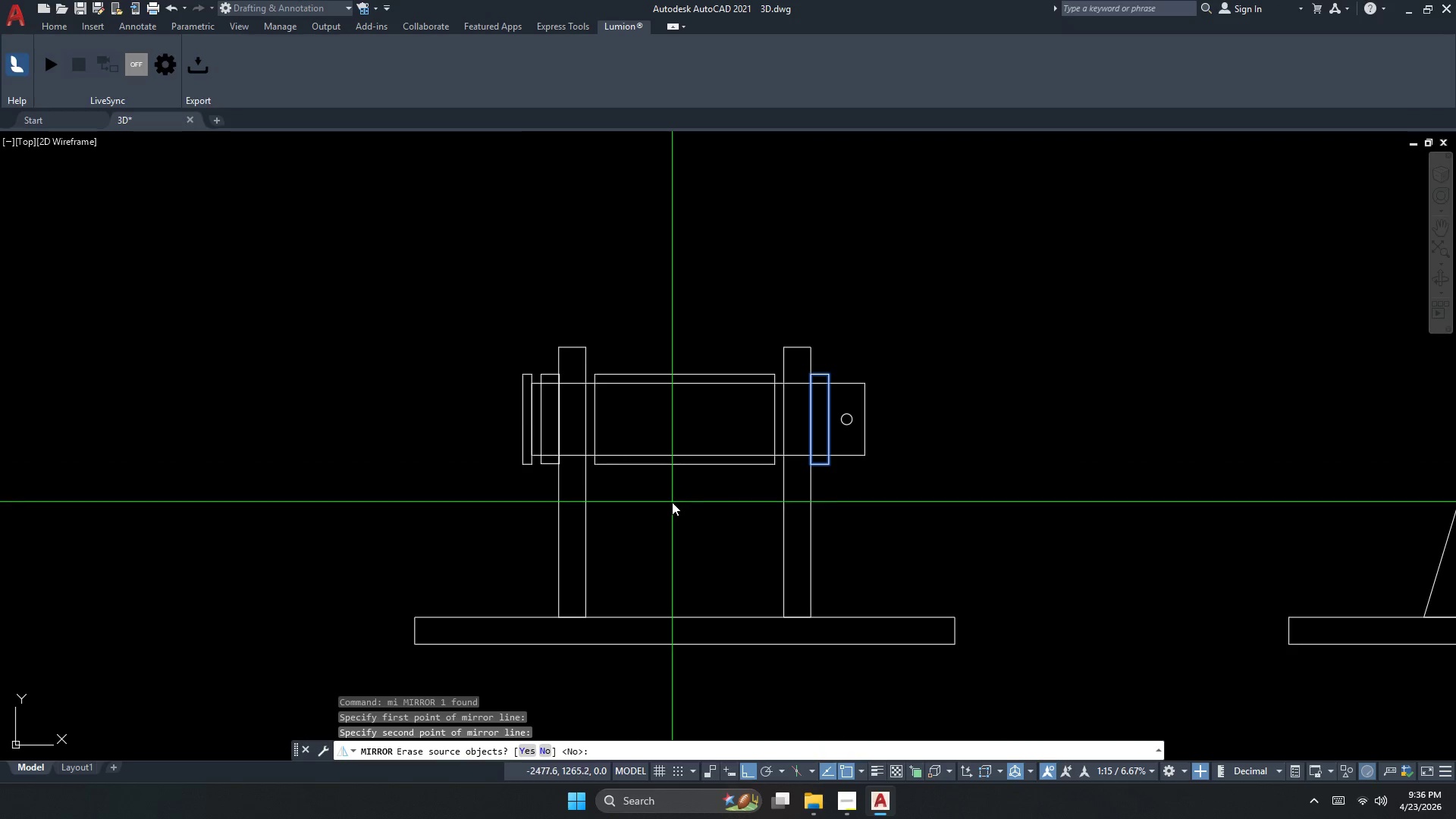 
scroll: coordinate [671, 502], scroll_direction: down, amount: 1.0
 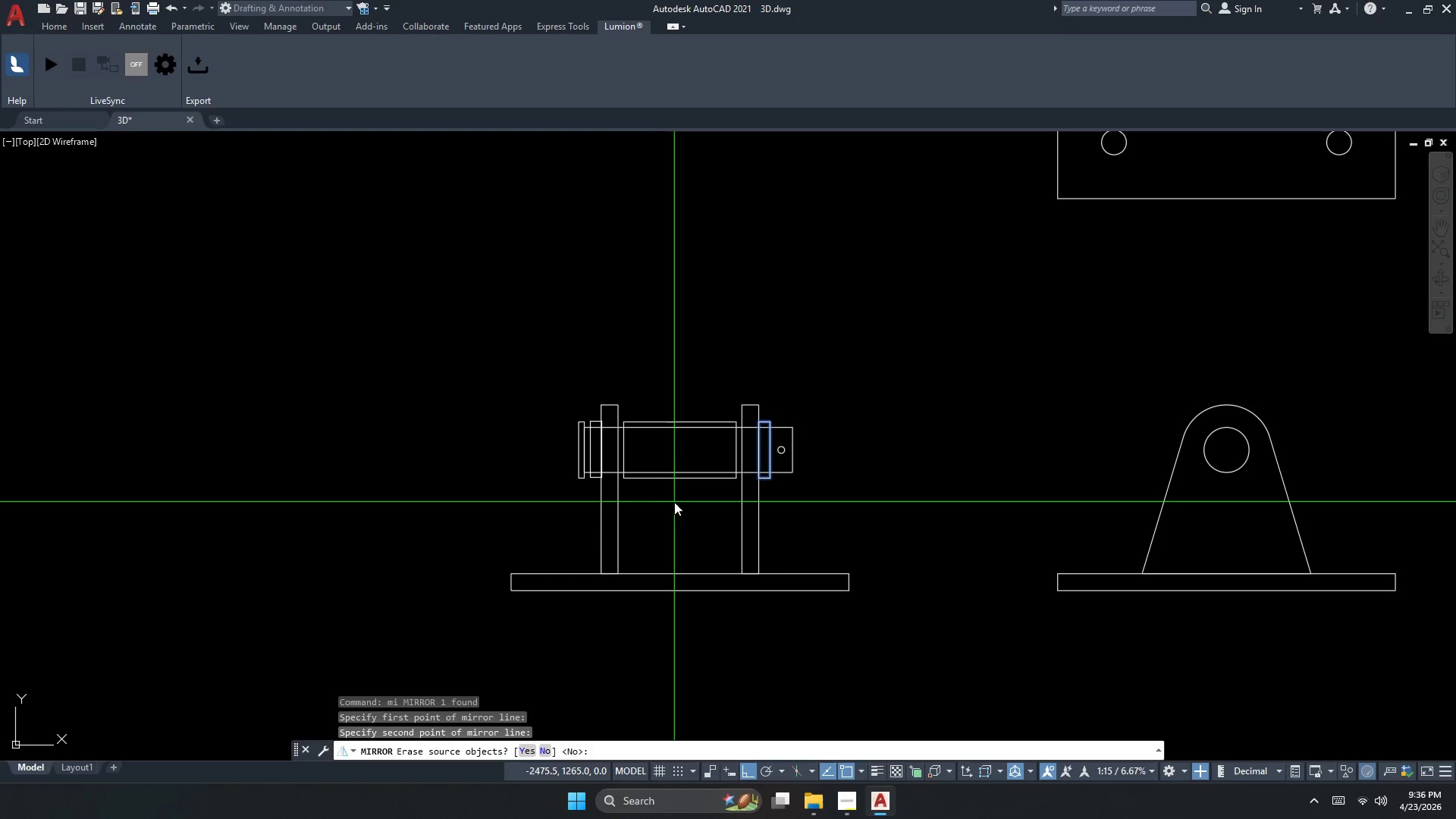 
key(N)
 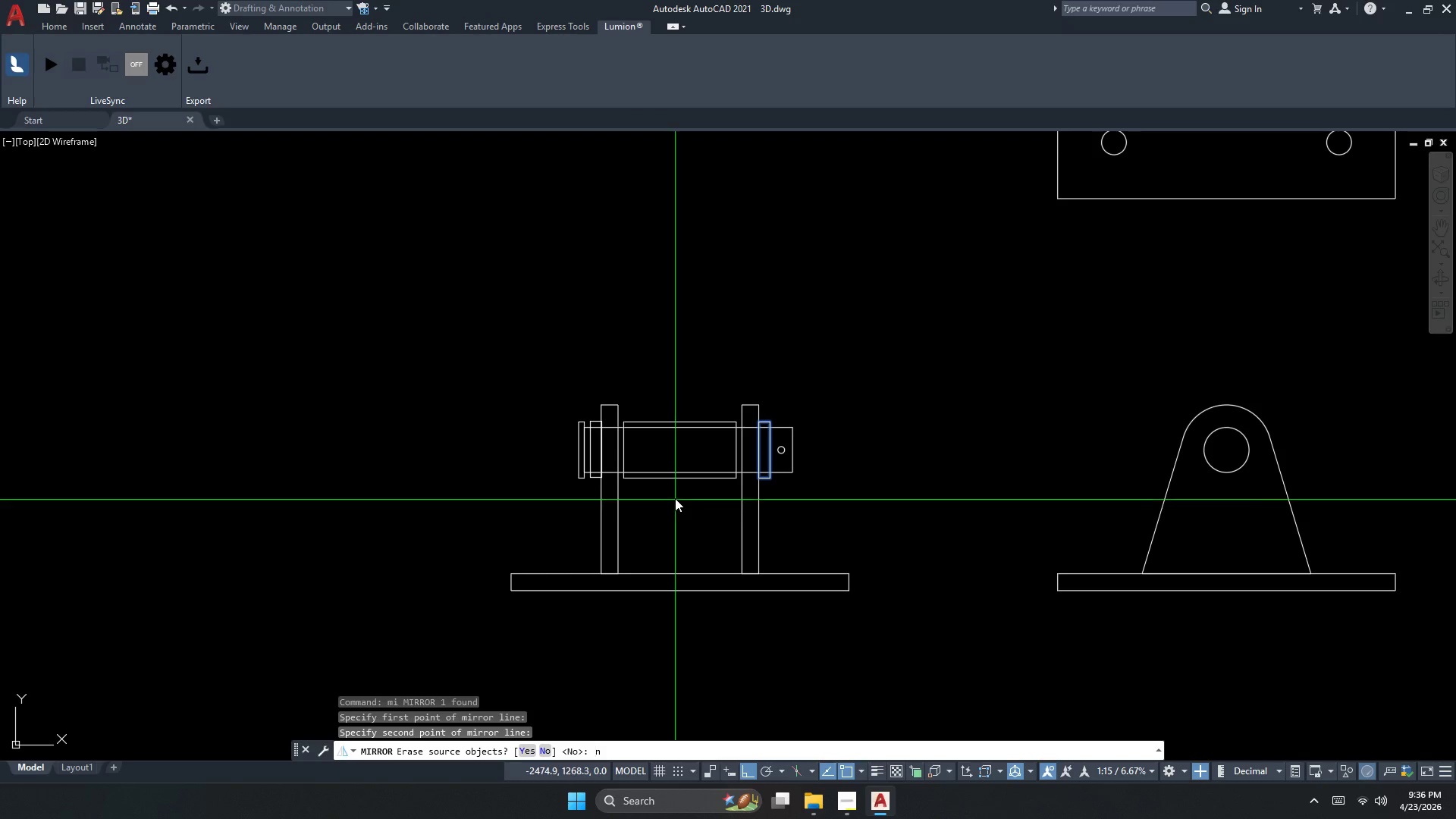 
key(Space)
 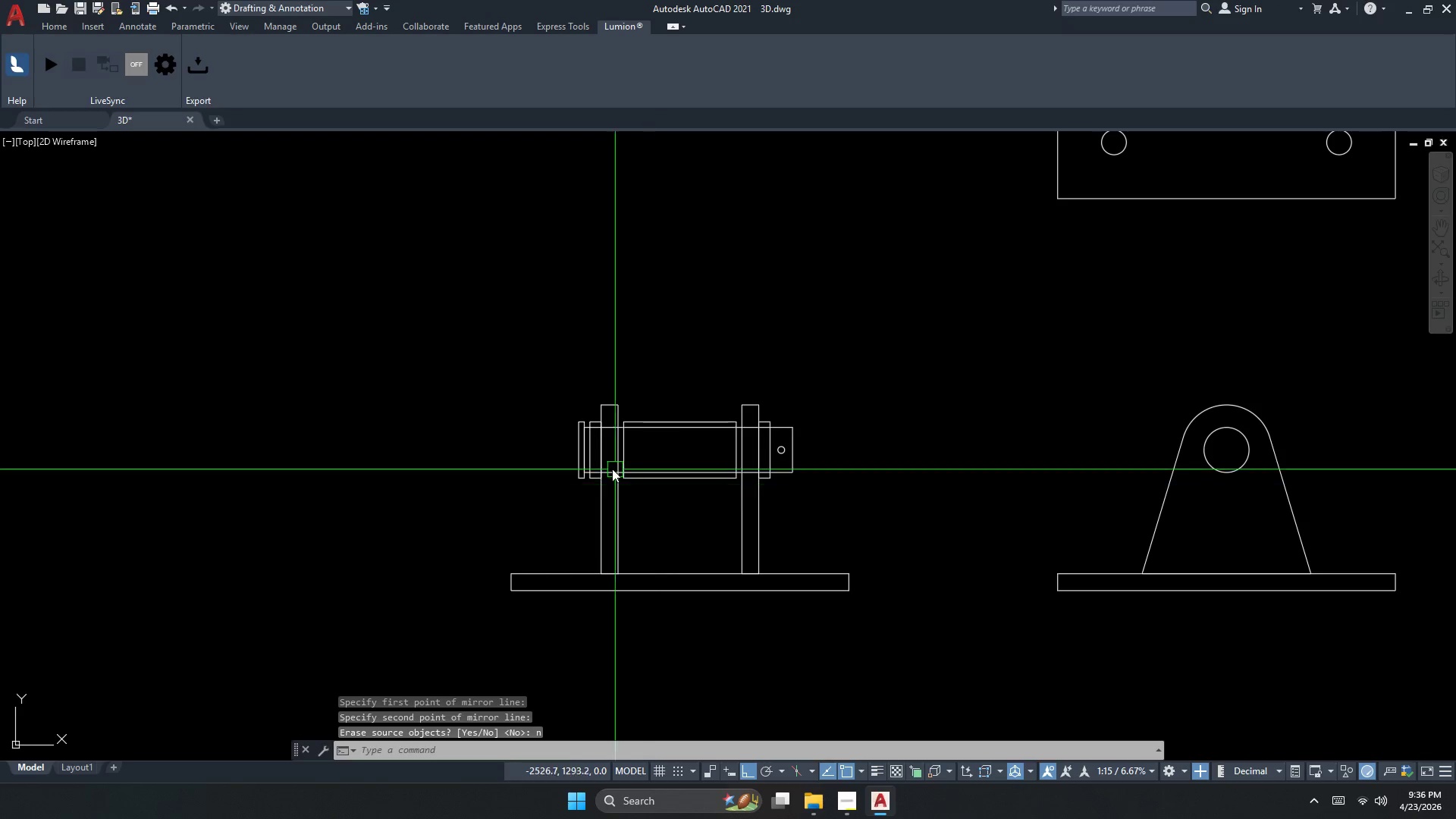 
scroll: coordinate [607, 464], scroll_direction: up, amount: 1.0
 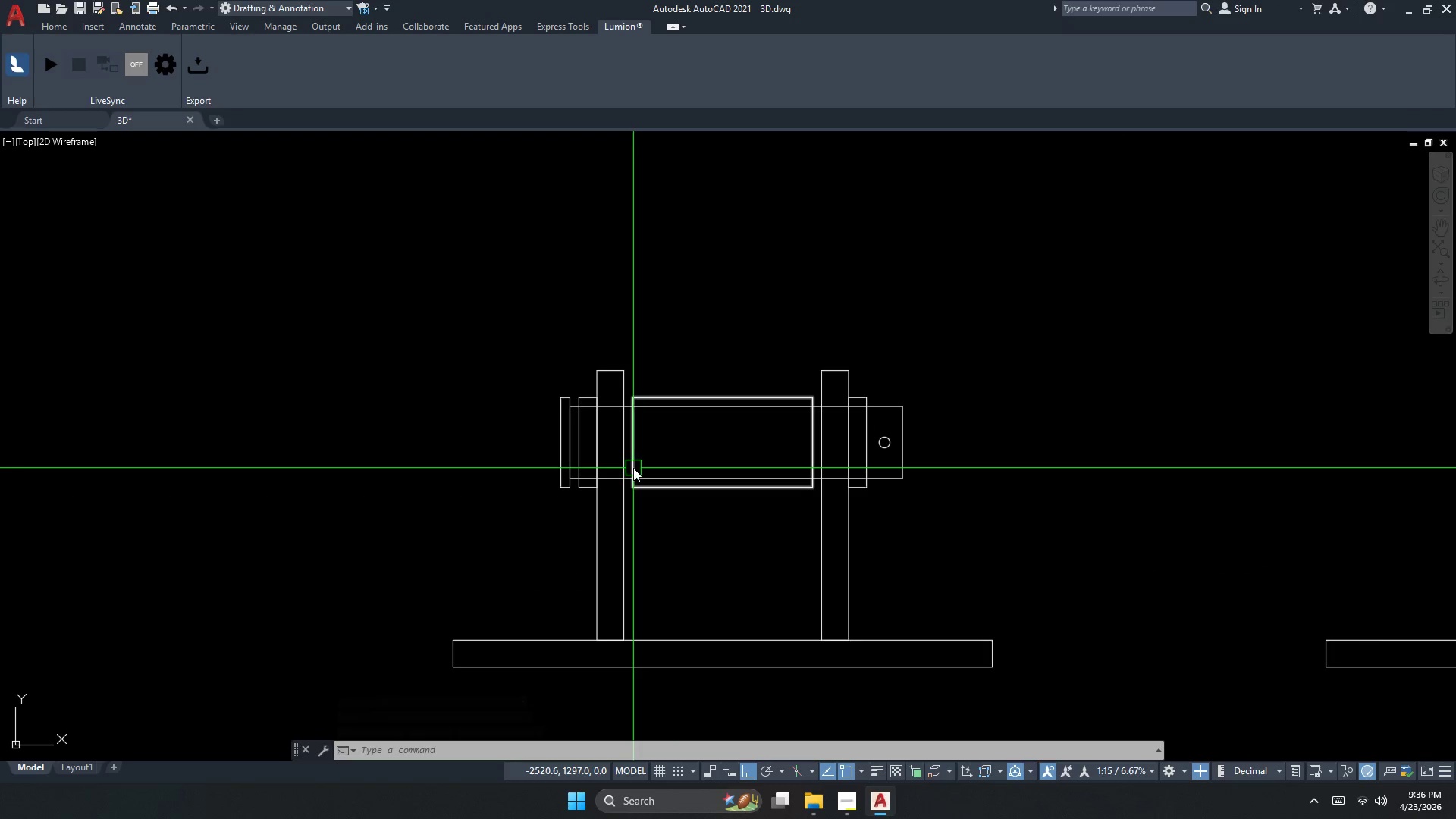 
wait(6.61)
 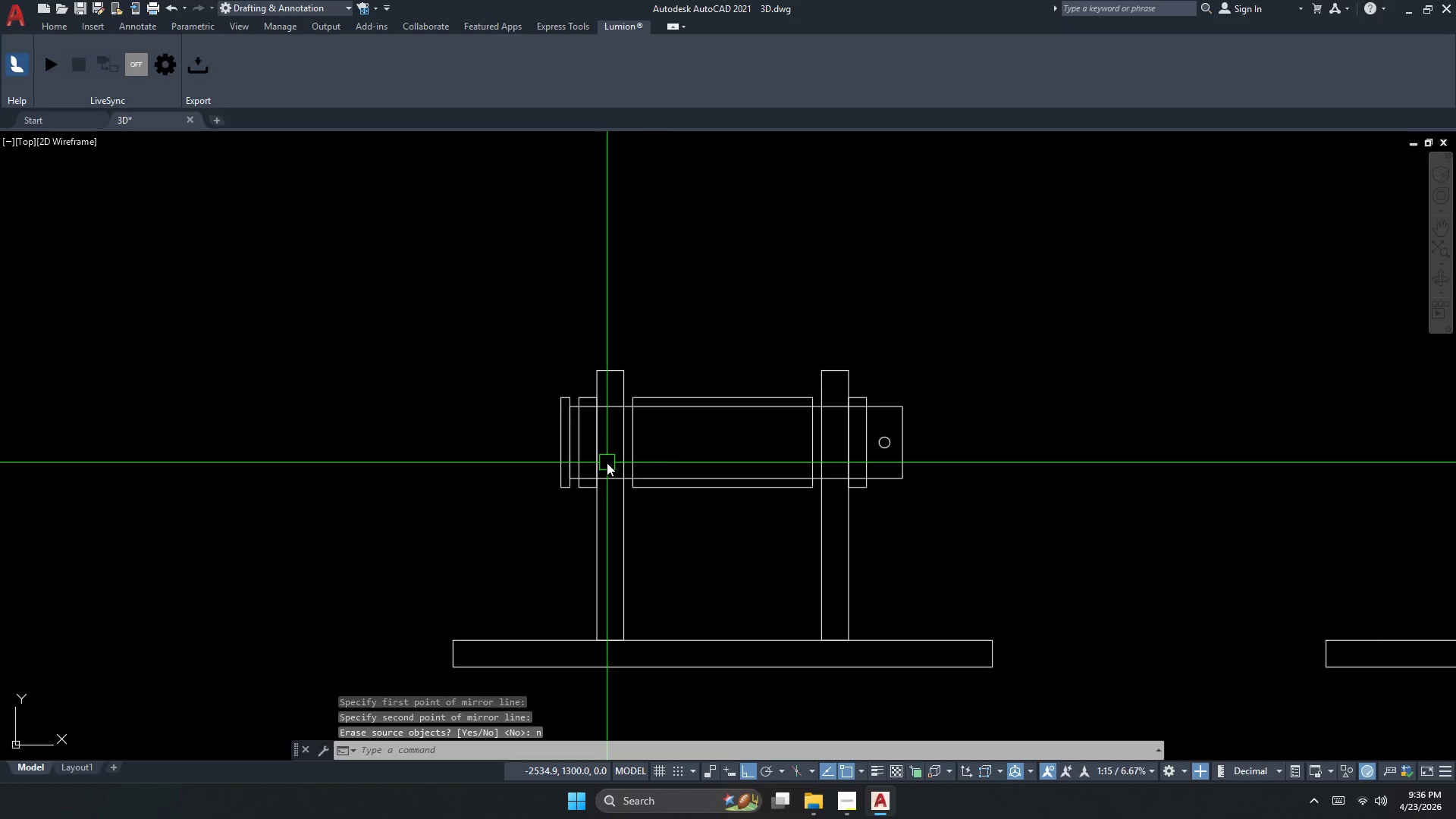 
scroll: coordinate [591, 428], scroll_direction: up, amount: 2.0
 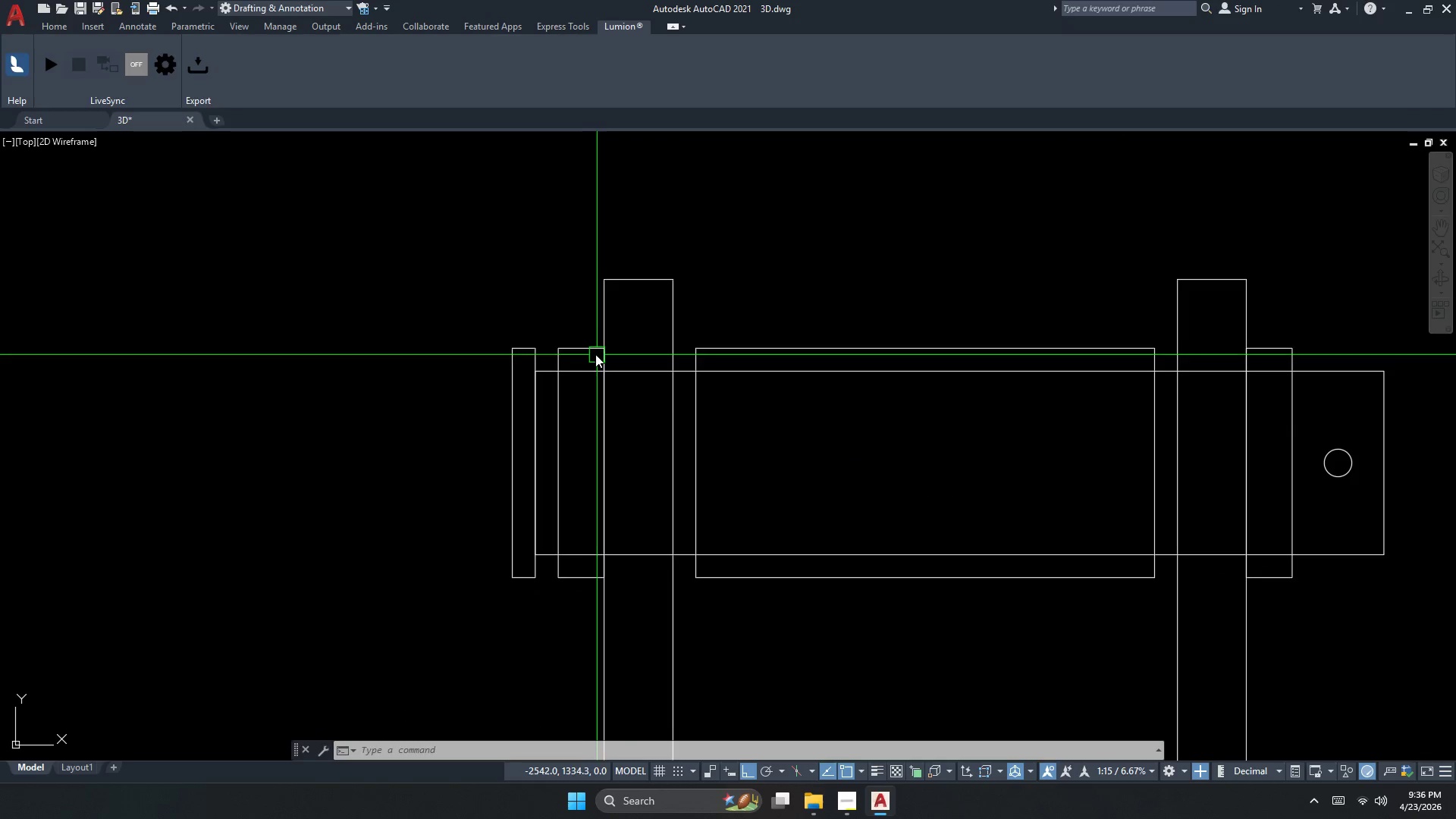 
left_click([592, 349])
 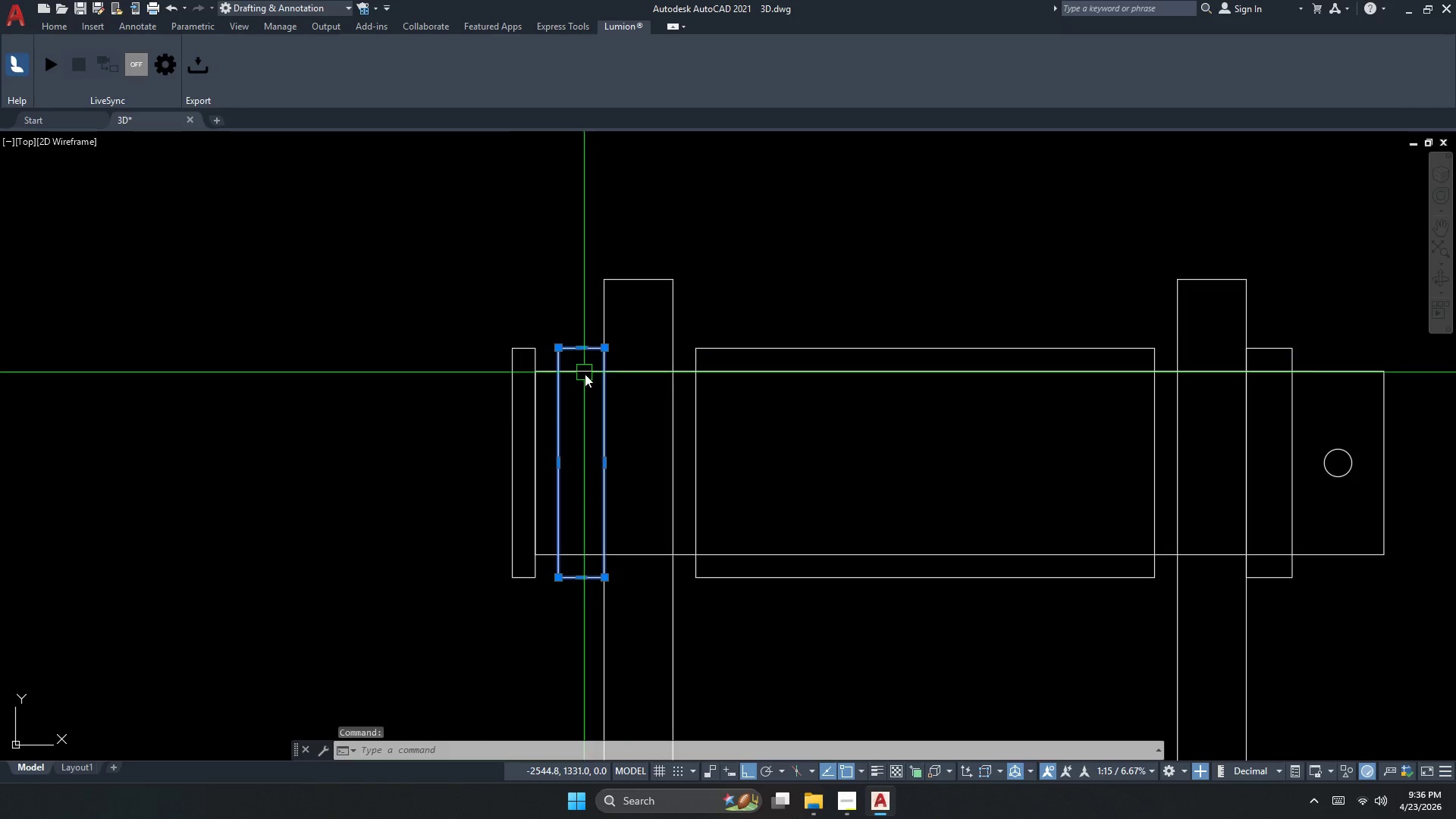 
key(Escape)
 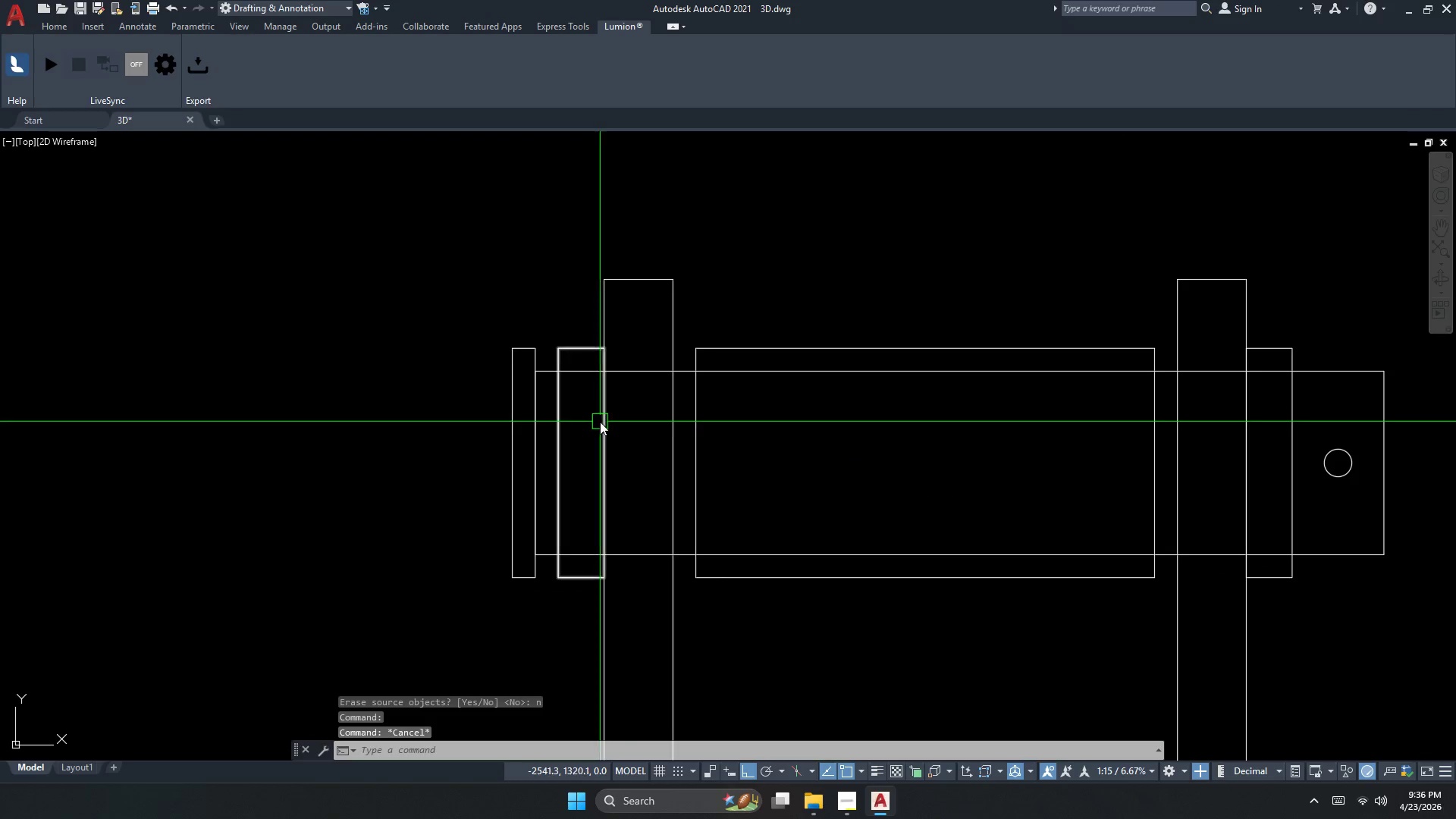 
mouse_move([614, 406])
 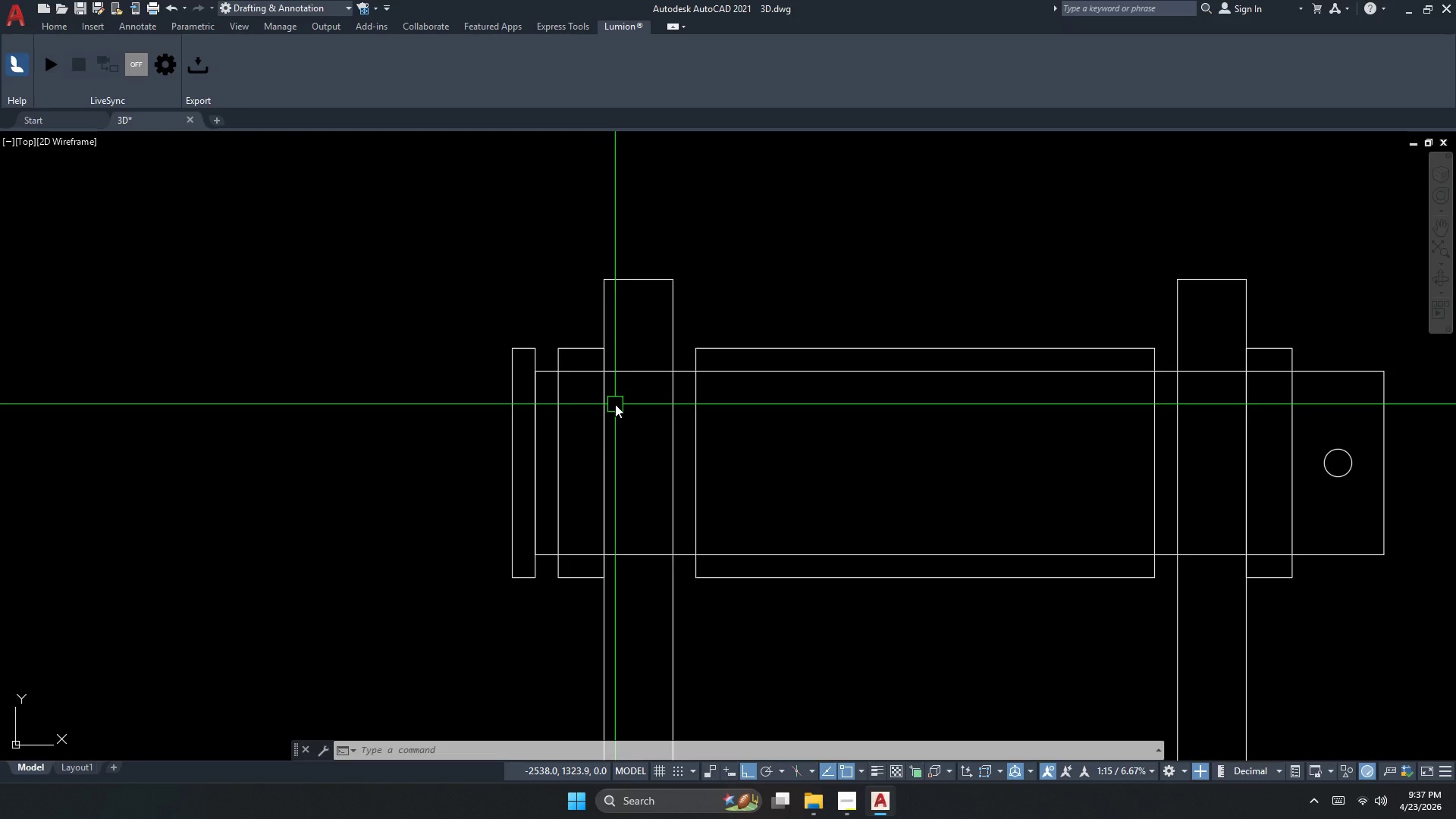 
wait(16.83)
 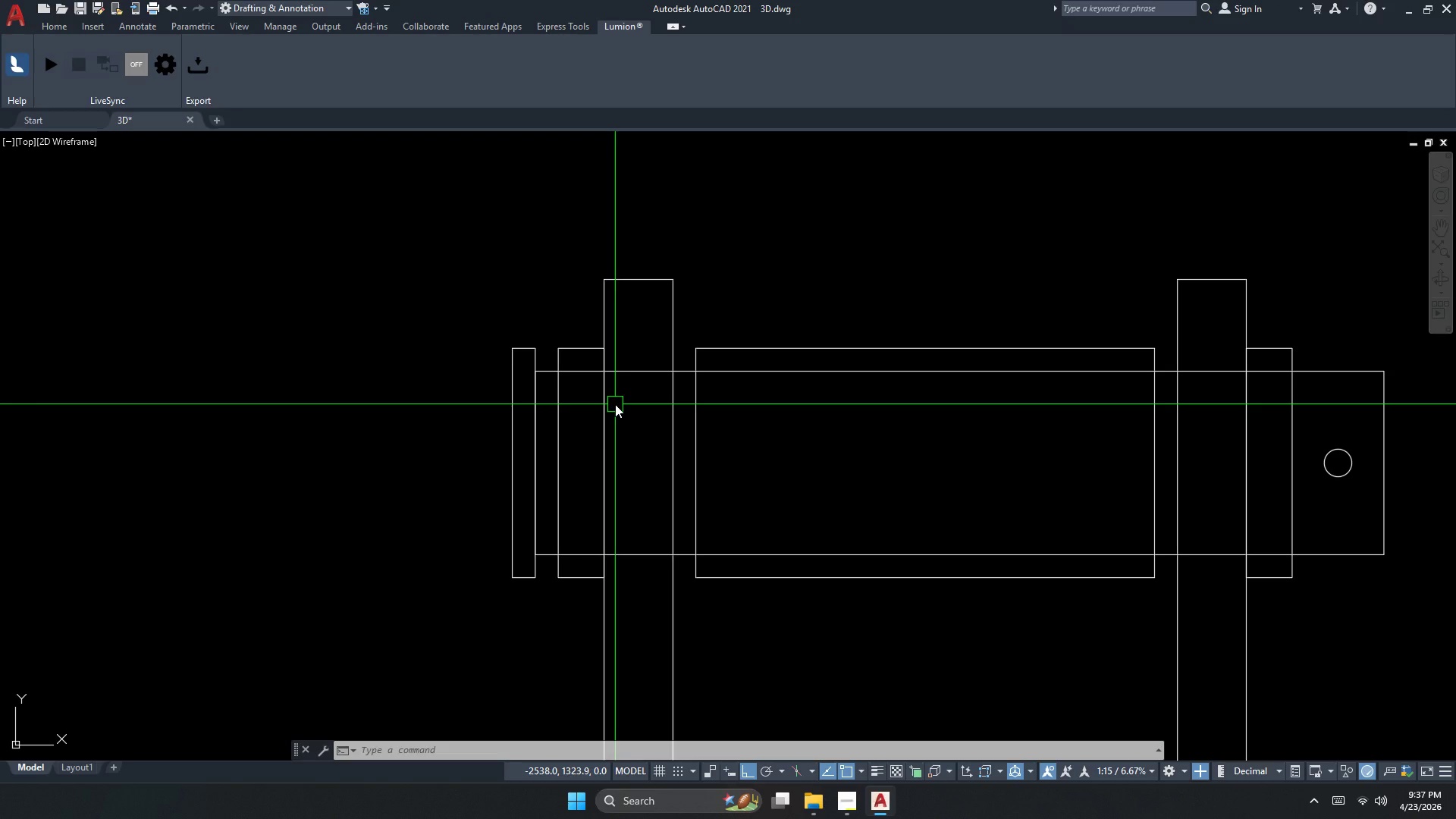 
scroll: coordinate [614, 464], scroll_direction: down, amount: 9.0
 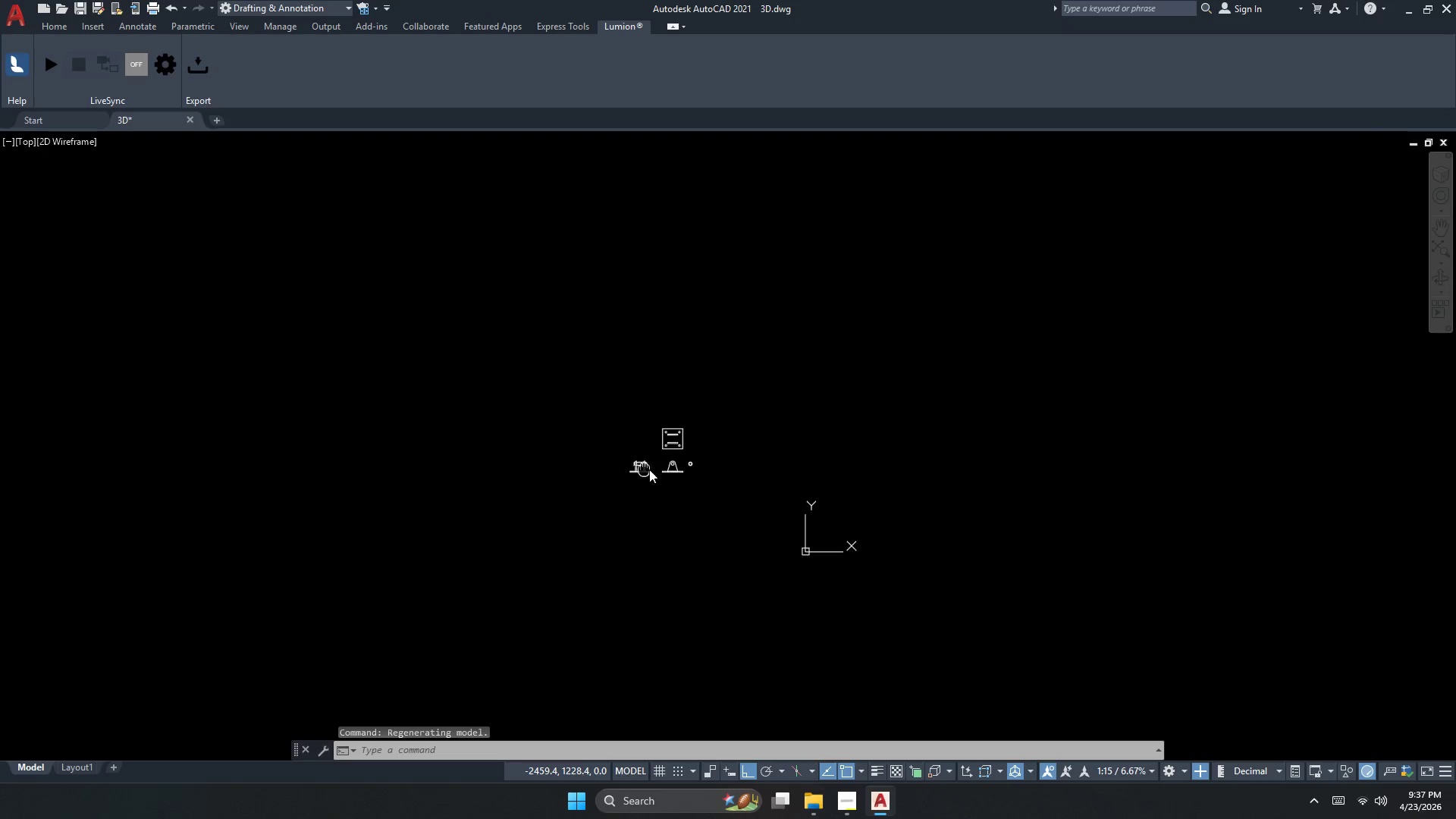 
scroll: coordinate [676, 472], scroll_direction: up, amount: 3.0
 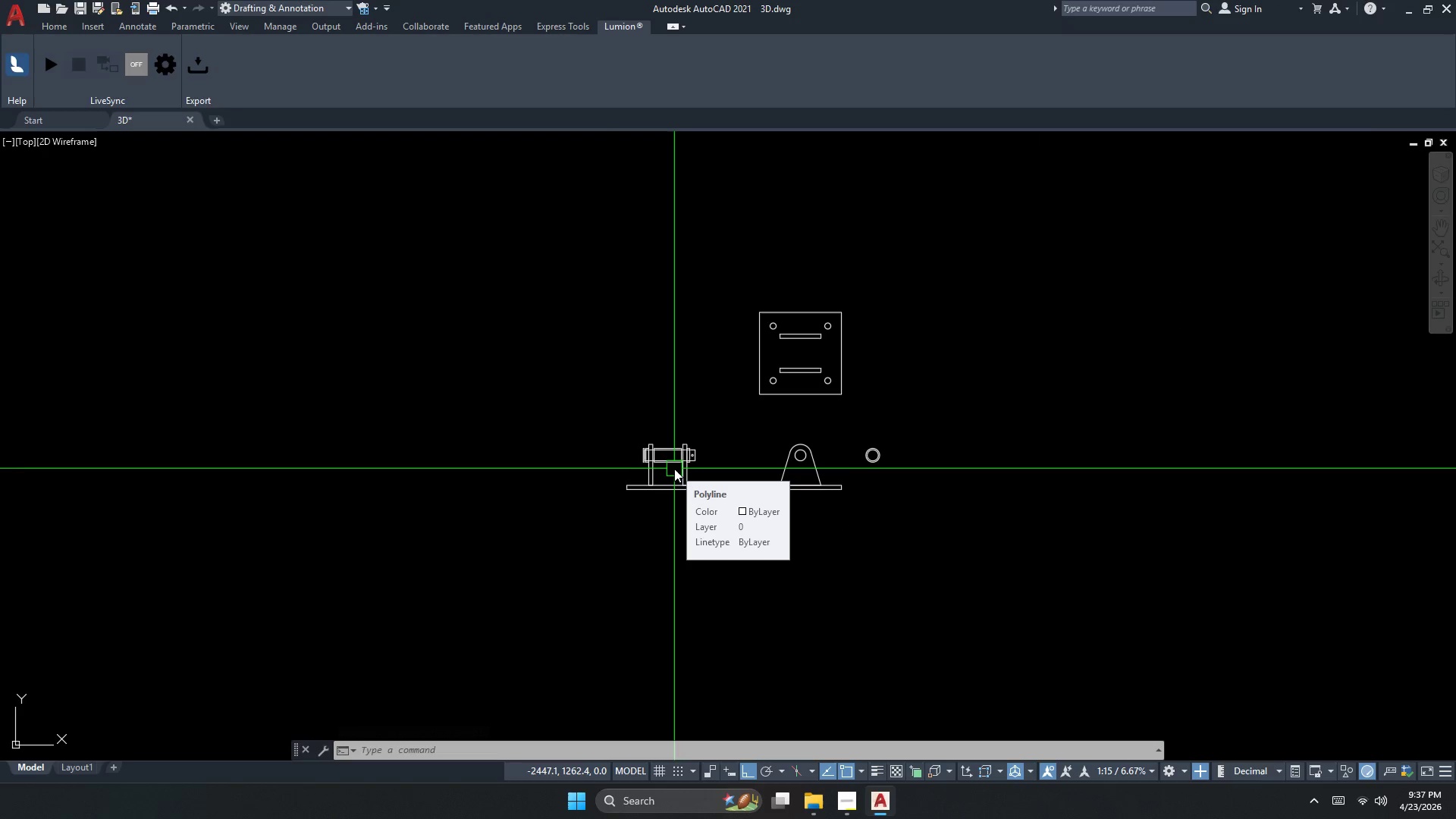 
wait(6.44)
 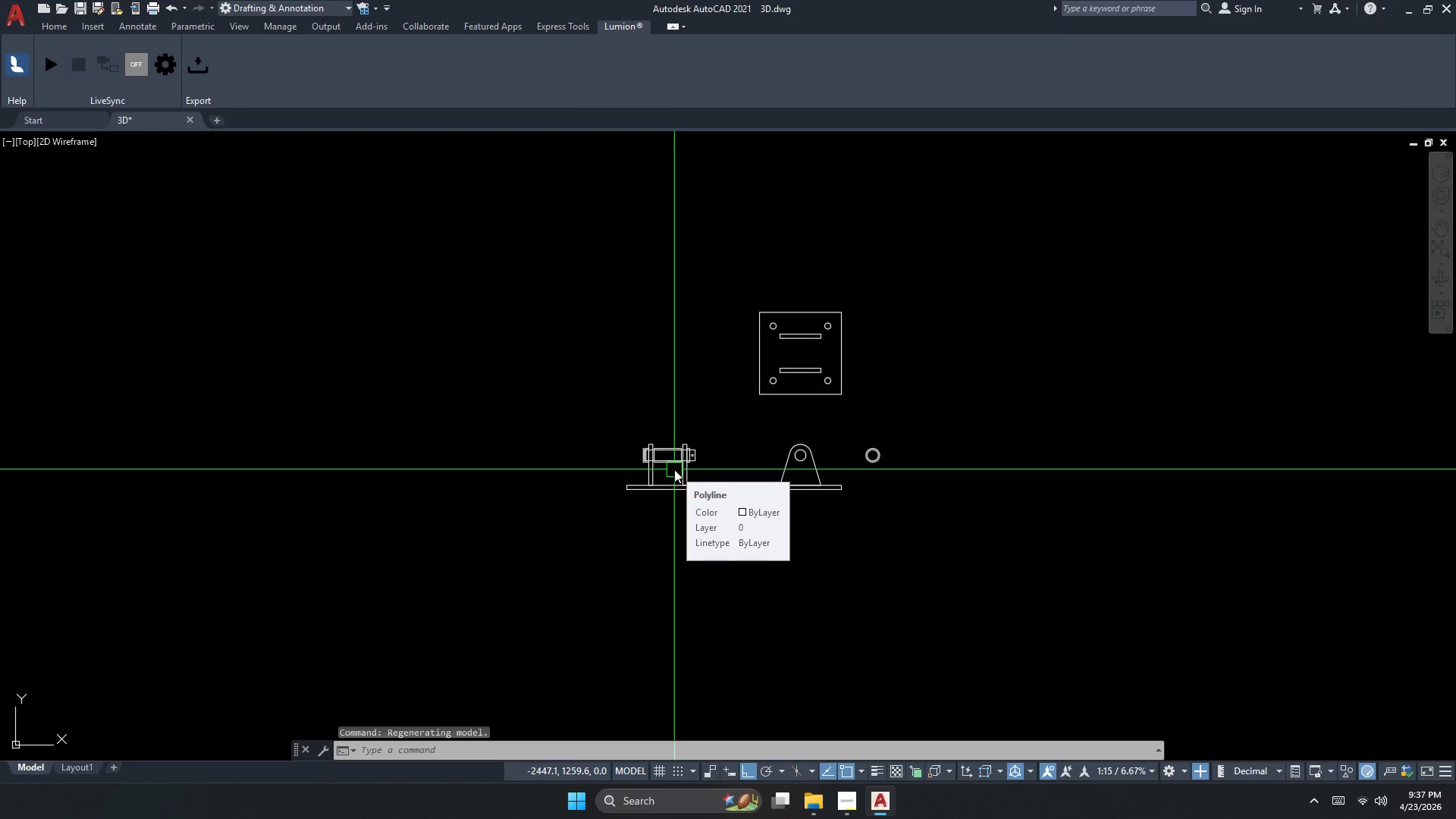 
key(Escape)
key(Escape)
type(rec )
 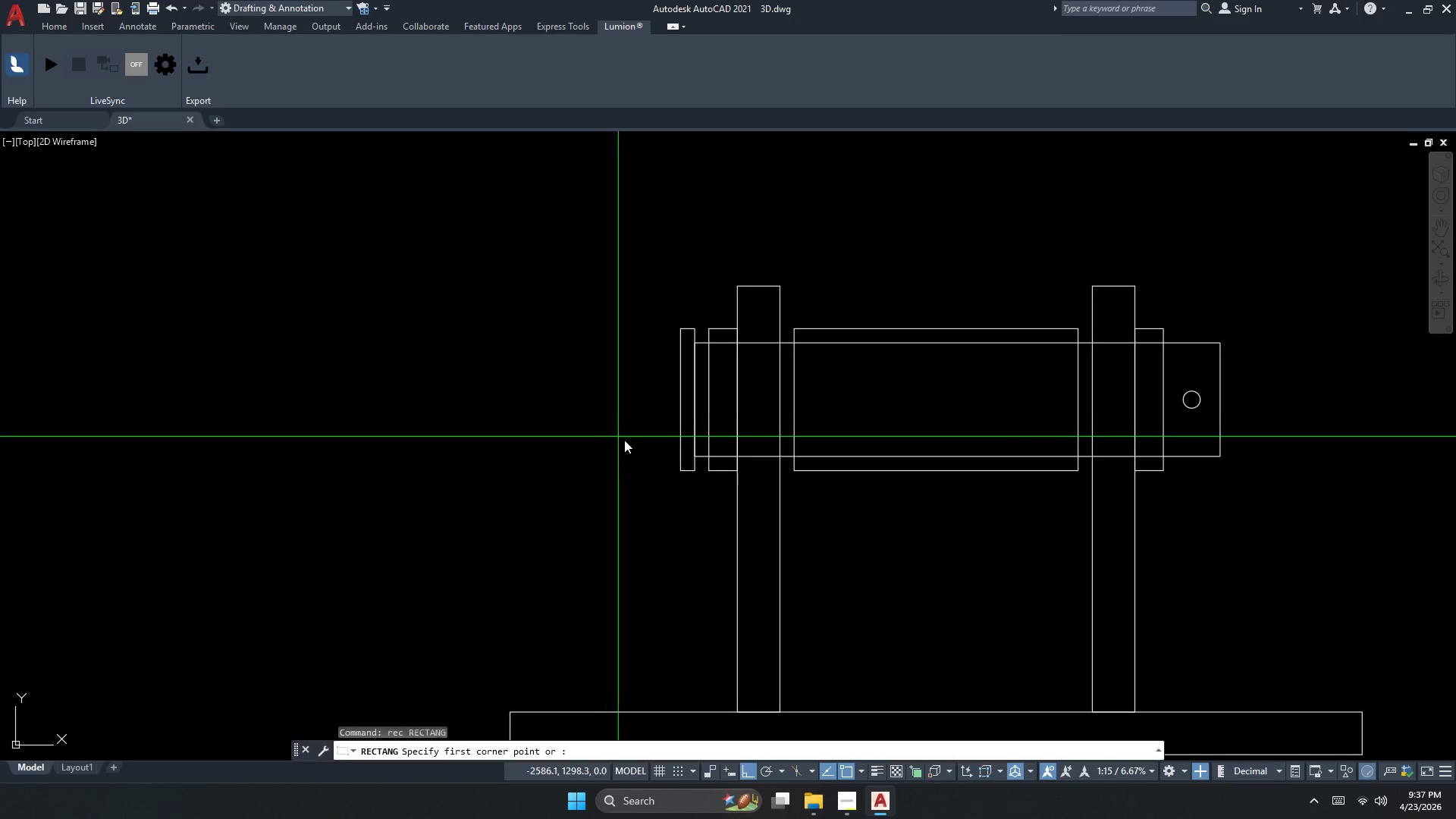 
left_click_drag(start_coordinate=[625, 440], to_coordinate=[632, 450])
 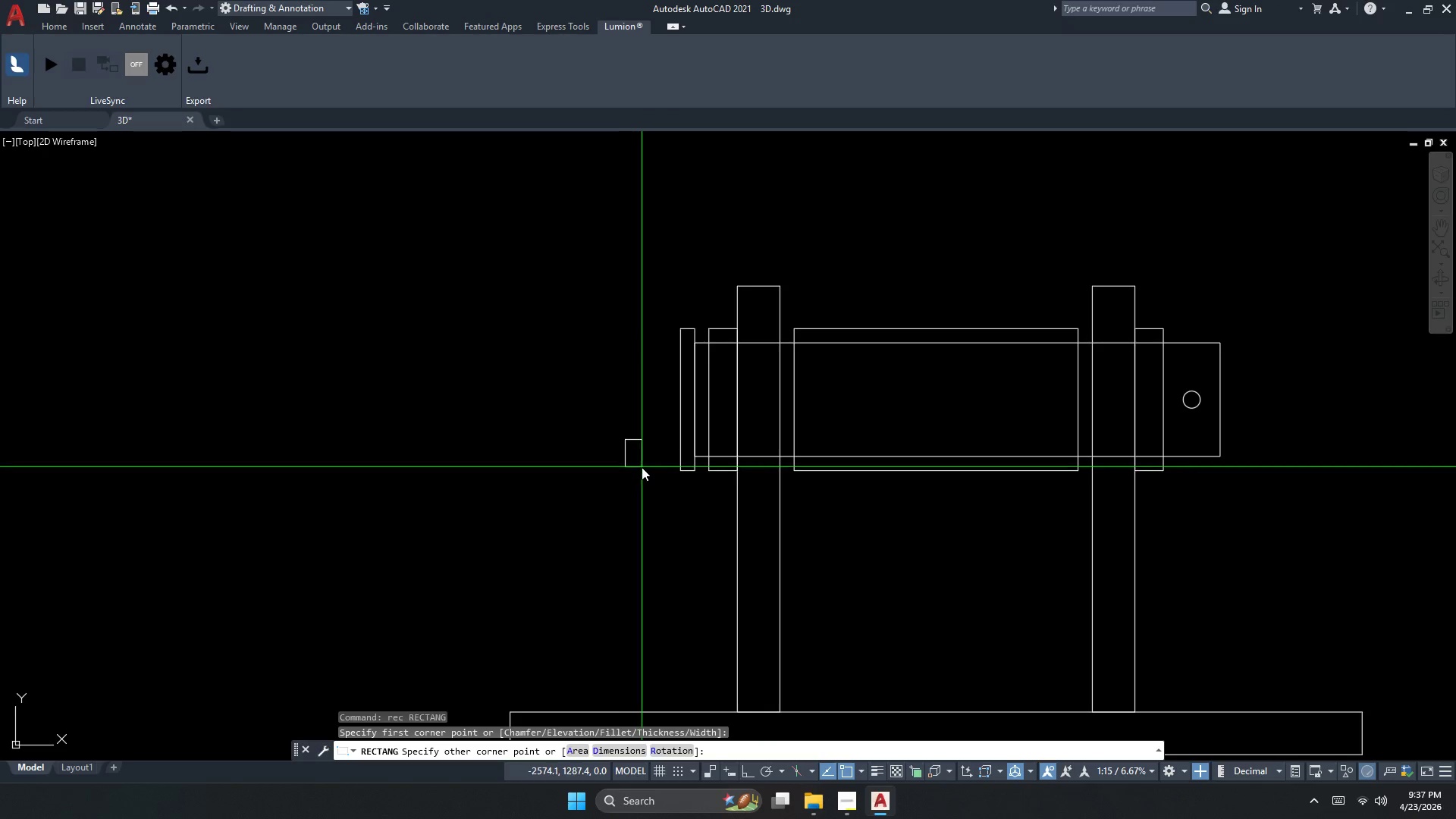 
scroll: coordinate [627, 423], scroll_direction: up, amount: 5.0
 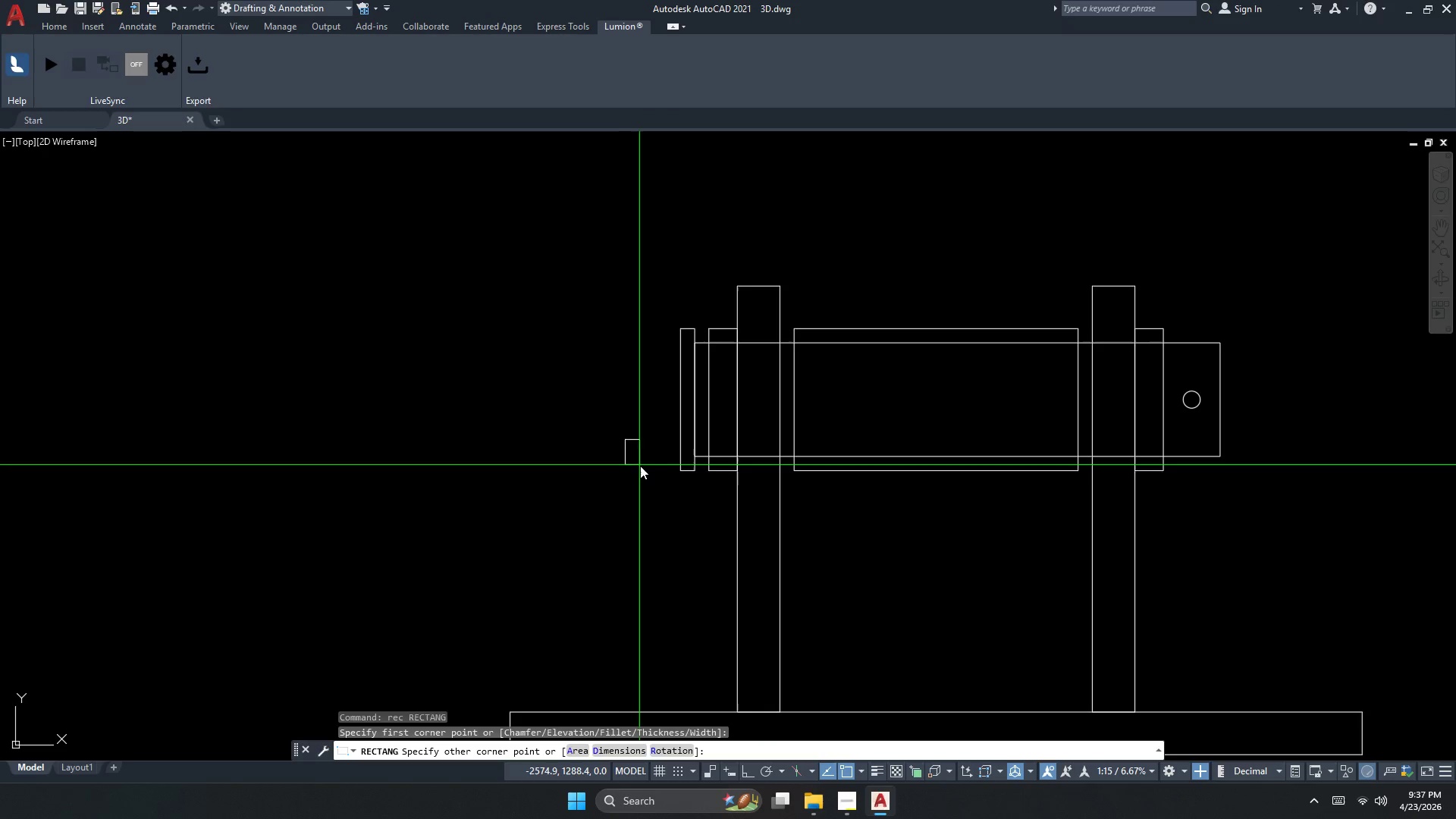 
key(D)
 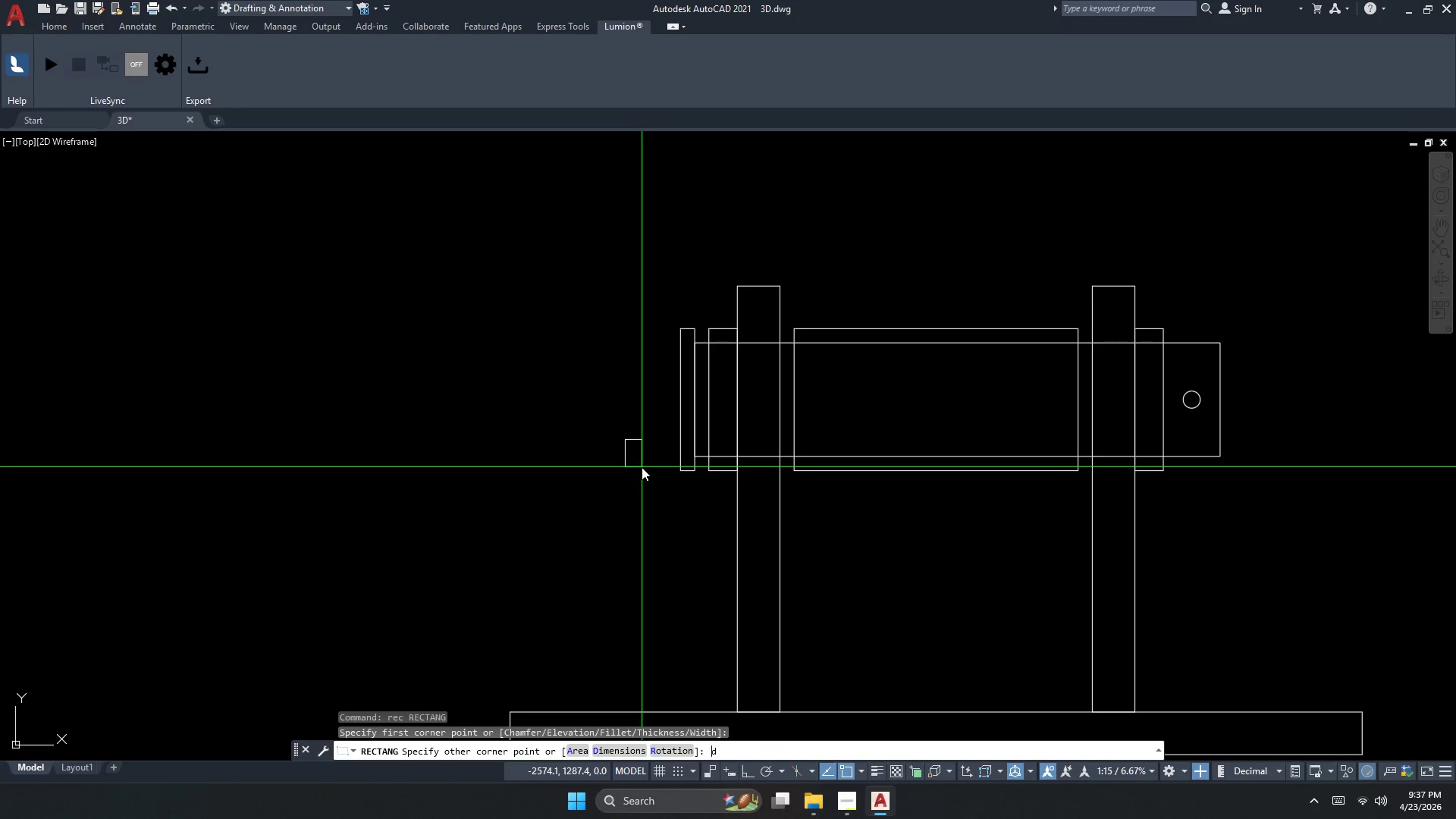 
key(Space)
 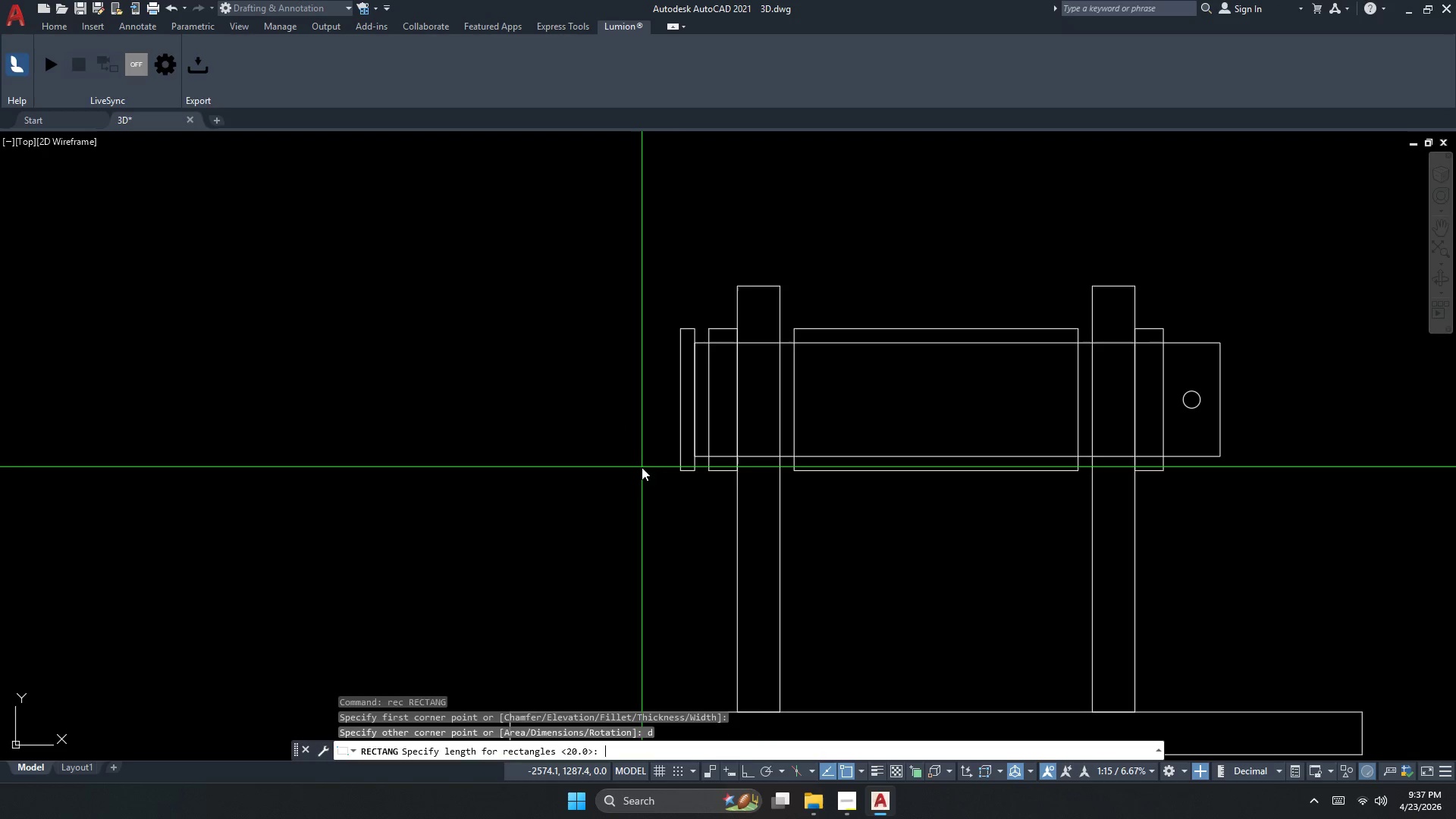 
key(Escape)
 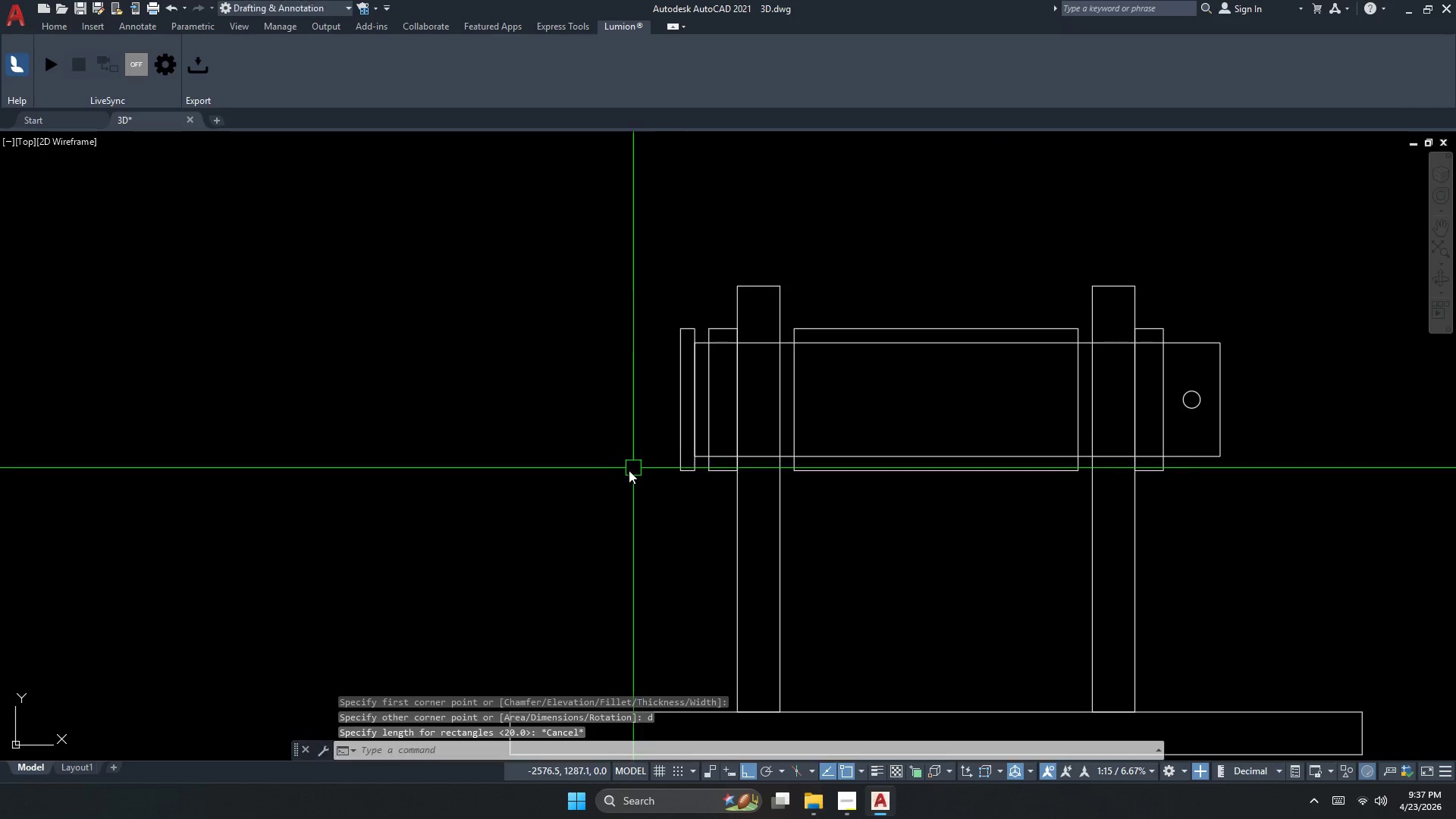 
key(R)
 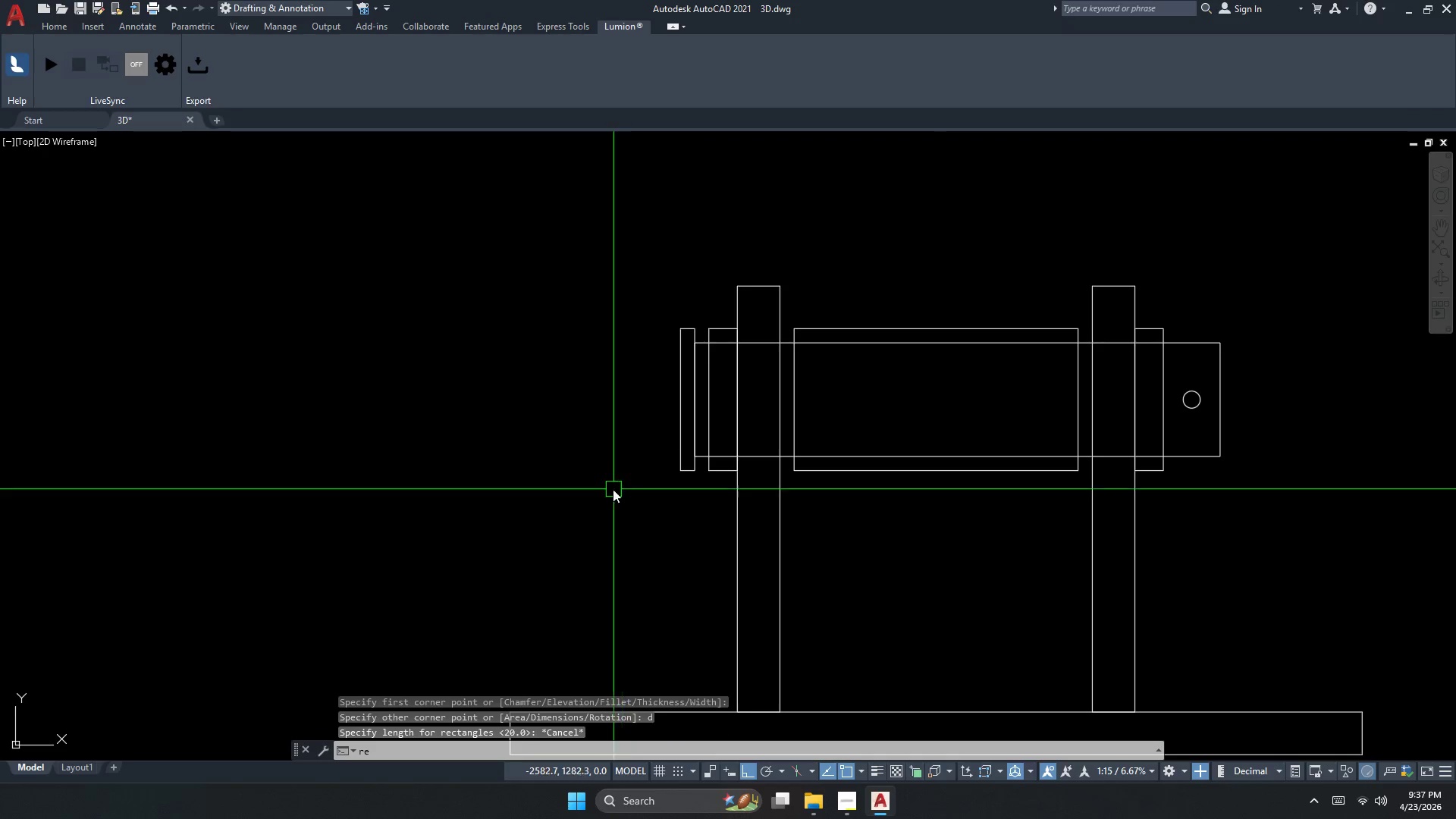 
type(ec )
key(Escape)
key(Escape)
type(rec d 5)
key(NumpadEnter)
type(50)
key(NumpadEnter)
 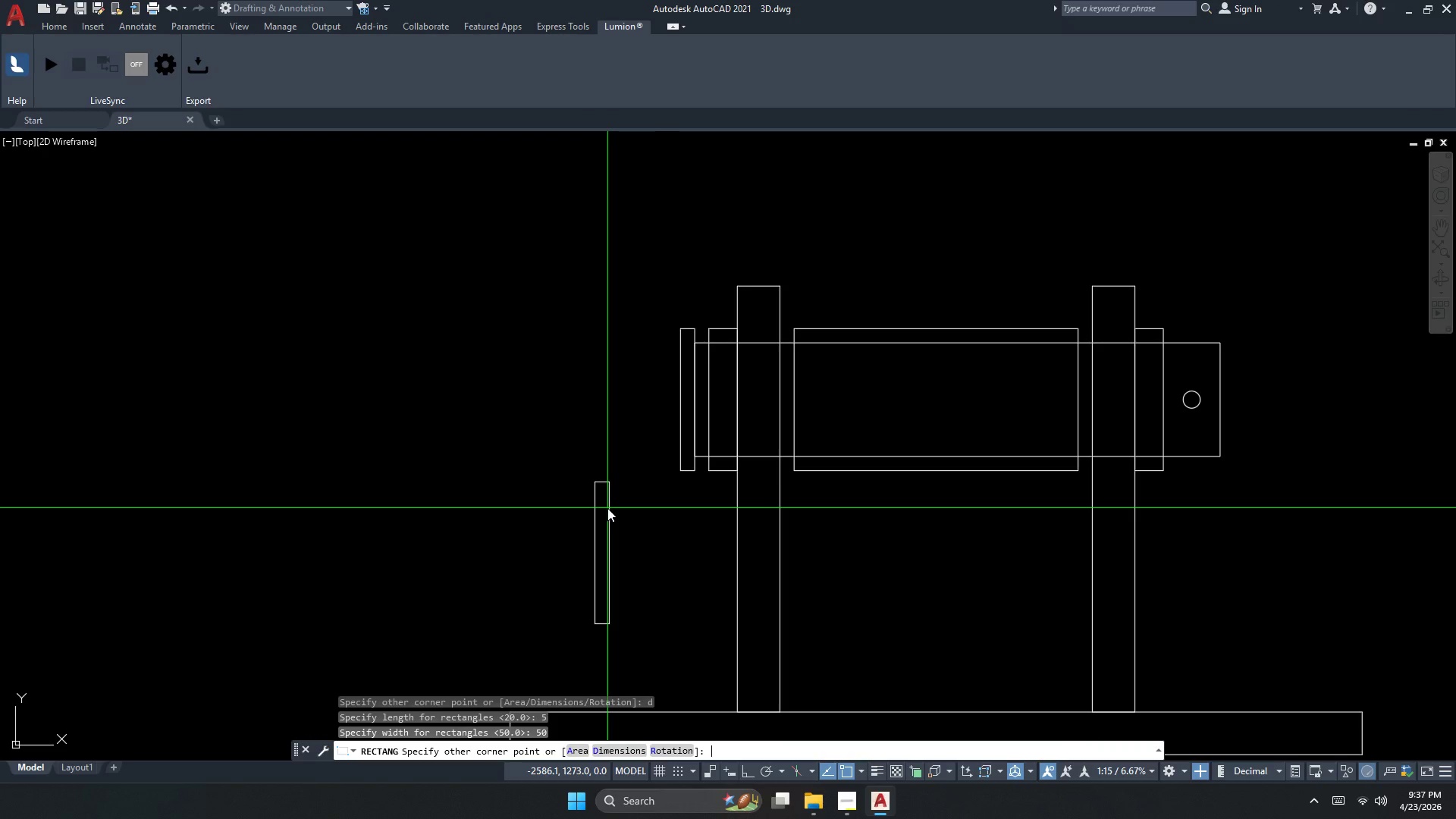 
left_click_drag(start_coordinate=[595, 482], to_coordinate=[604, 500])
 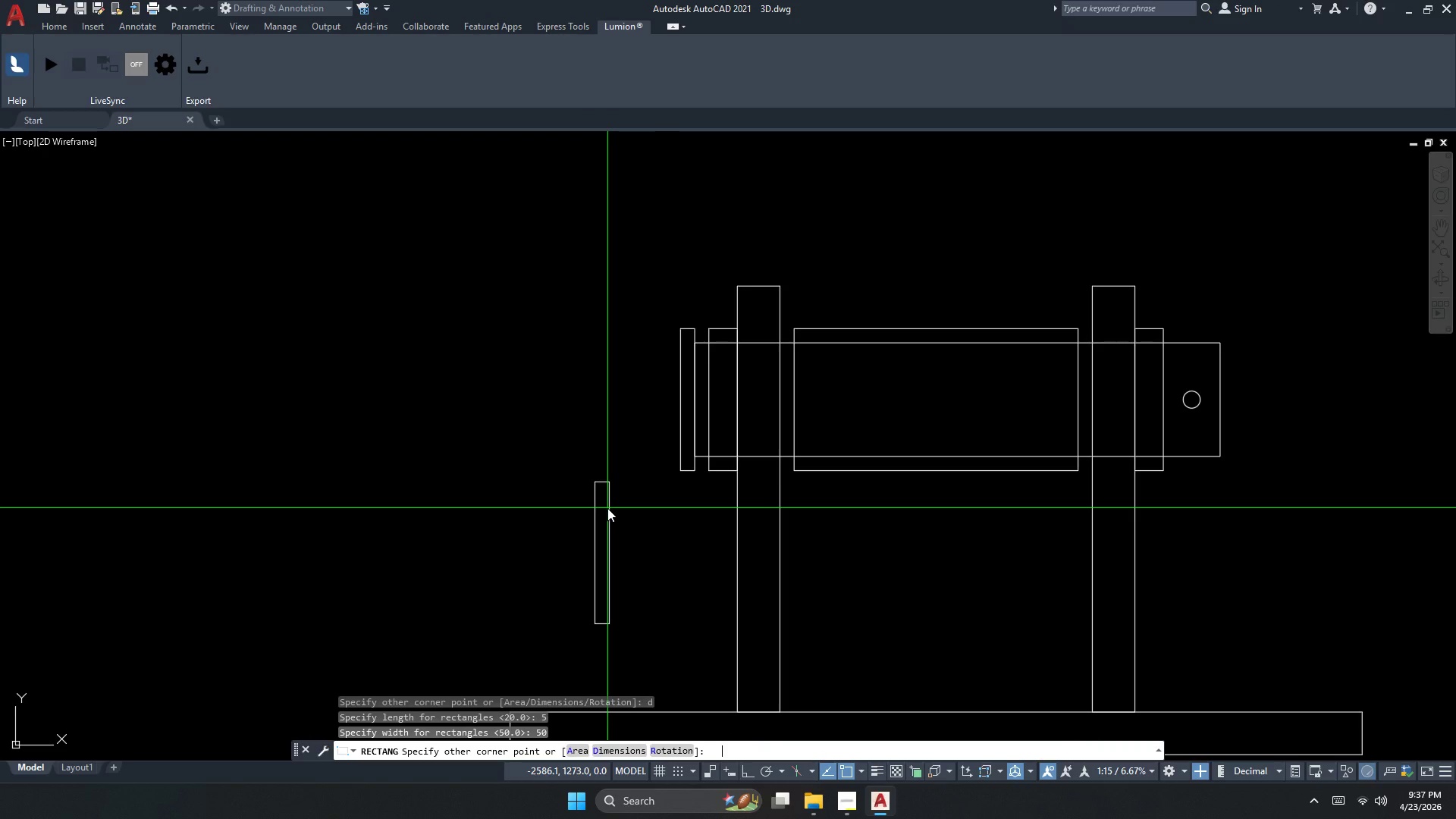 
key(Escape)
key(Escape)
type(rec d 5)
key(NumpadEnter)
type(50)
key(NumpadEnter)
 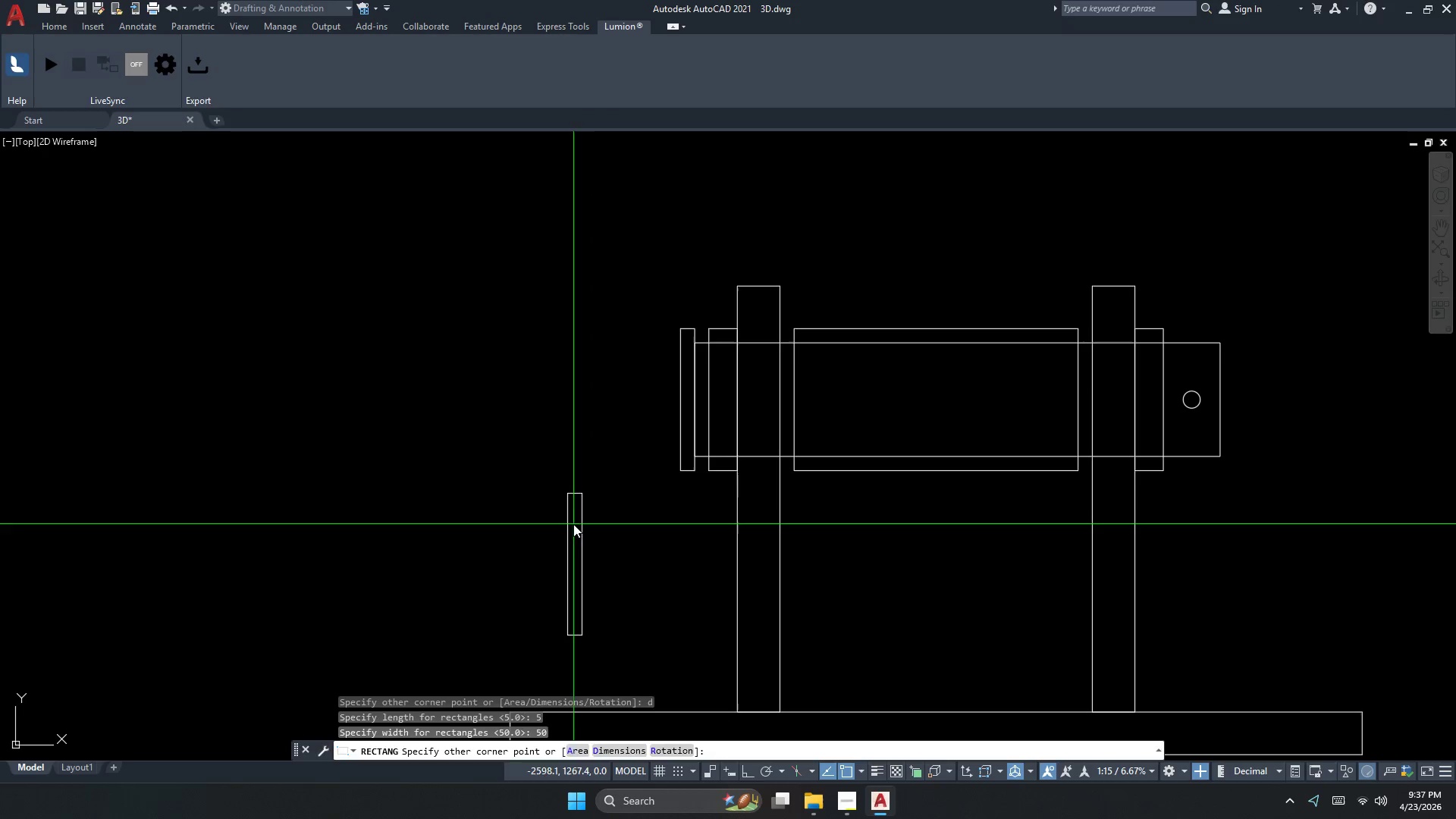 
left_click_drag(start_coordinate=[582, 494], to_coordinate=[588, 508])
 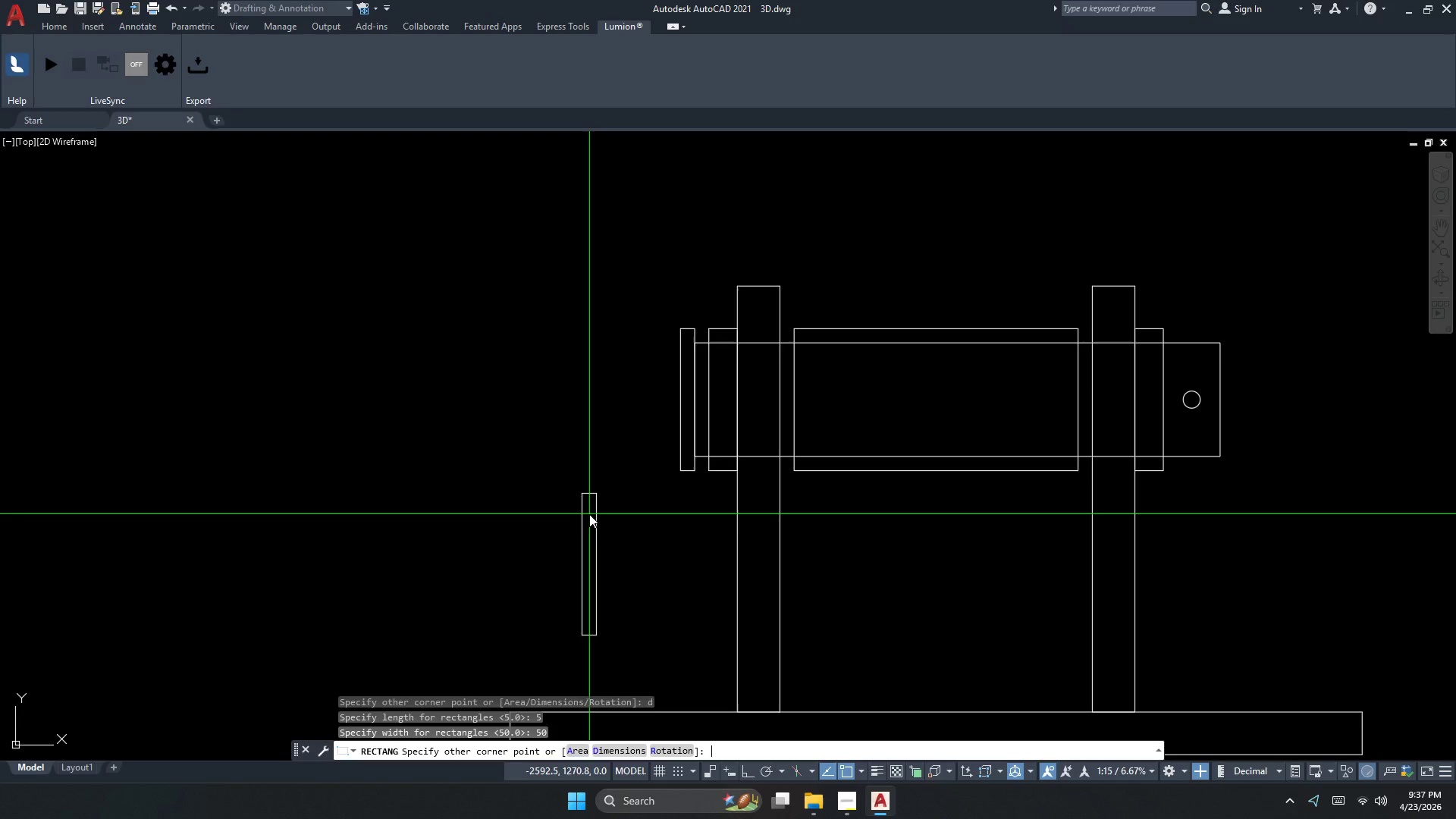 
key(Escape)
 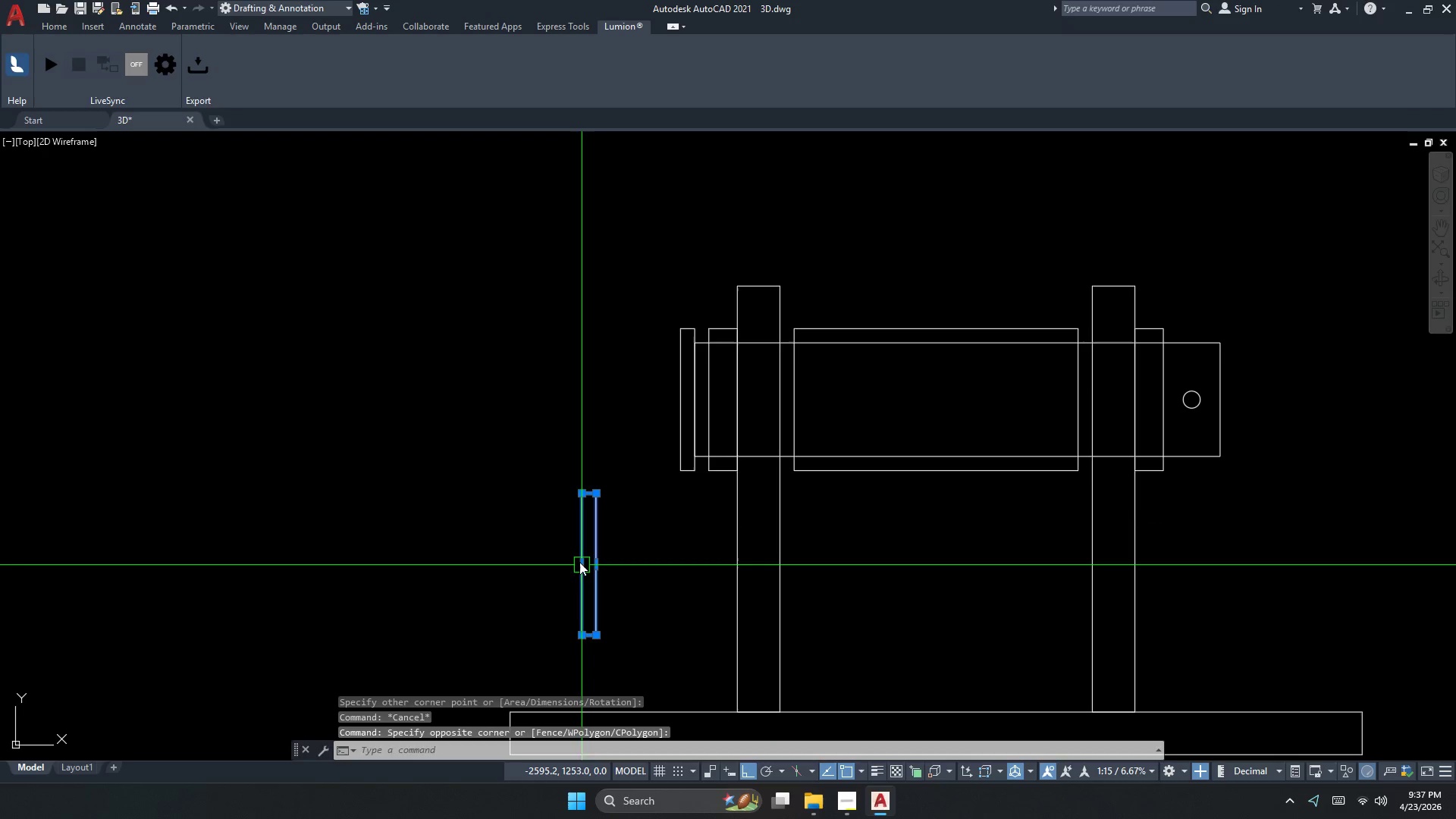 
key(M)
 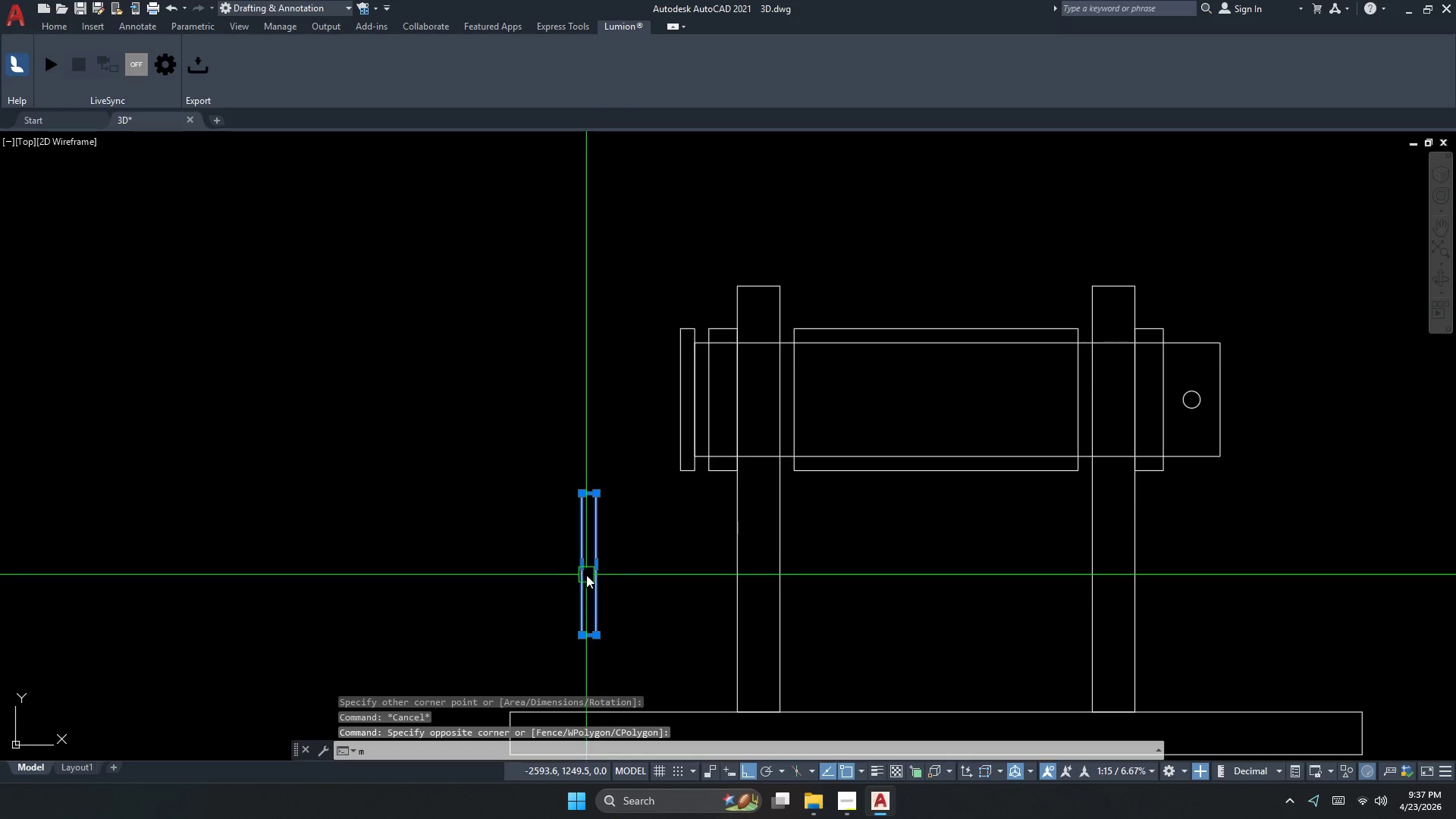 
key(Space)
 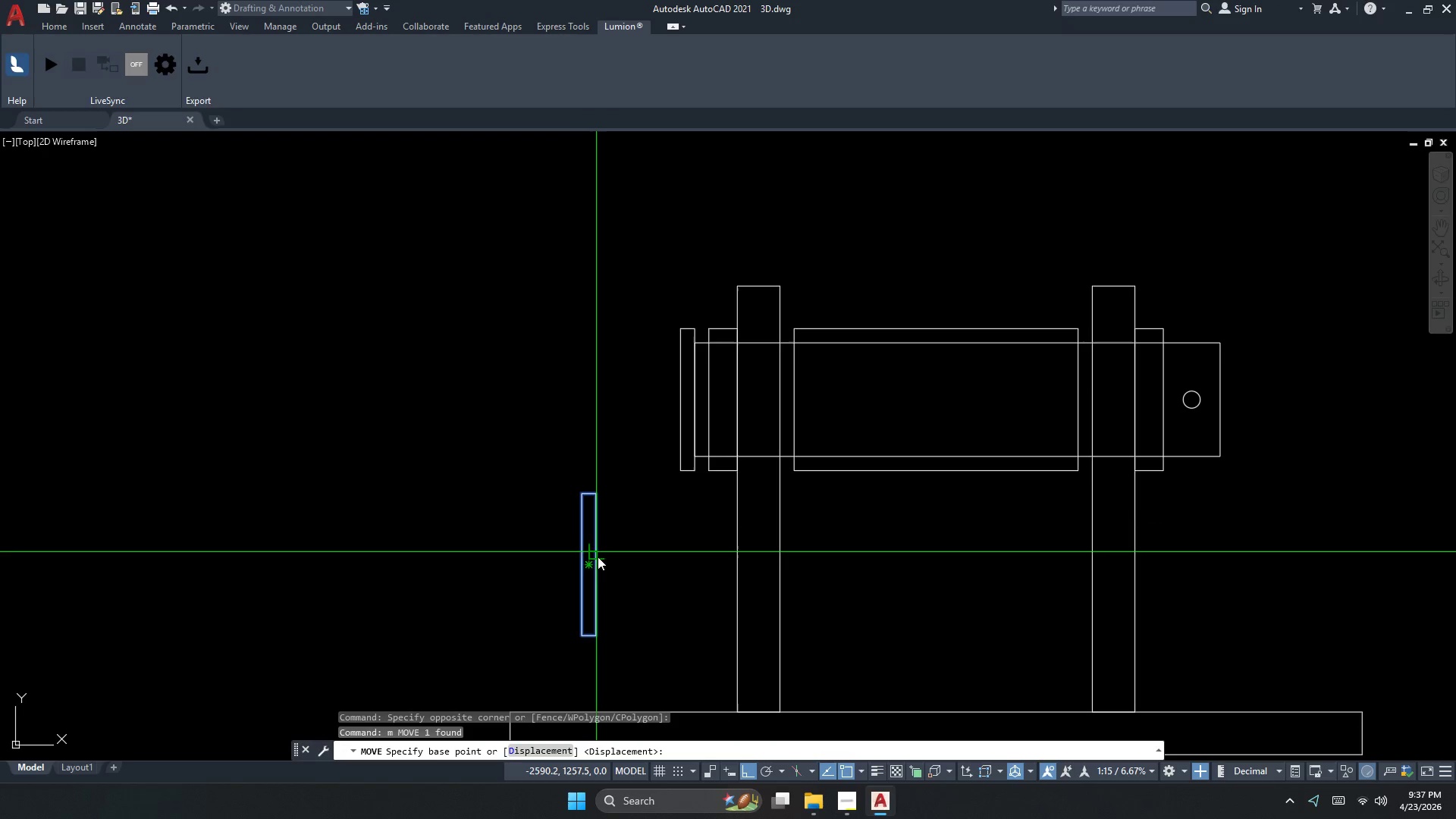 
left_click_drag(start_coordinate=[596, 563], to_coordinate=[610, 548])
 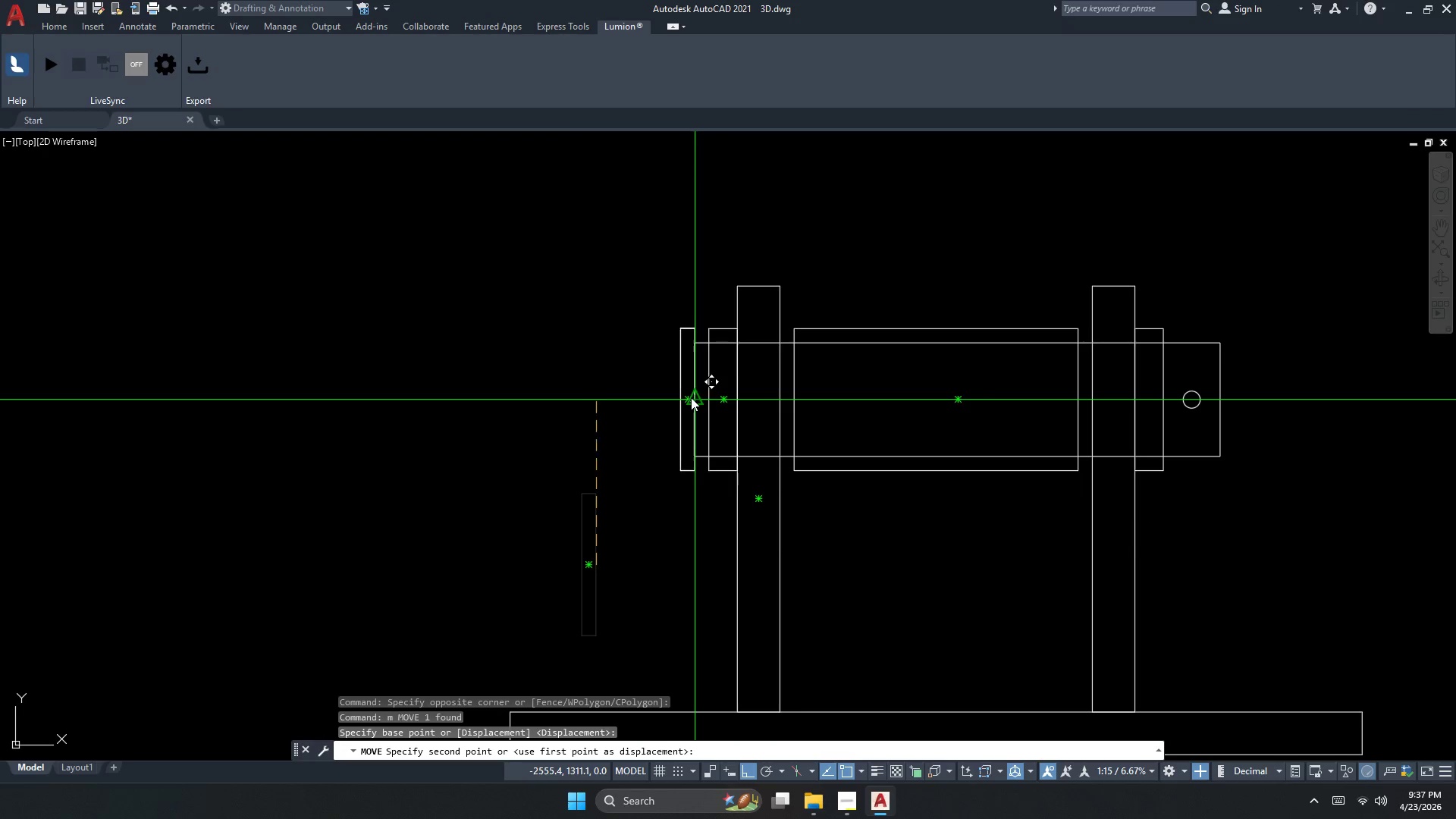 
key(Escape)
 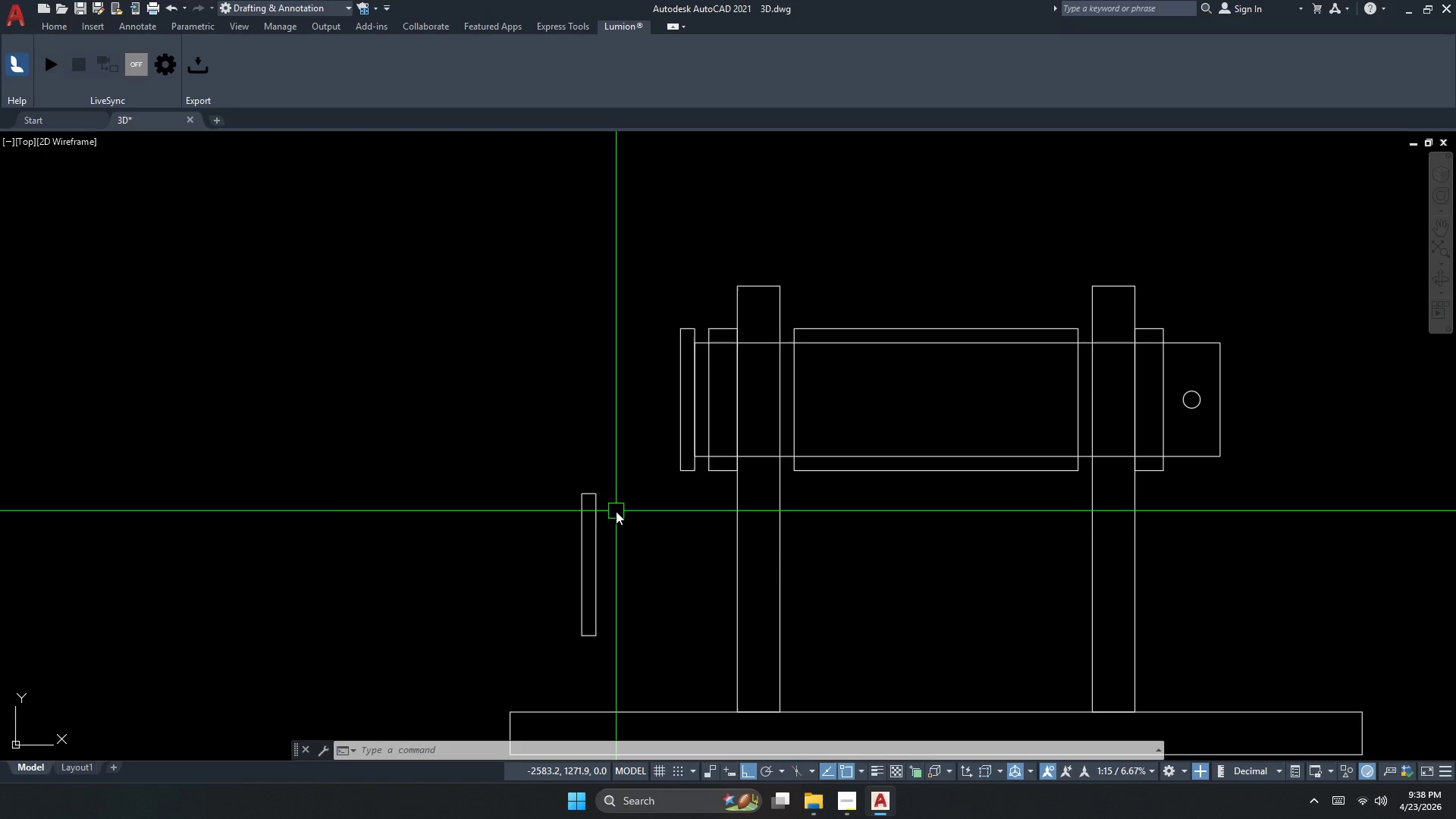 
wait(27.09)
 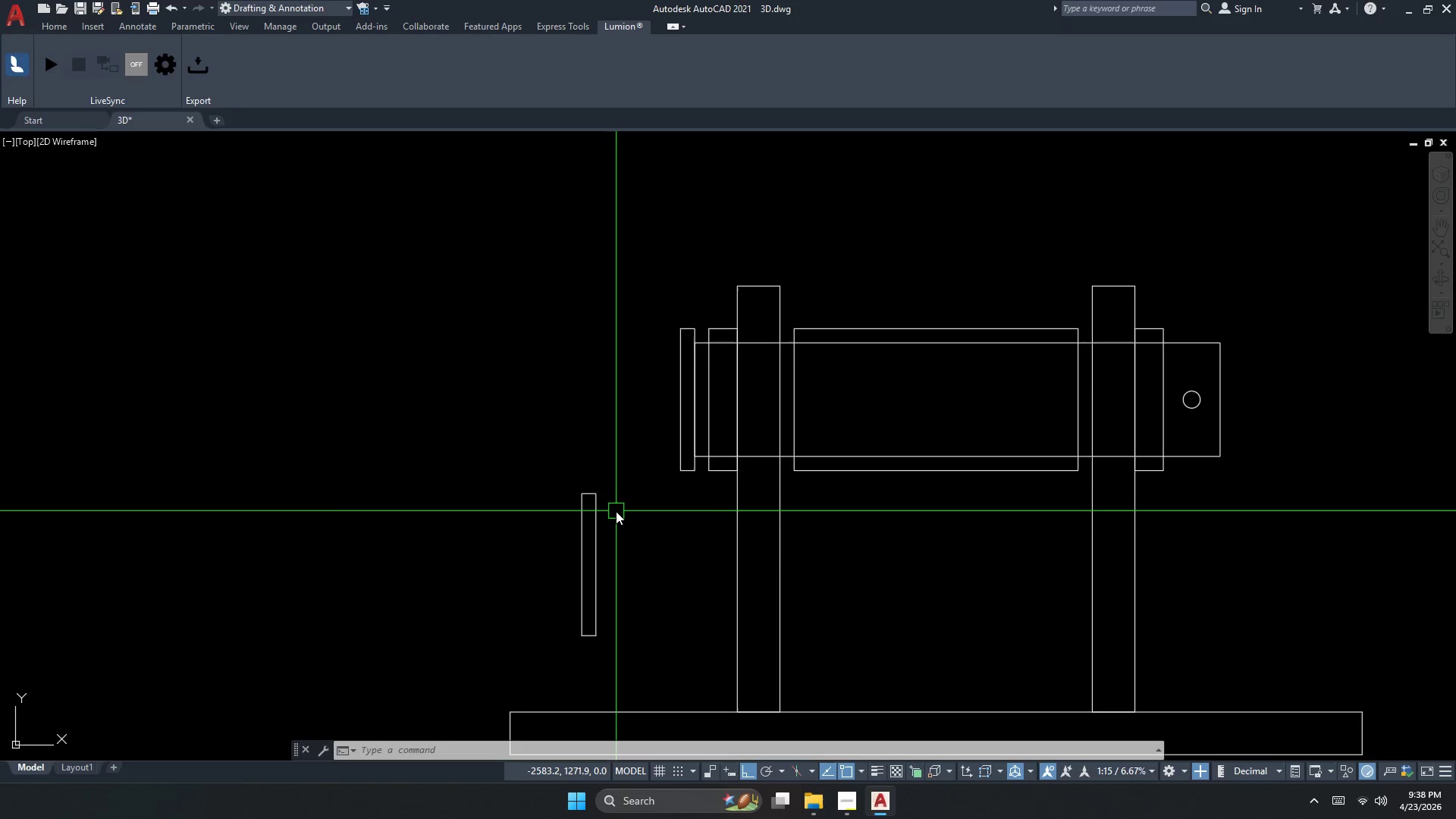 
scroll: coordinate [752, 544], scroll_direction: down, amount: 2.0
 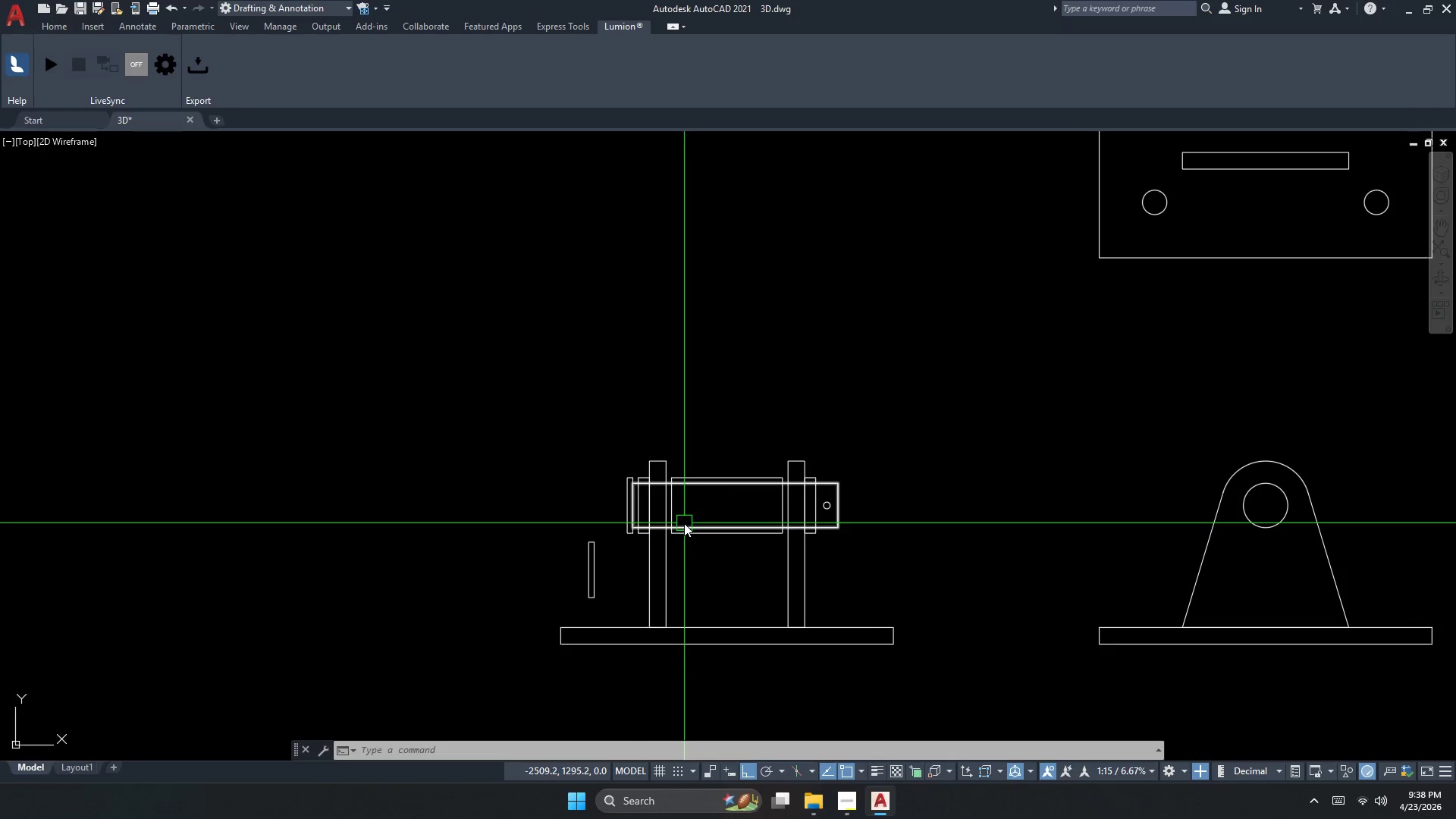 
scroll: coordinate [652, 497], scroll_direction: up, amount: 2.0
 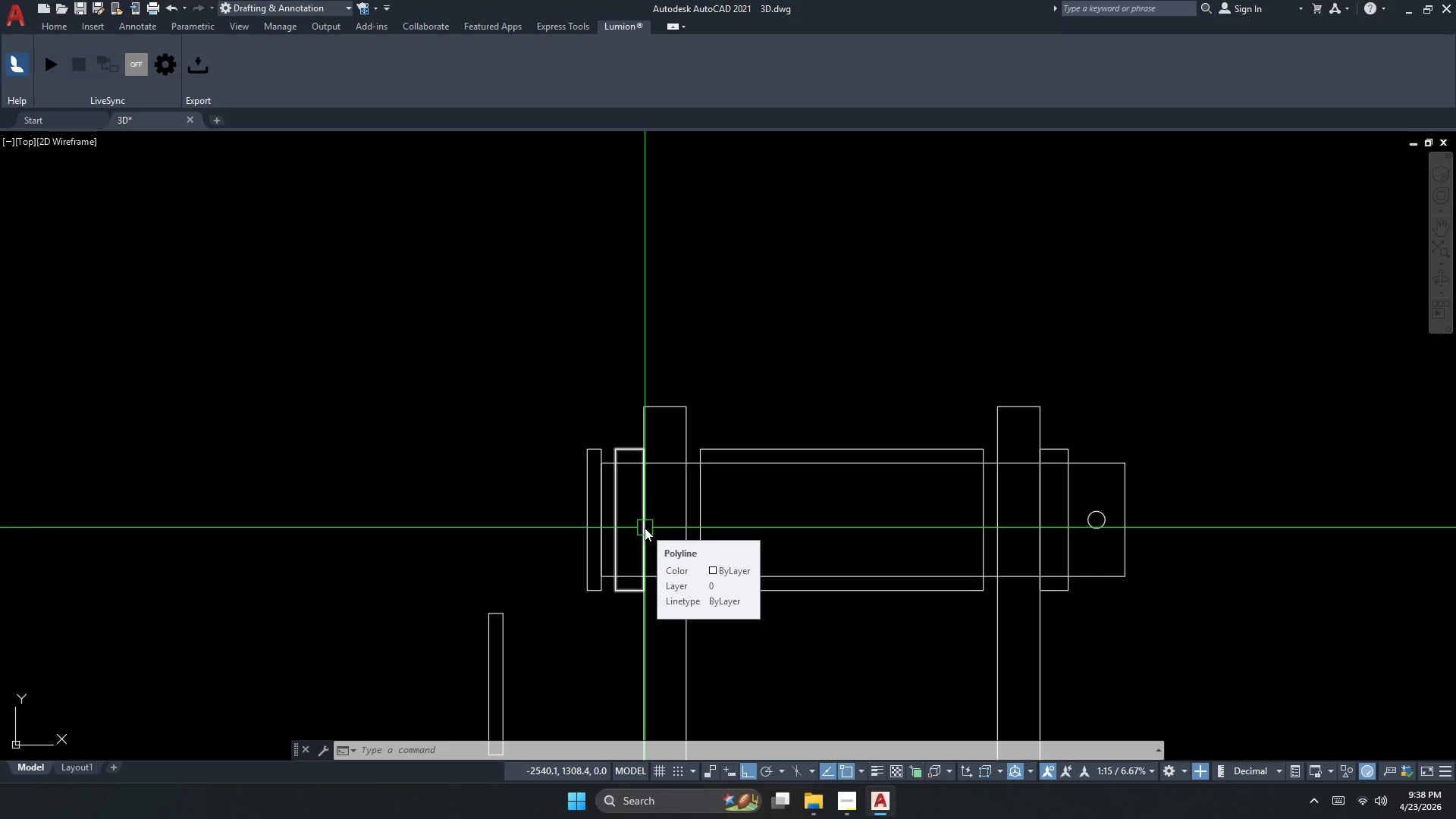 
wait(21.22)
 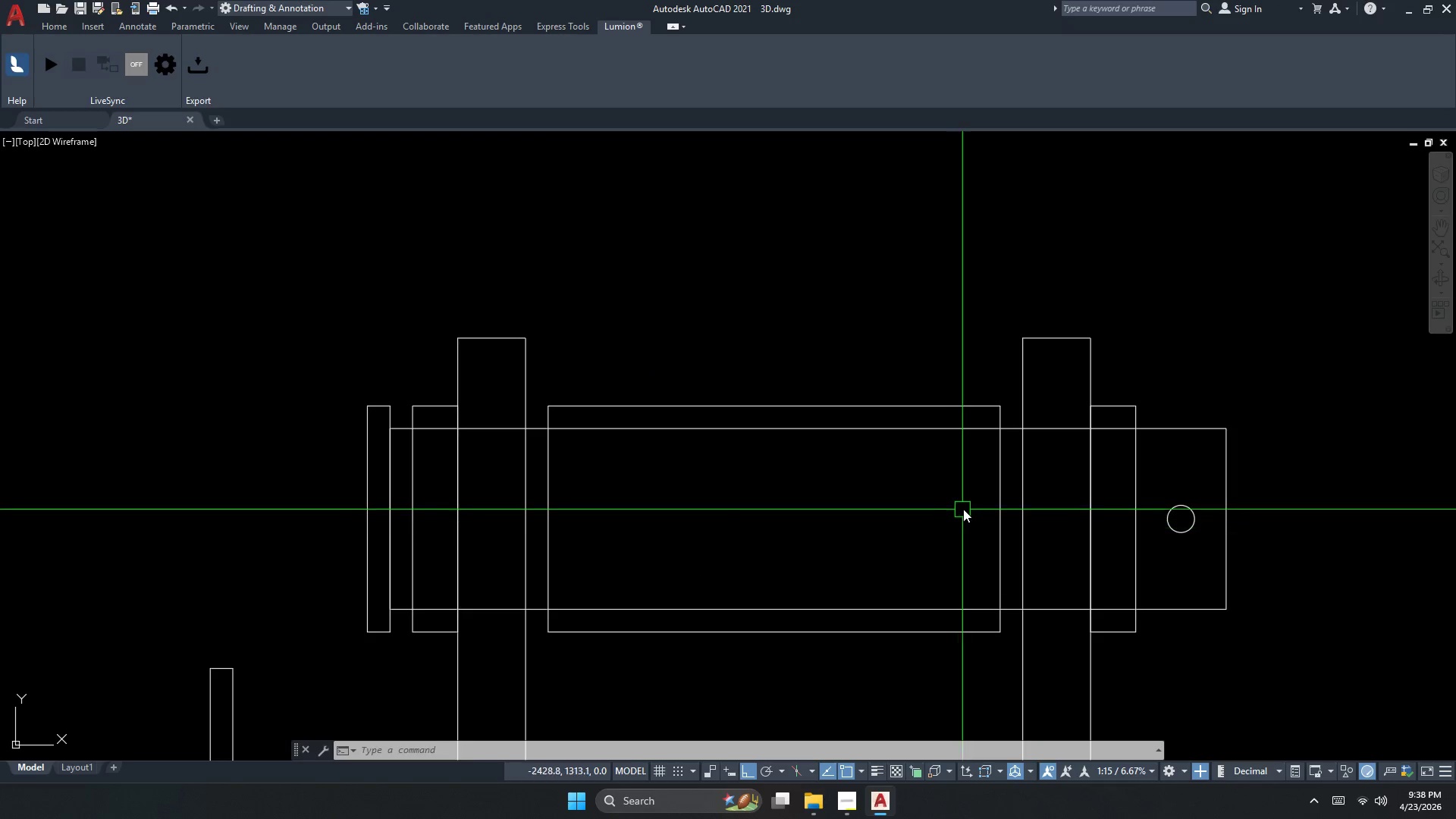 
left_click_drag(start_coordinate=[963, 509], to_coordinate=[954, 485])
 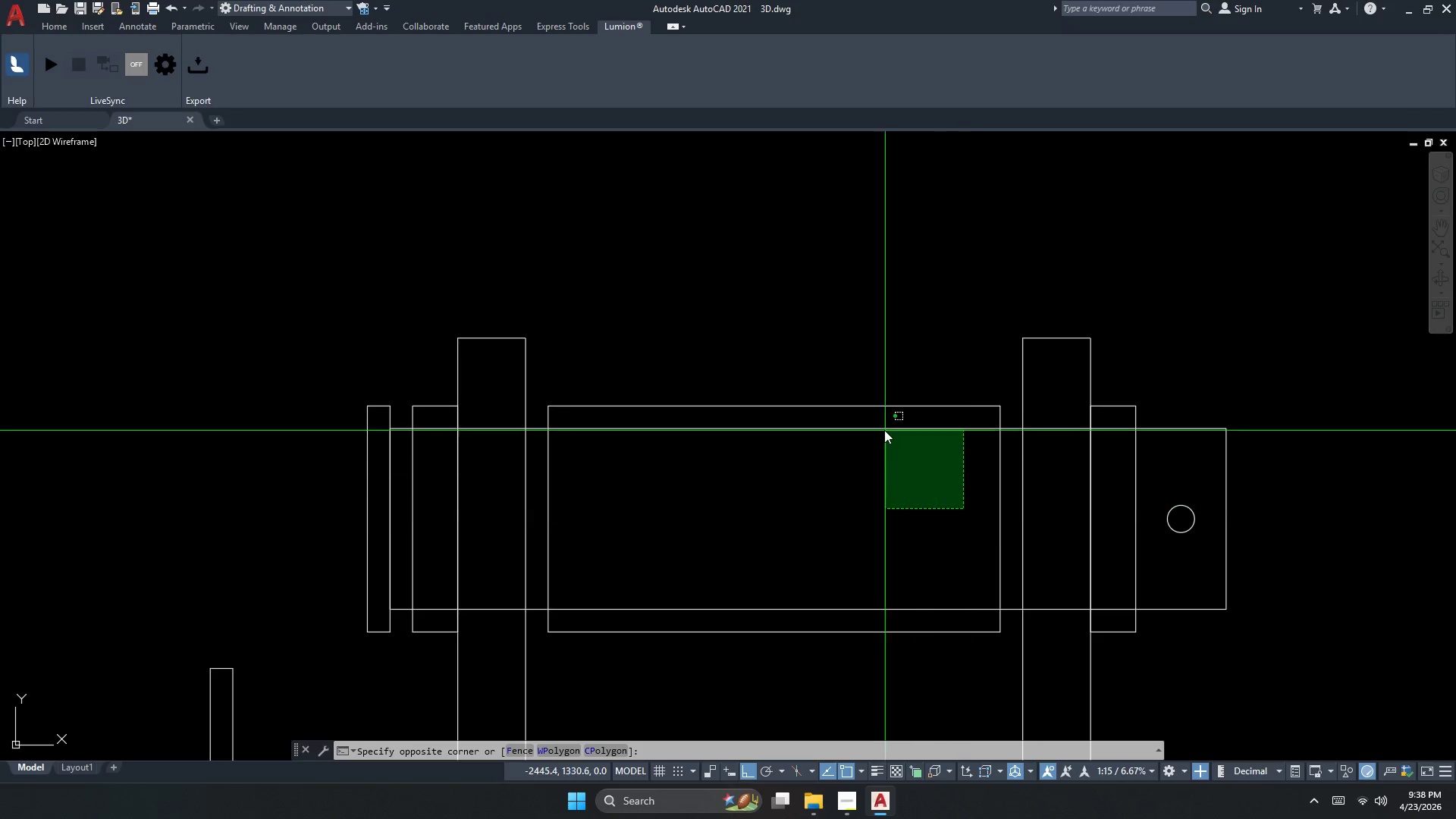 
scroll: coordinate [954, 522], scroll_direction: up, amount: 1.0
 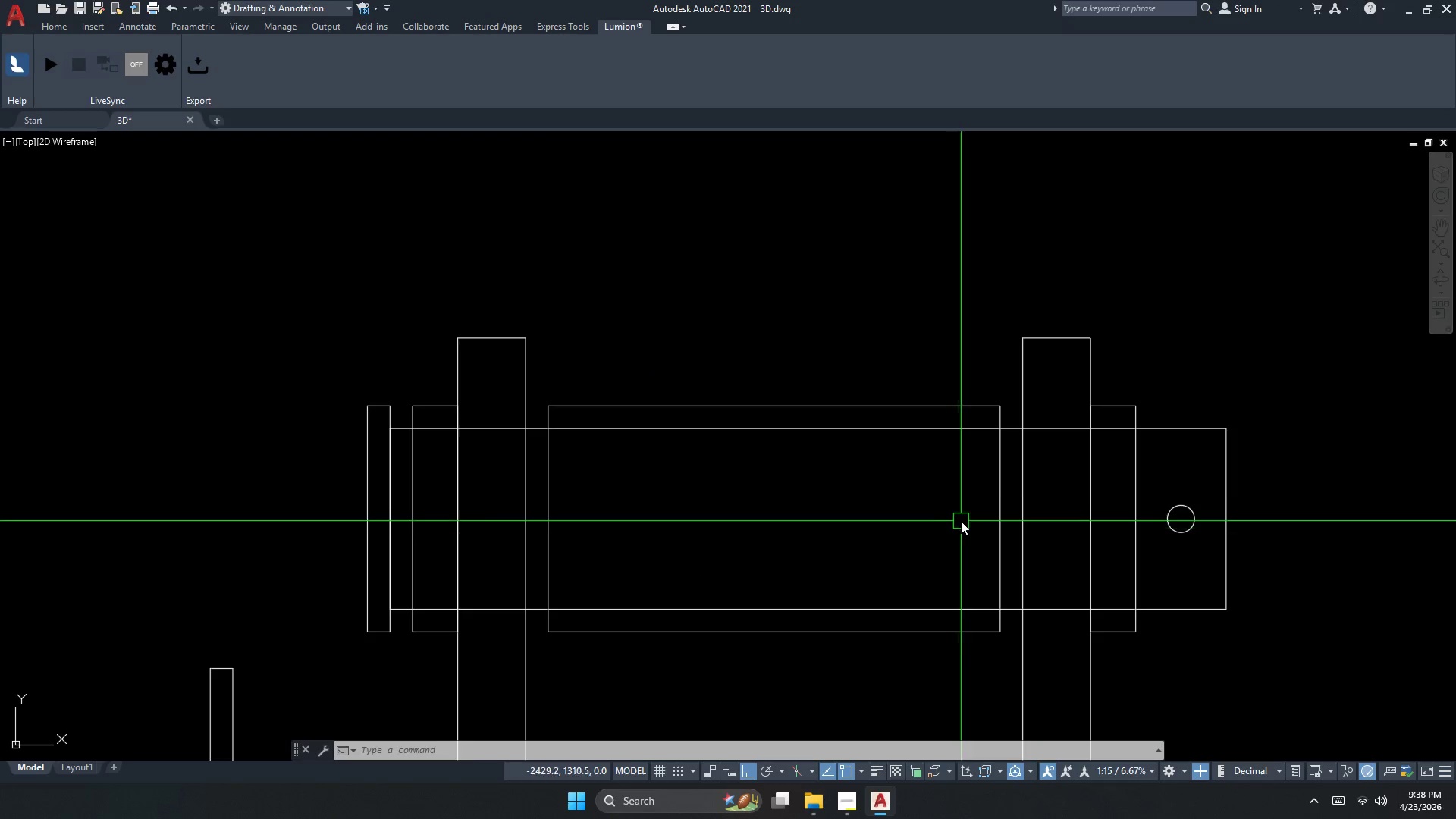 
double_click([883, 430])
 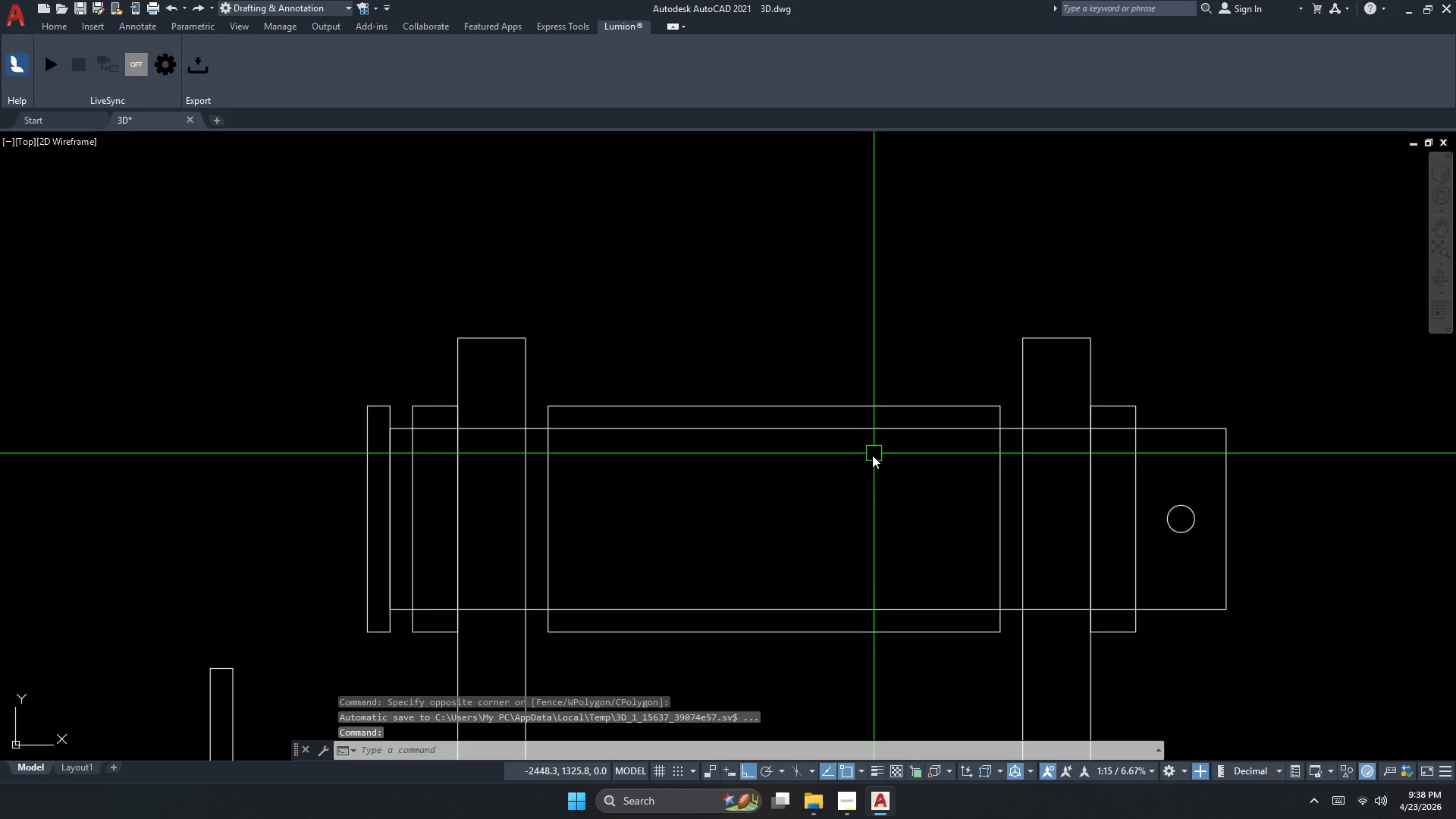 
key(Escape)
 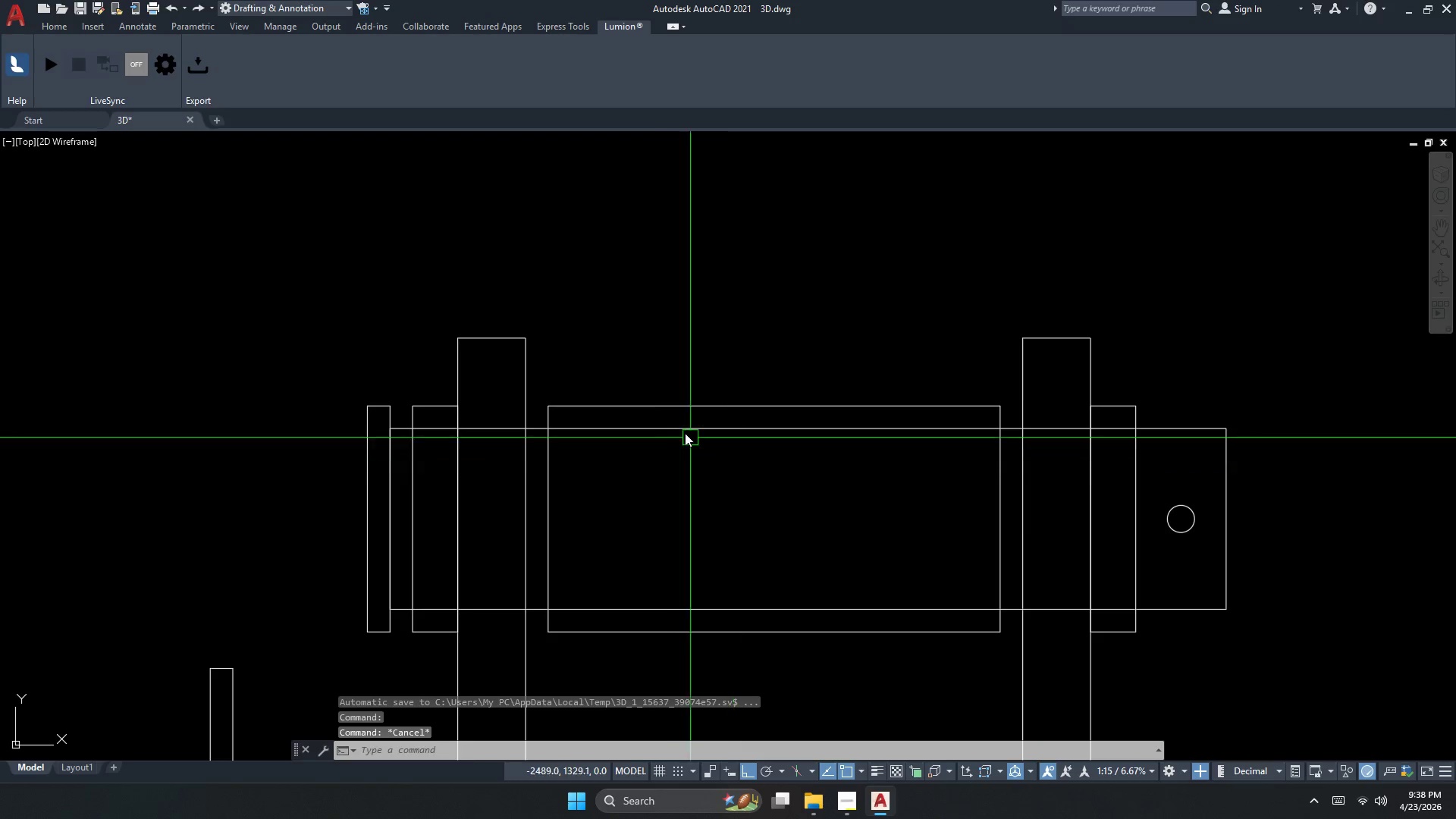 
left_click([667, 398])
 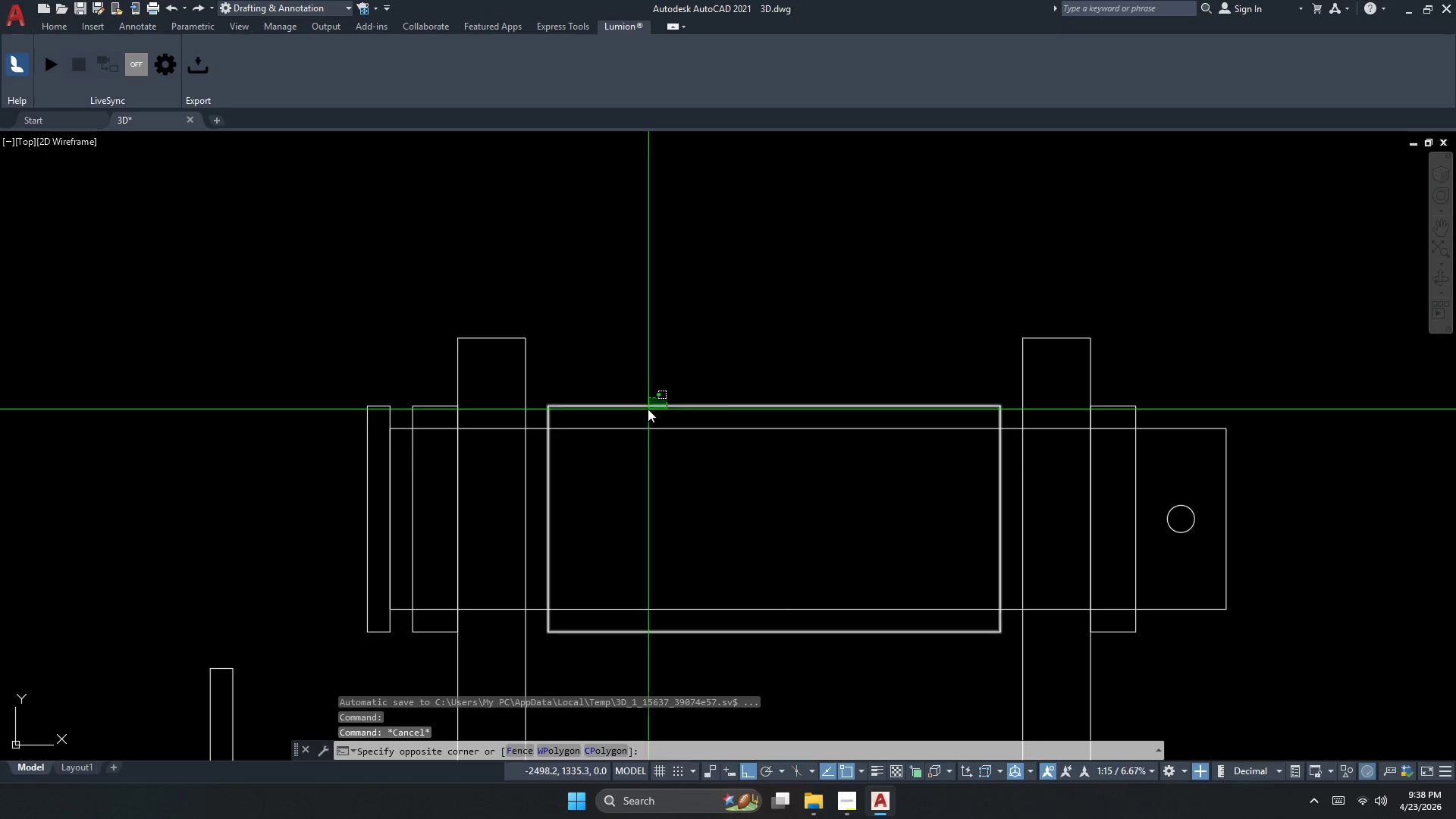 
left_click_drag(start_coordinate=[628, 403], to_coordinate=[623, 410])
 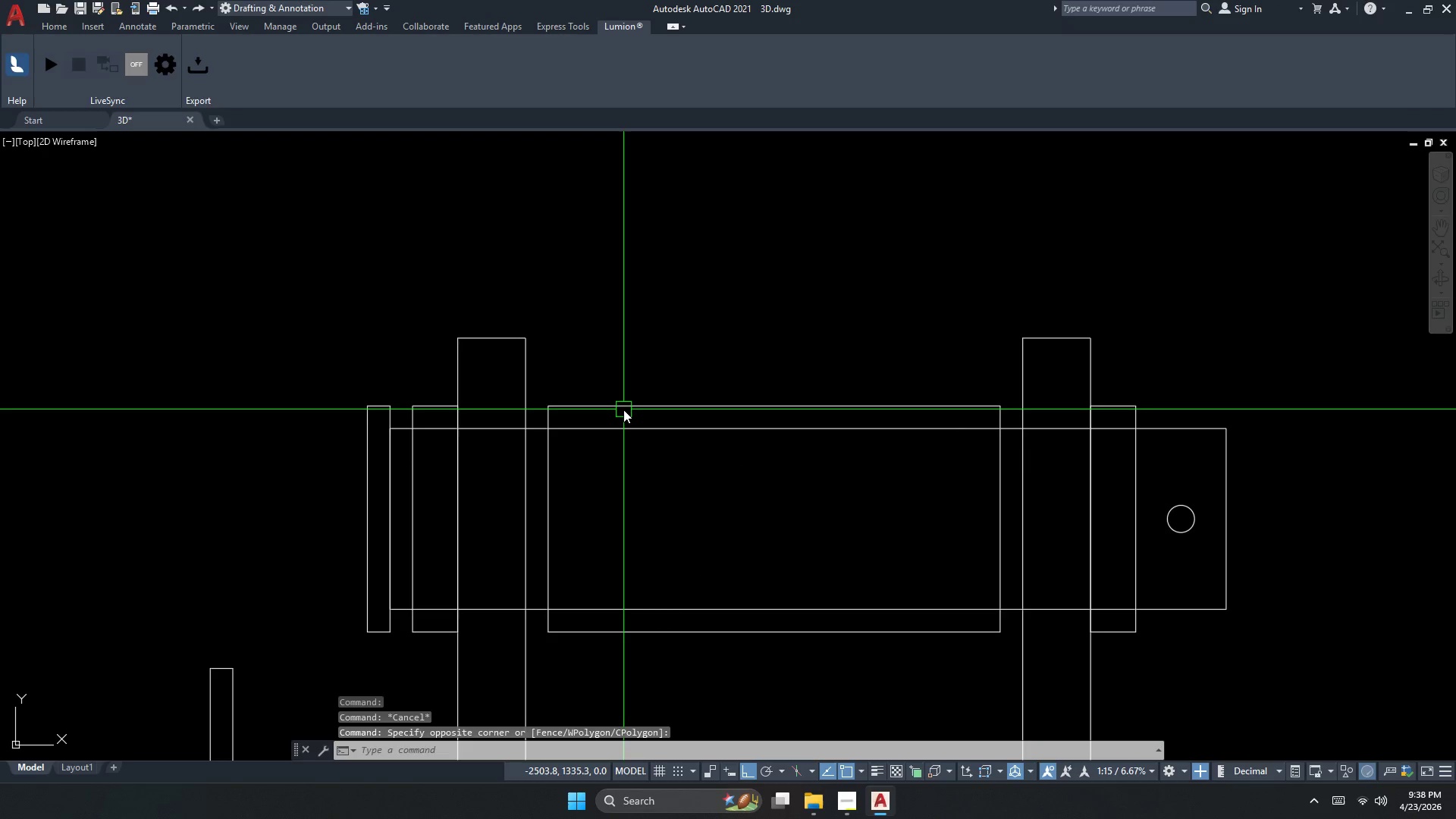 
key(Escape)
 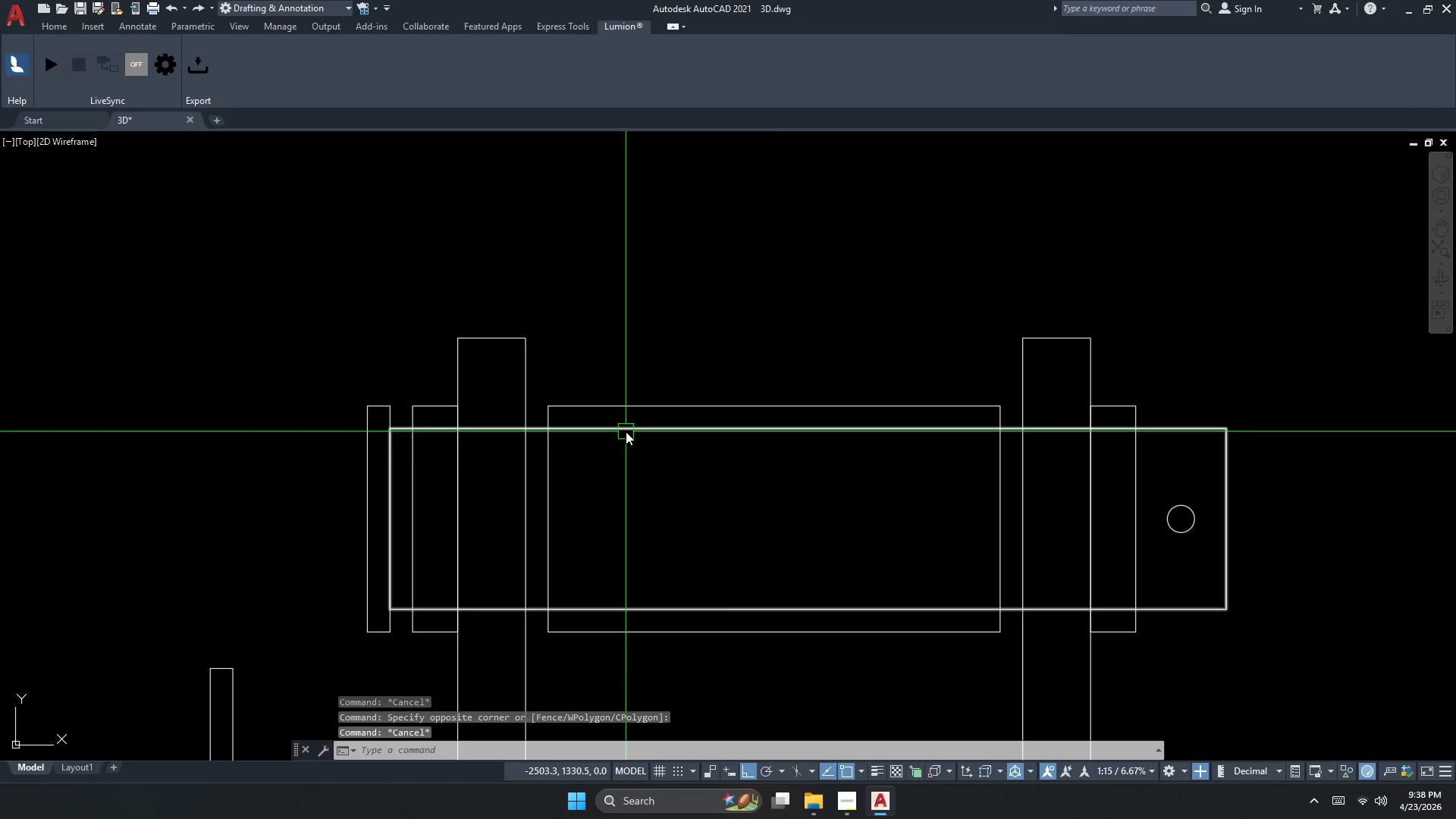 
key(Escape)
 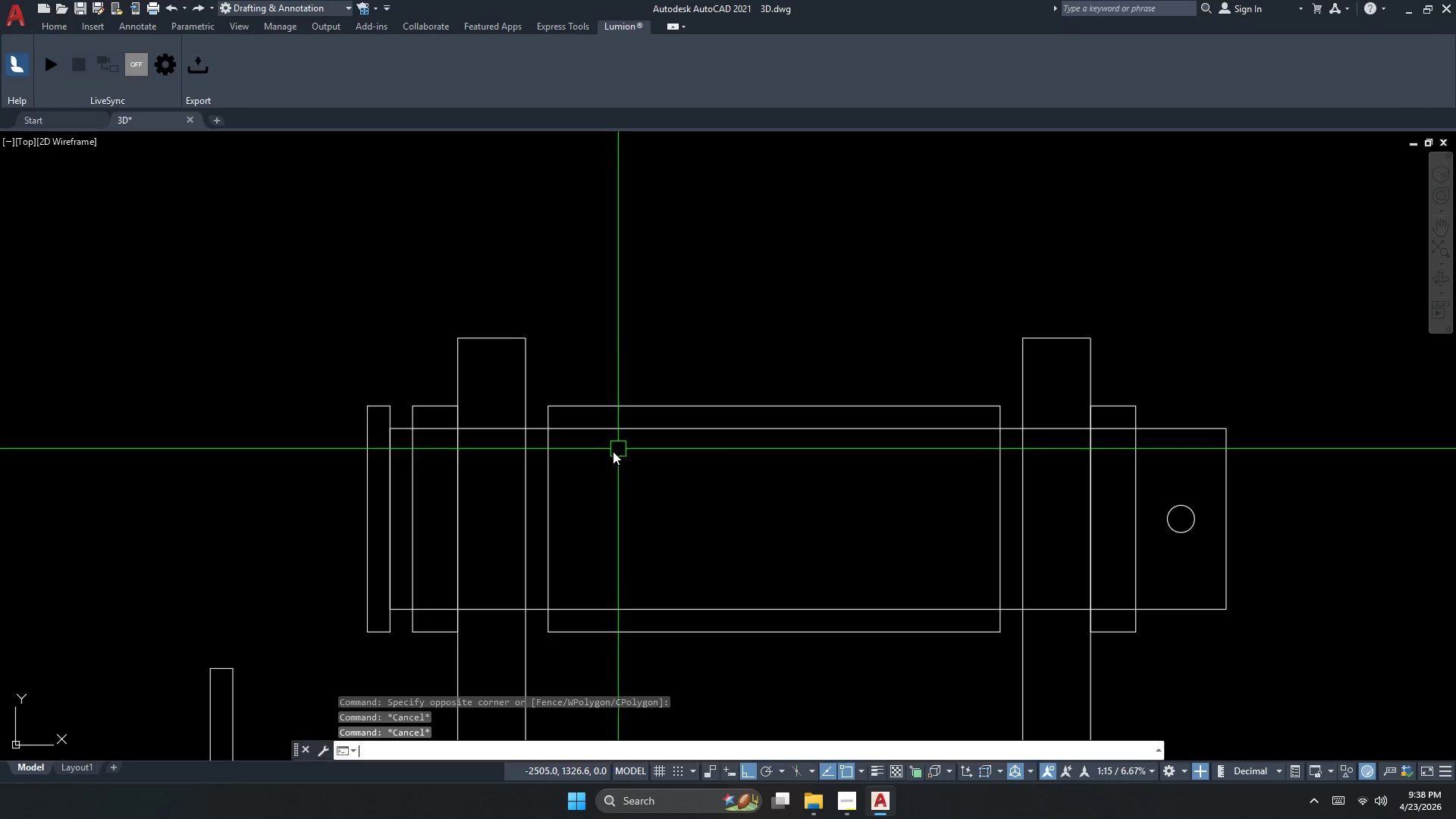 
key(D)
 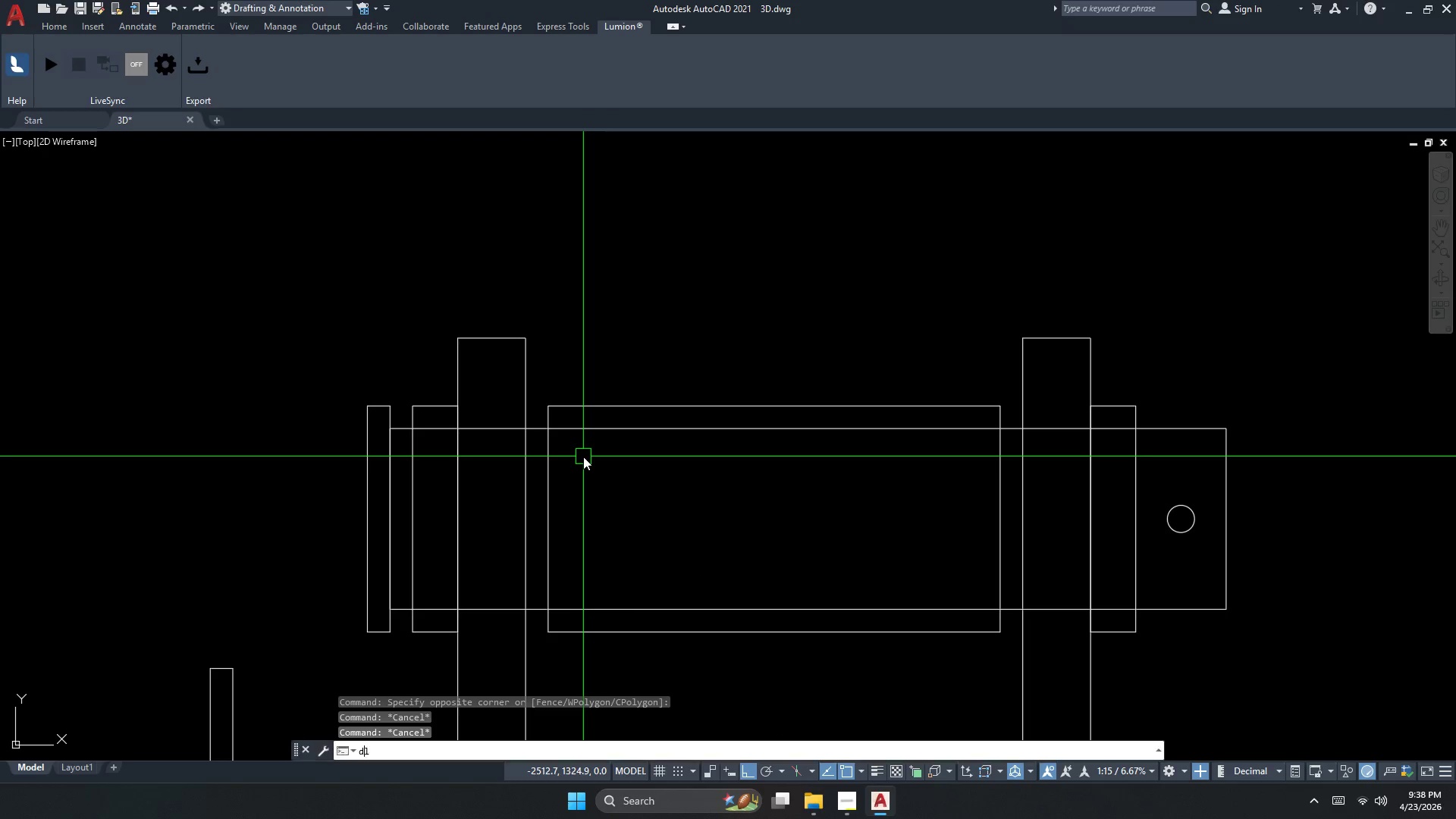 
type(li  )
key(Escape)
 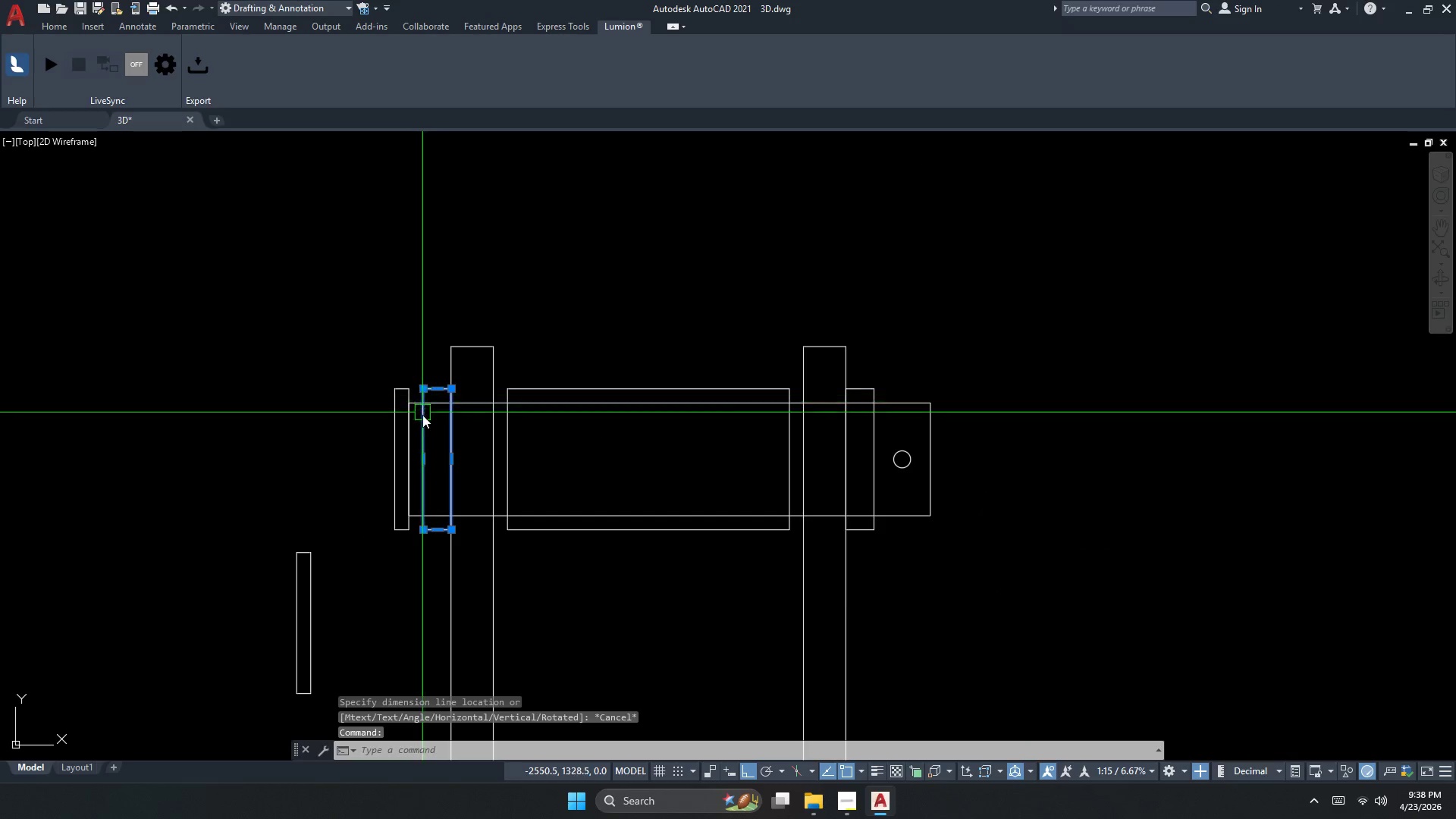 
scroll: coordinate [428, 386], scroll_direction: down, amount: 1.0
 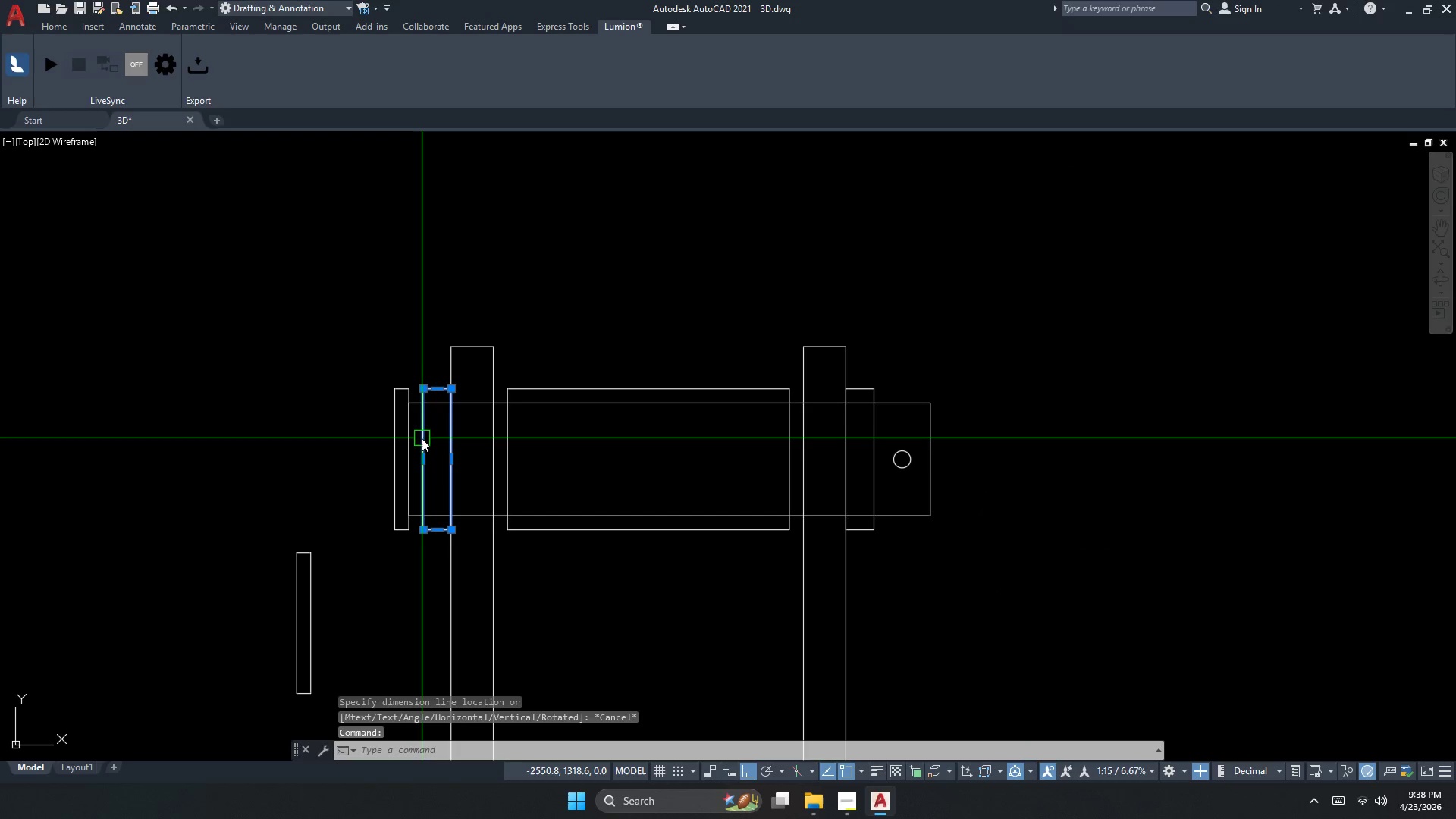 
key(Escape)
key(Escape)
type(dli )
 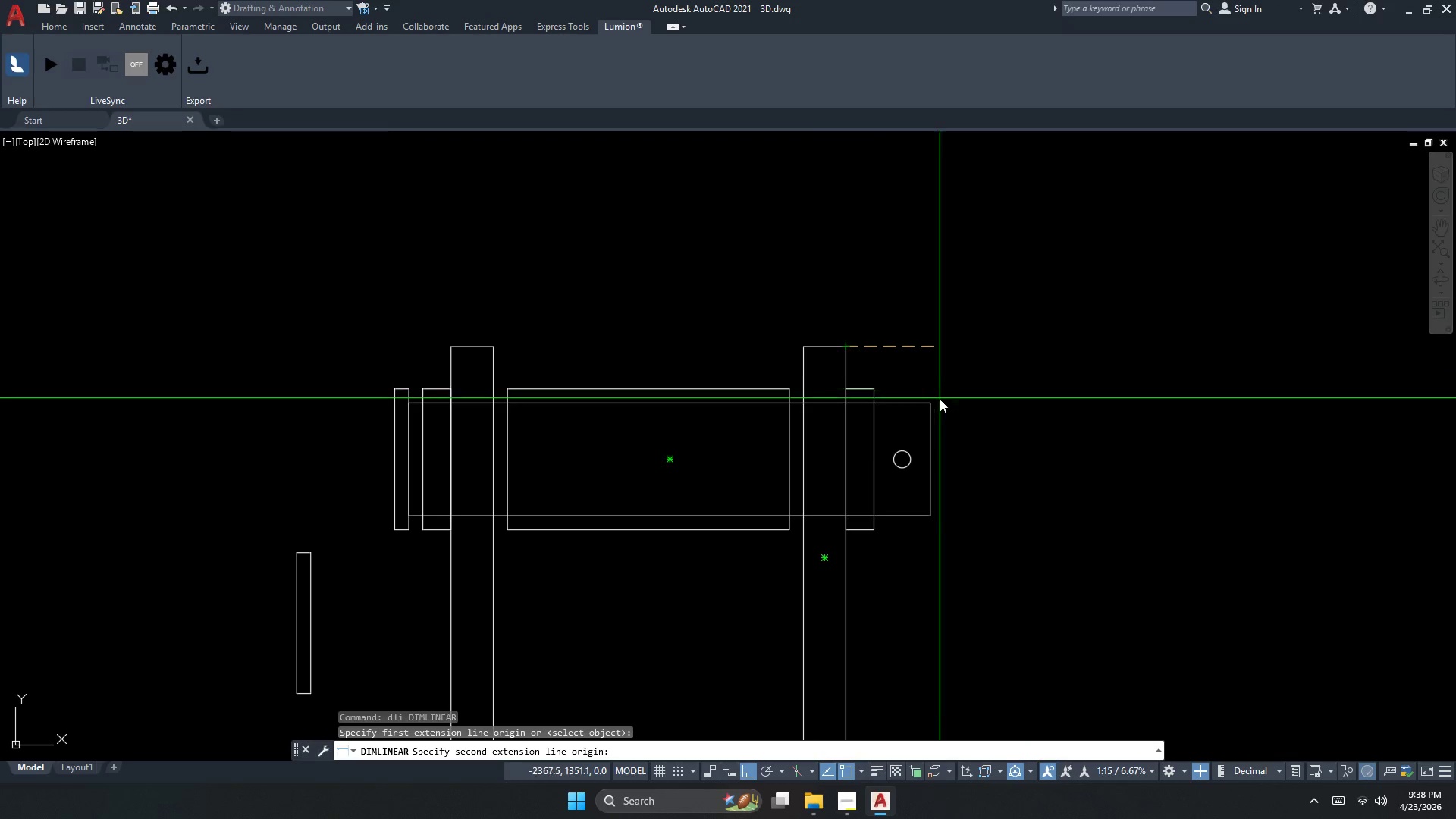 
left_click([934, 406])
 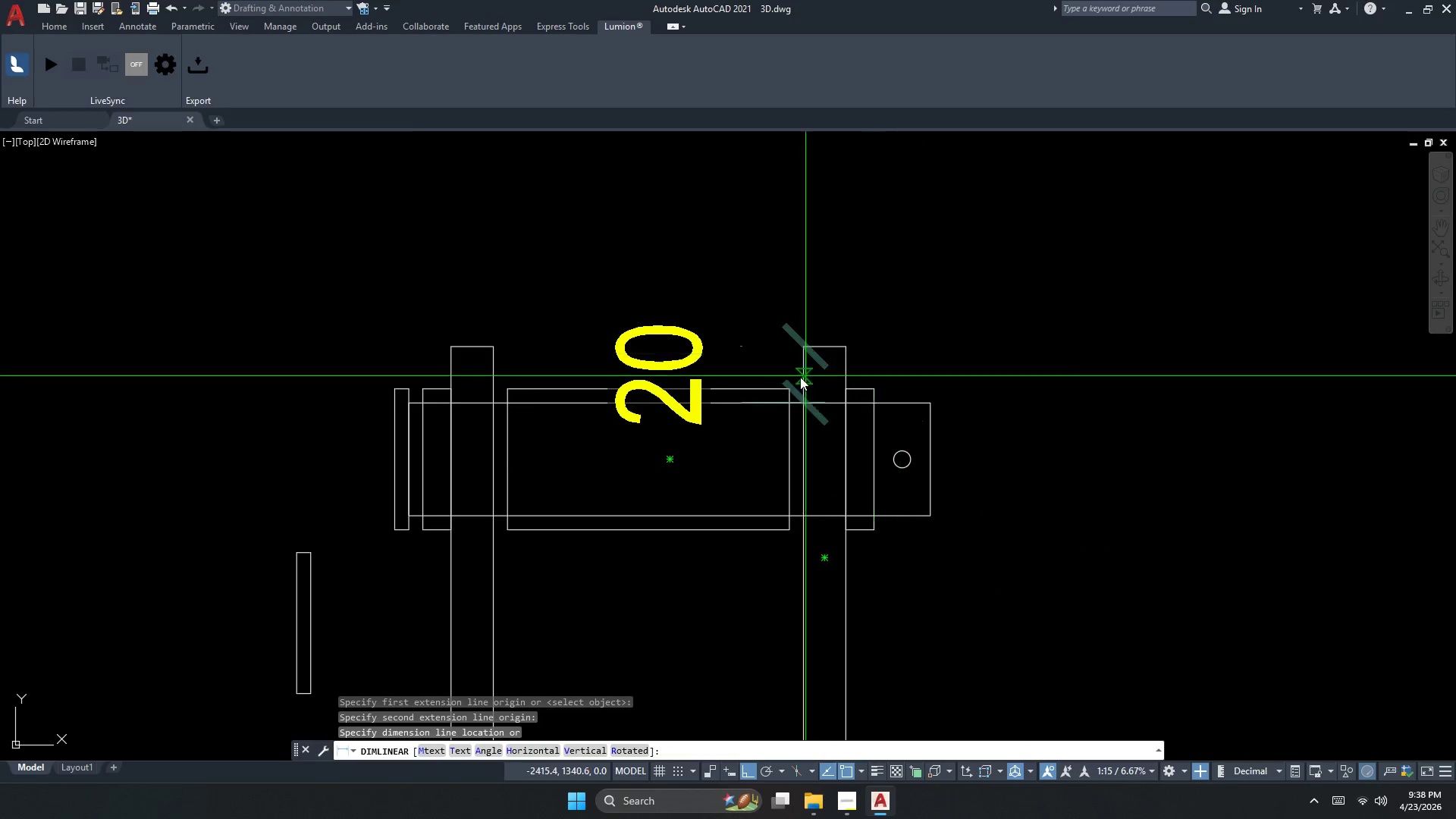 
key(Escape)
 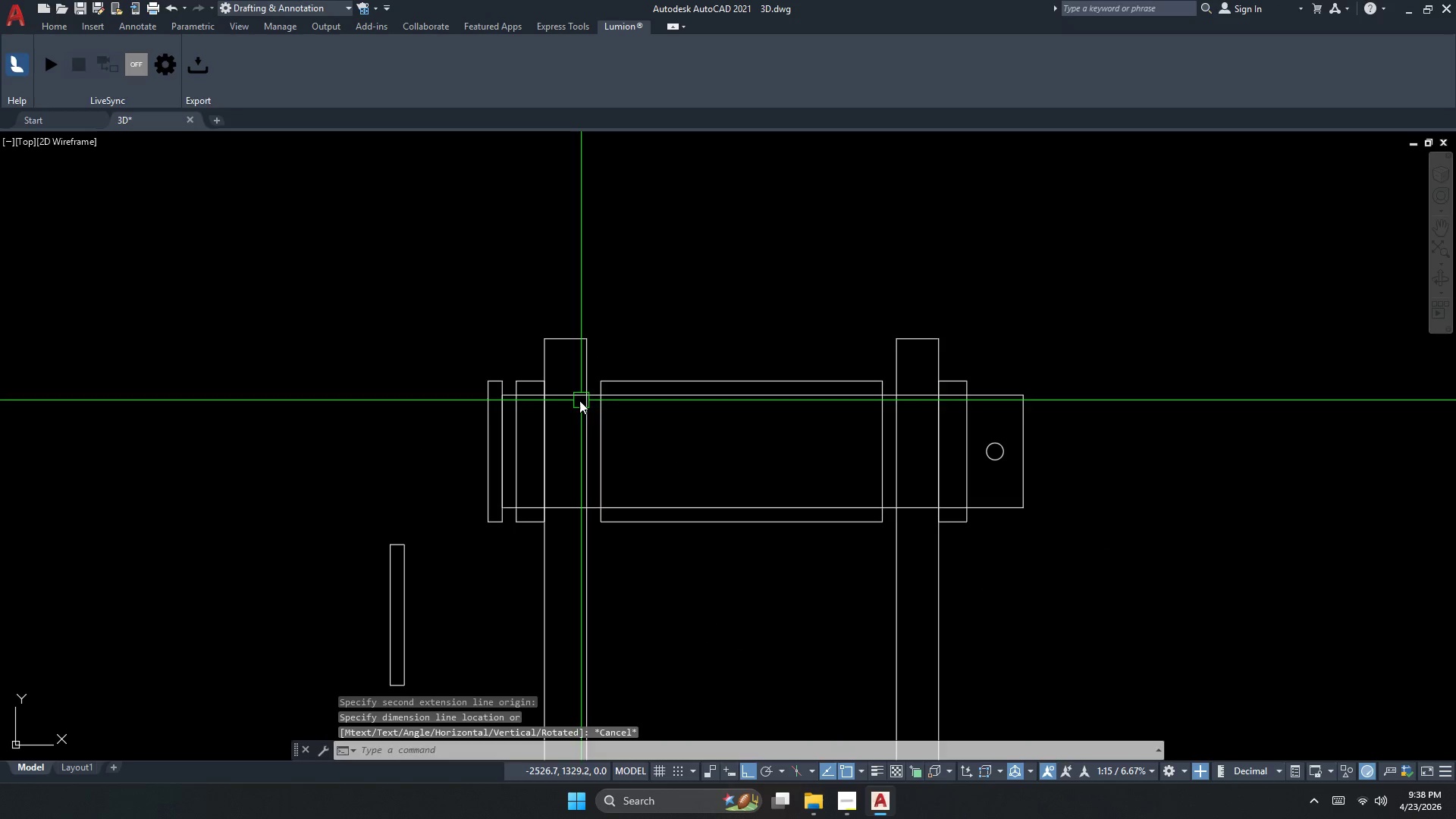 
key(Space)
 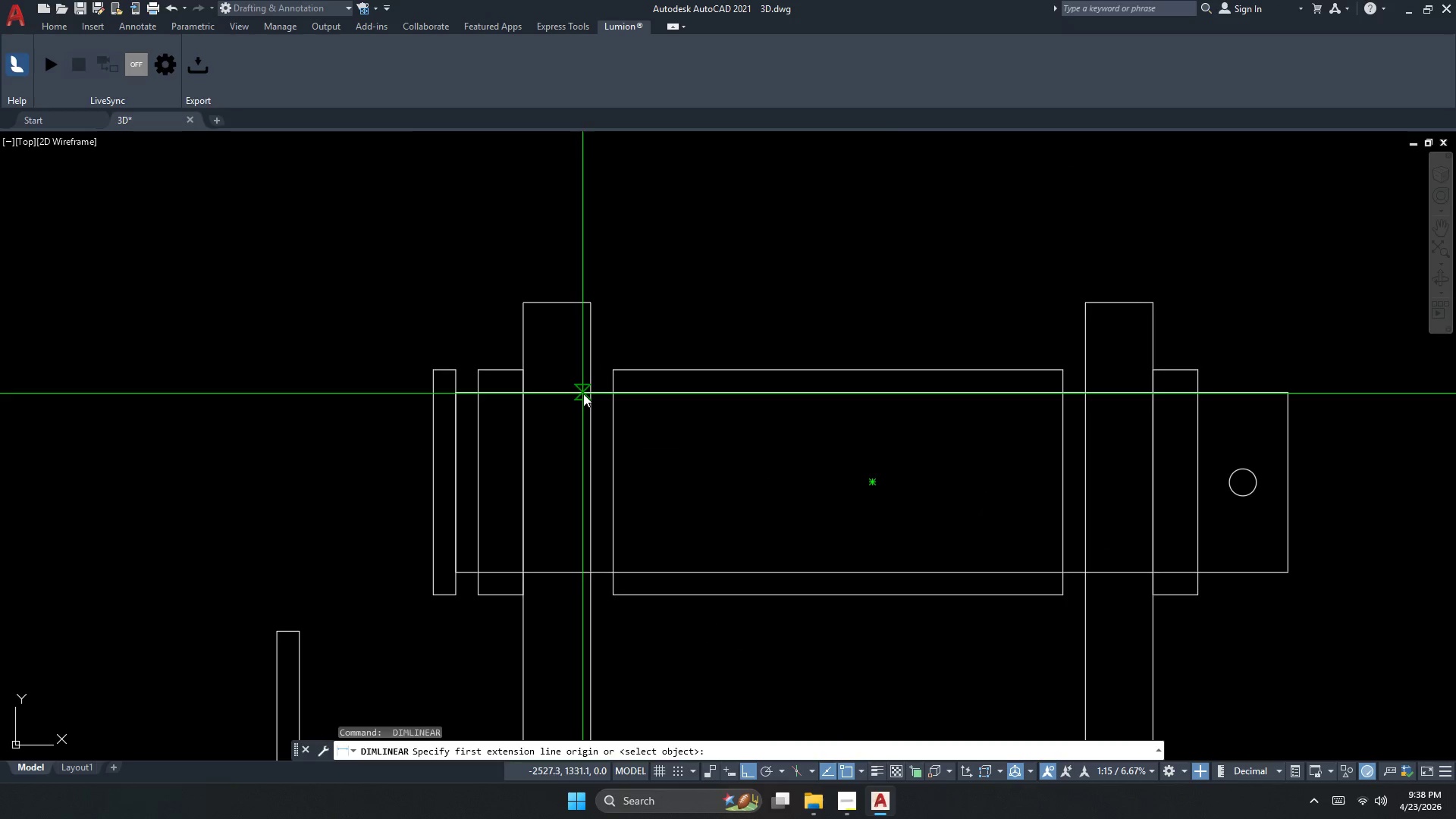 
key(Space)
 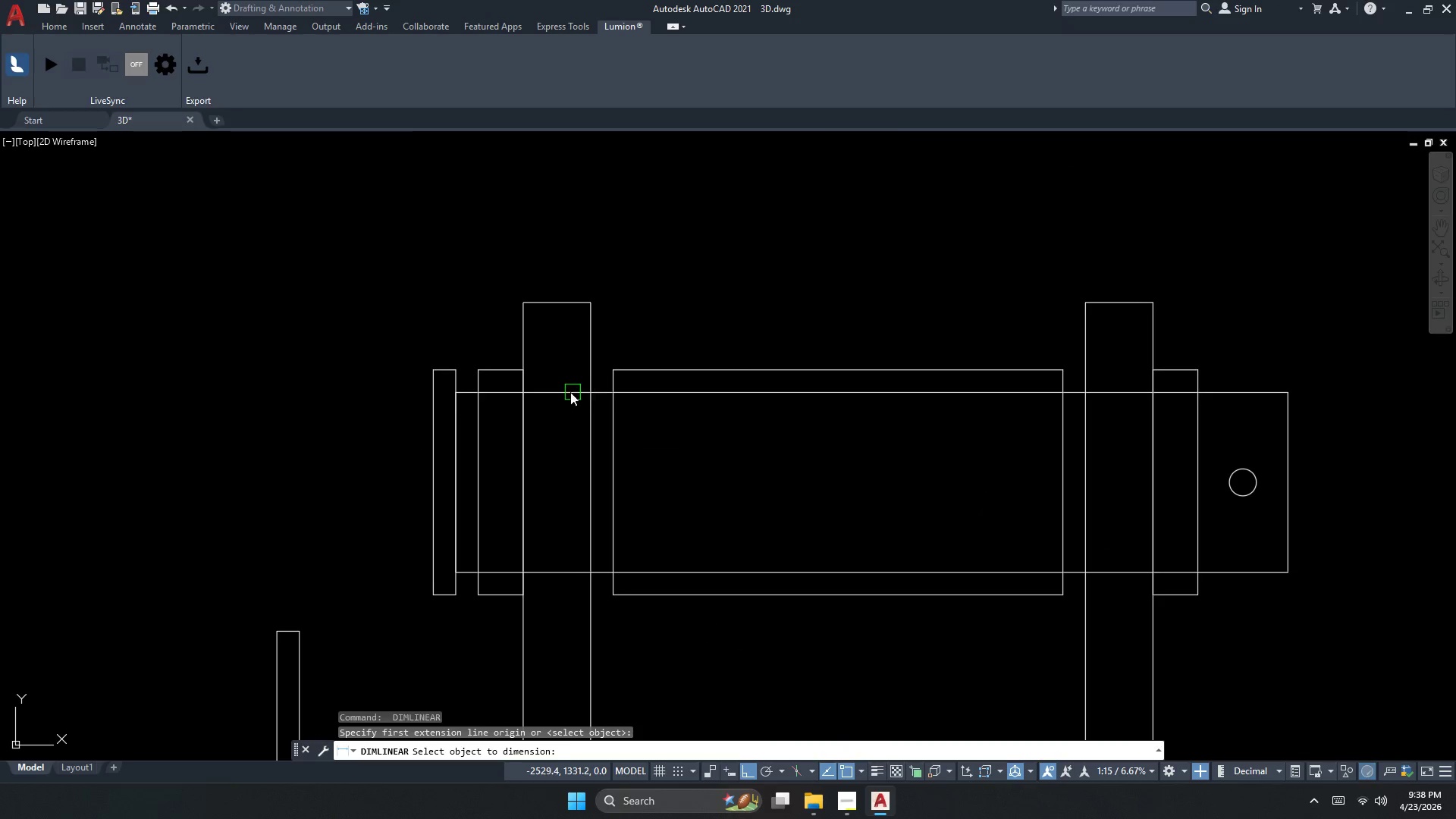 
scroll: coordinate [578, 400], scroll_direction: up, amount: 1.0
 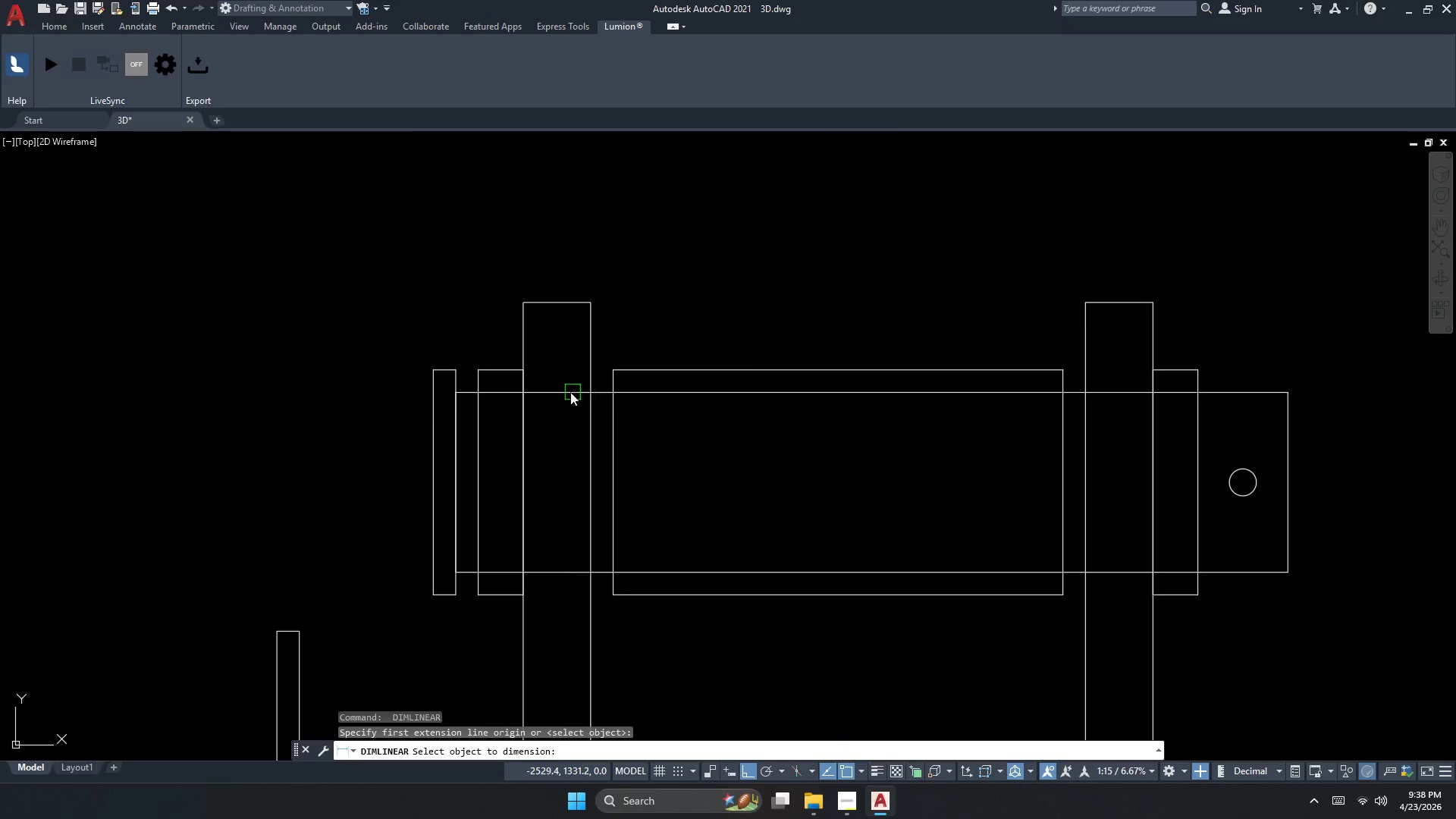 
left_click_drag(start_coordinate=[568, 392], to_coordinate=[568, 387])
 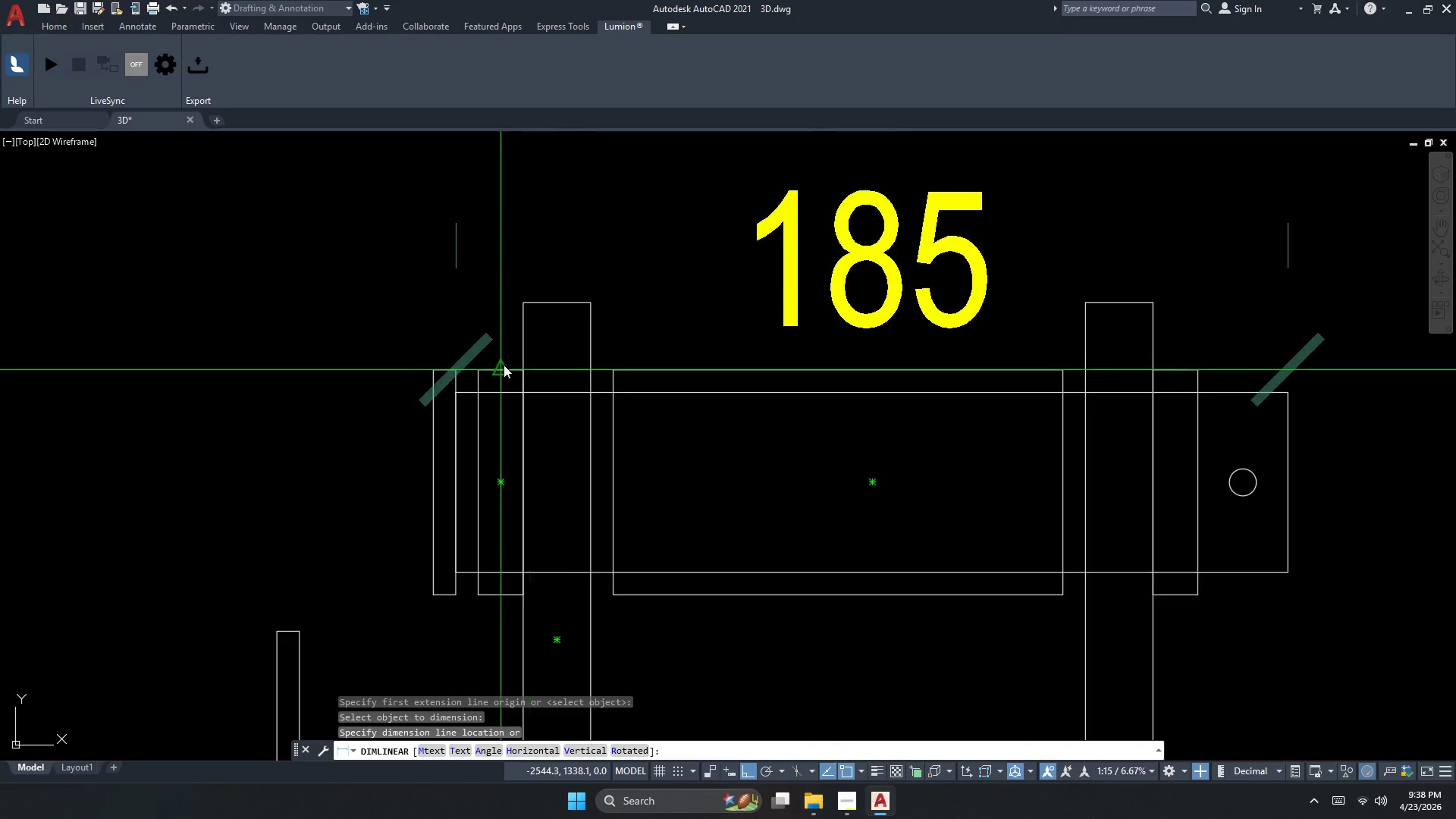 
key(Escape)
 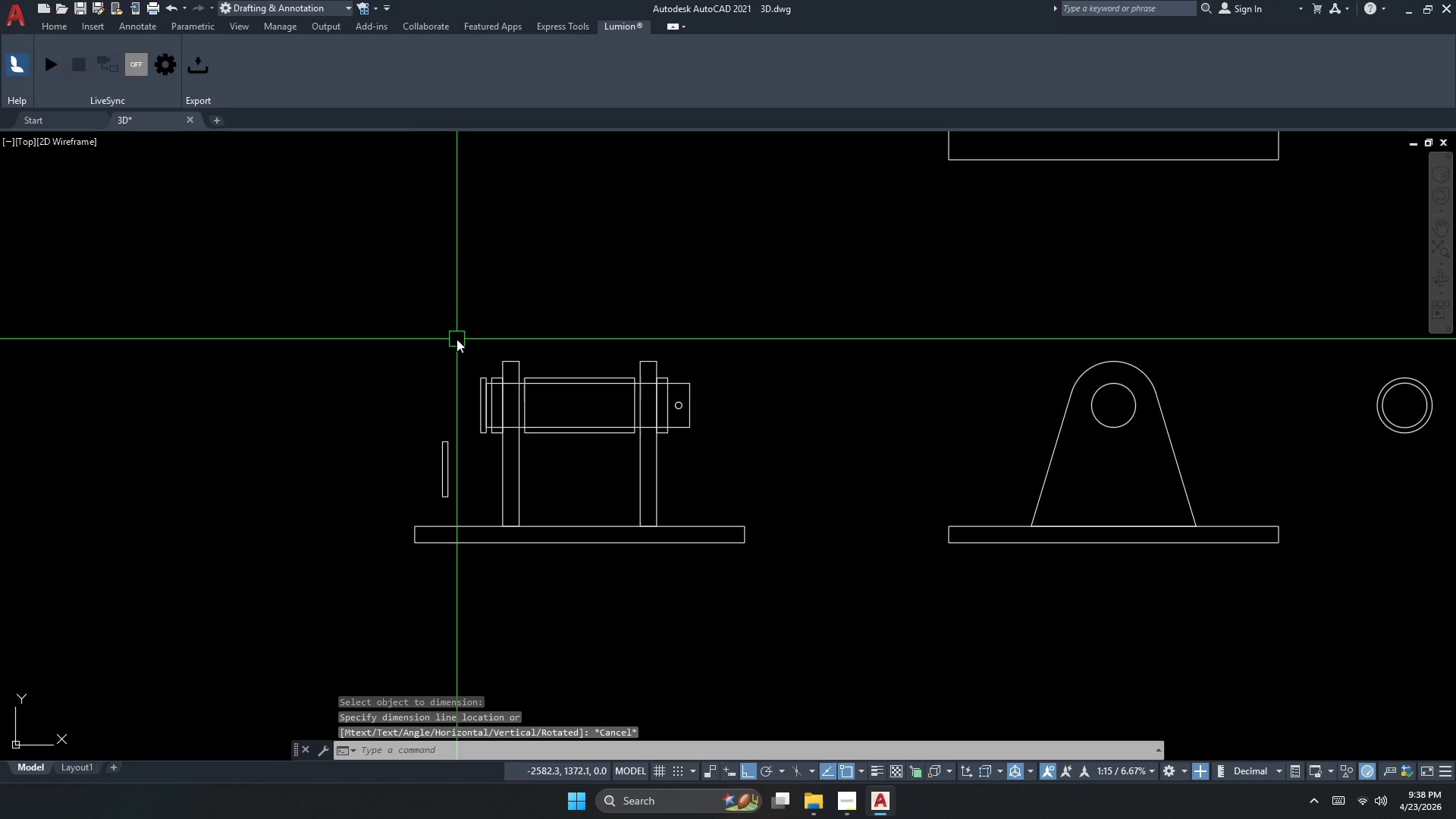 
scroll: coordinate [496, 381], scroll_direction: down, amount: 3.0
 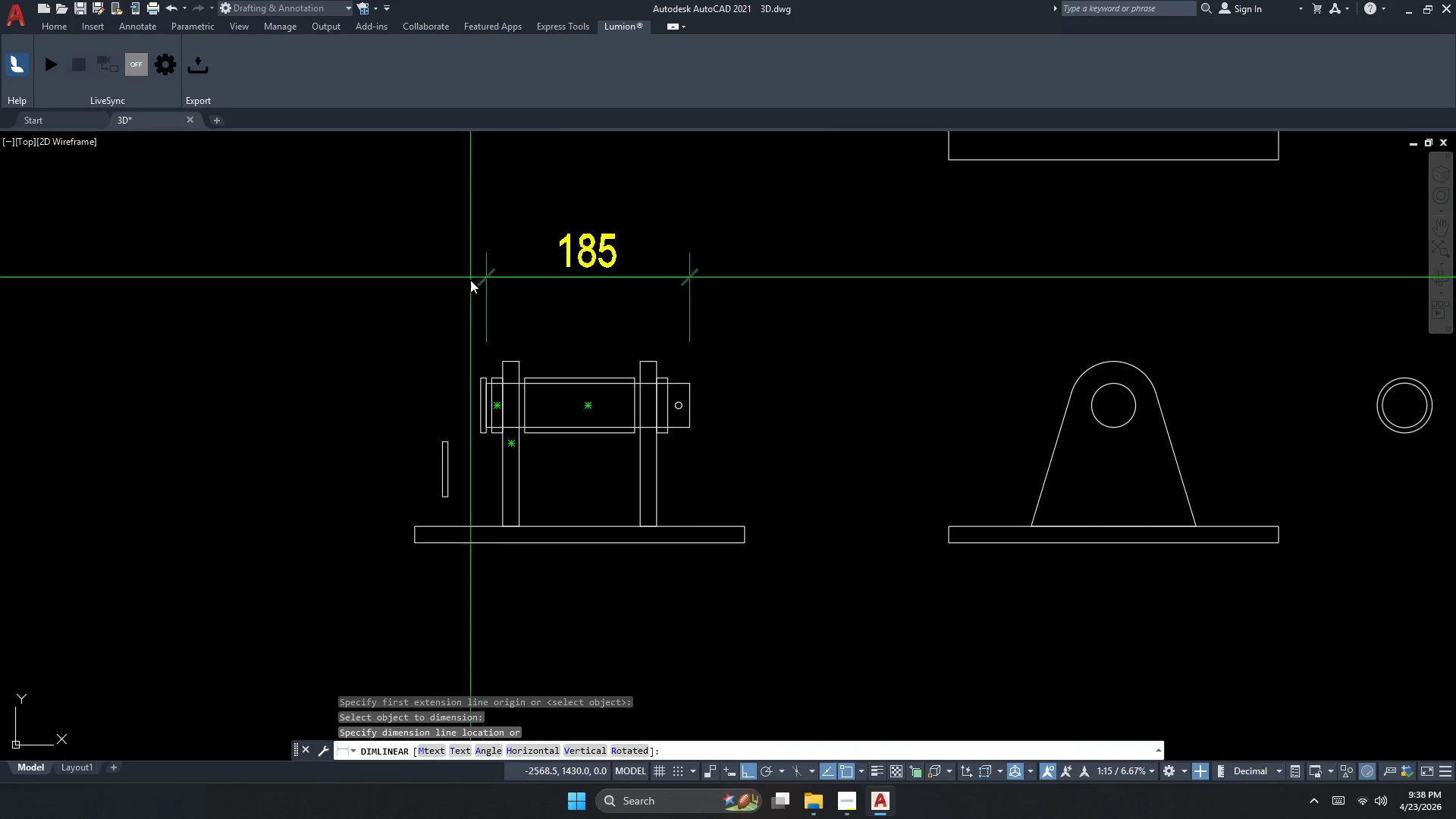 
key(Space)
 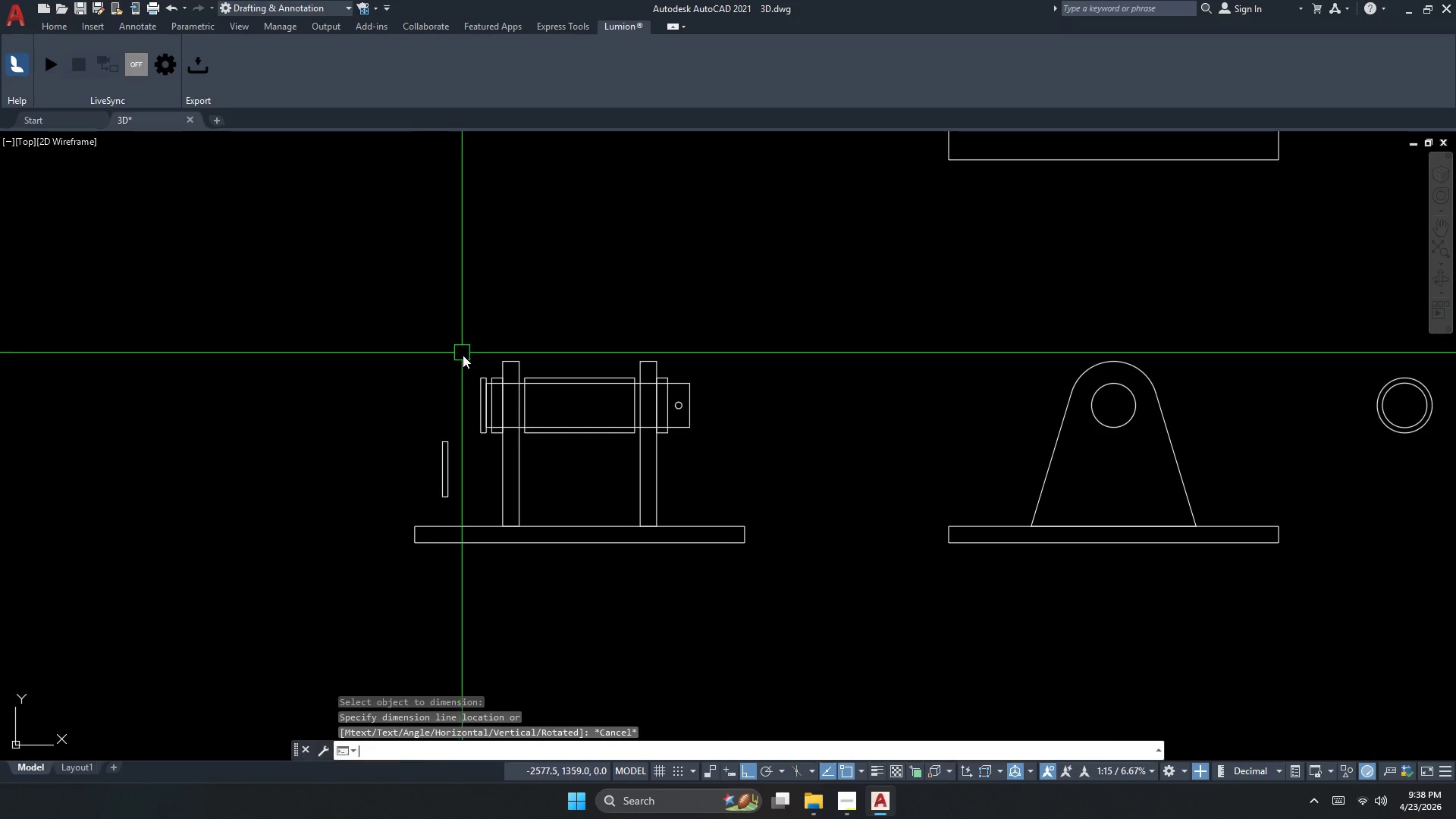 
scroll: coordinate [463, 355], scroll_direction: up, amount: 1.0
 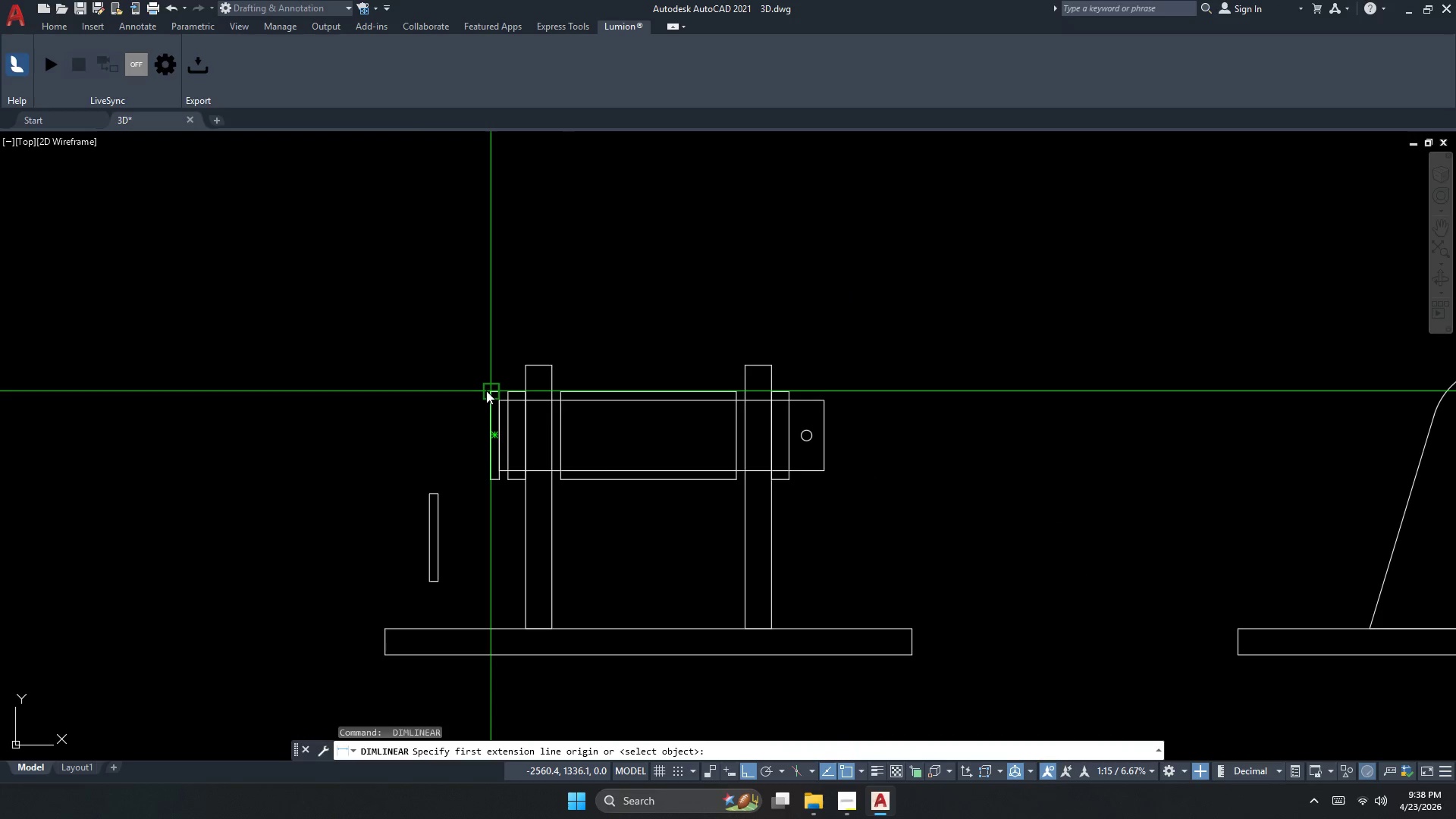 
left_click_drag(start_coordinate=[487, 391], to_coordinate=[499, 386])
 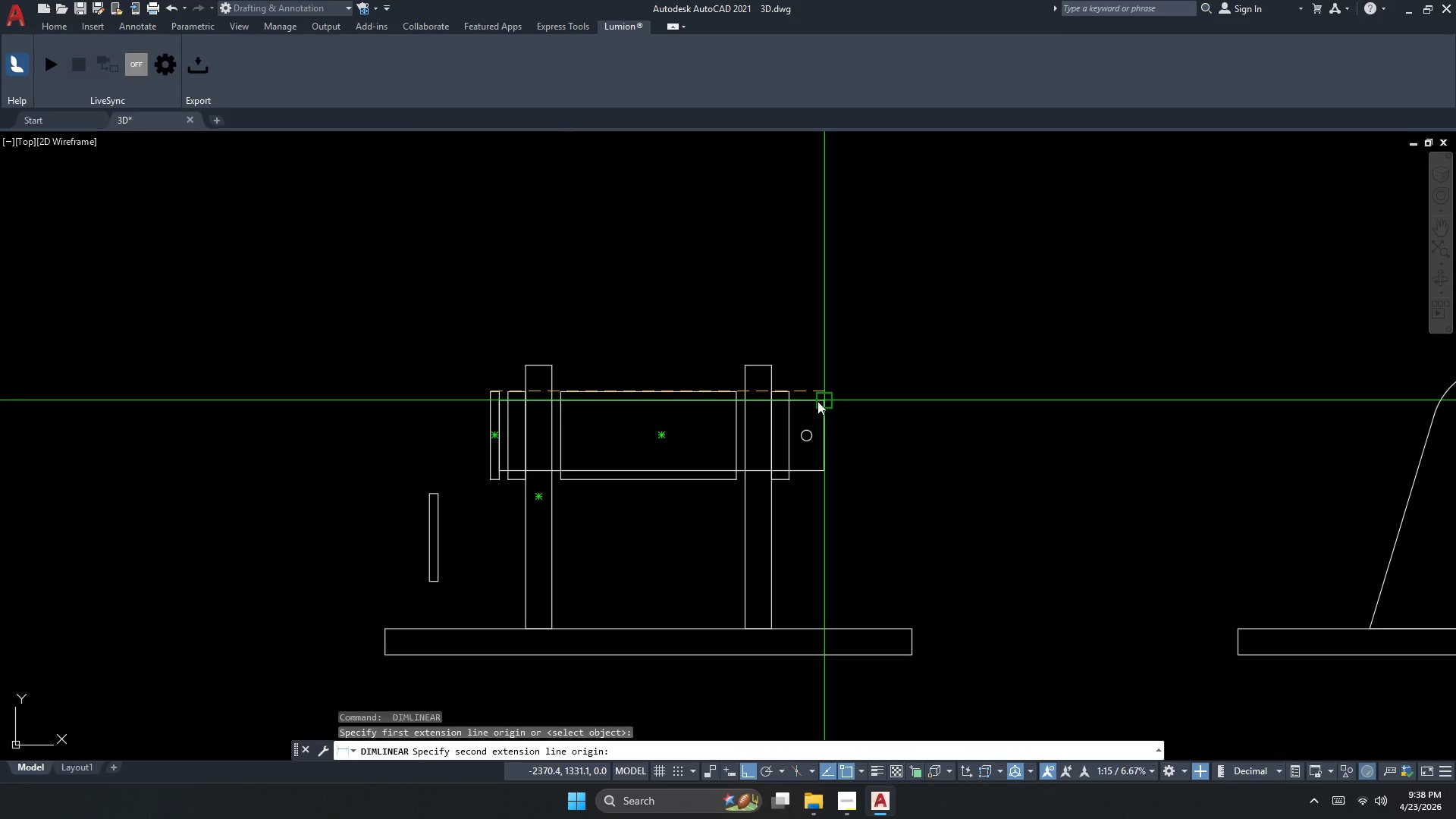 
left_click_drag(start_coordinate=[819, 400], to_coordinate=[819, 391])
 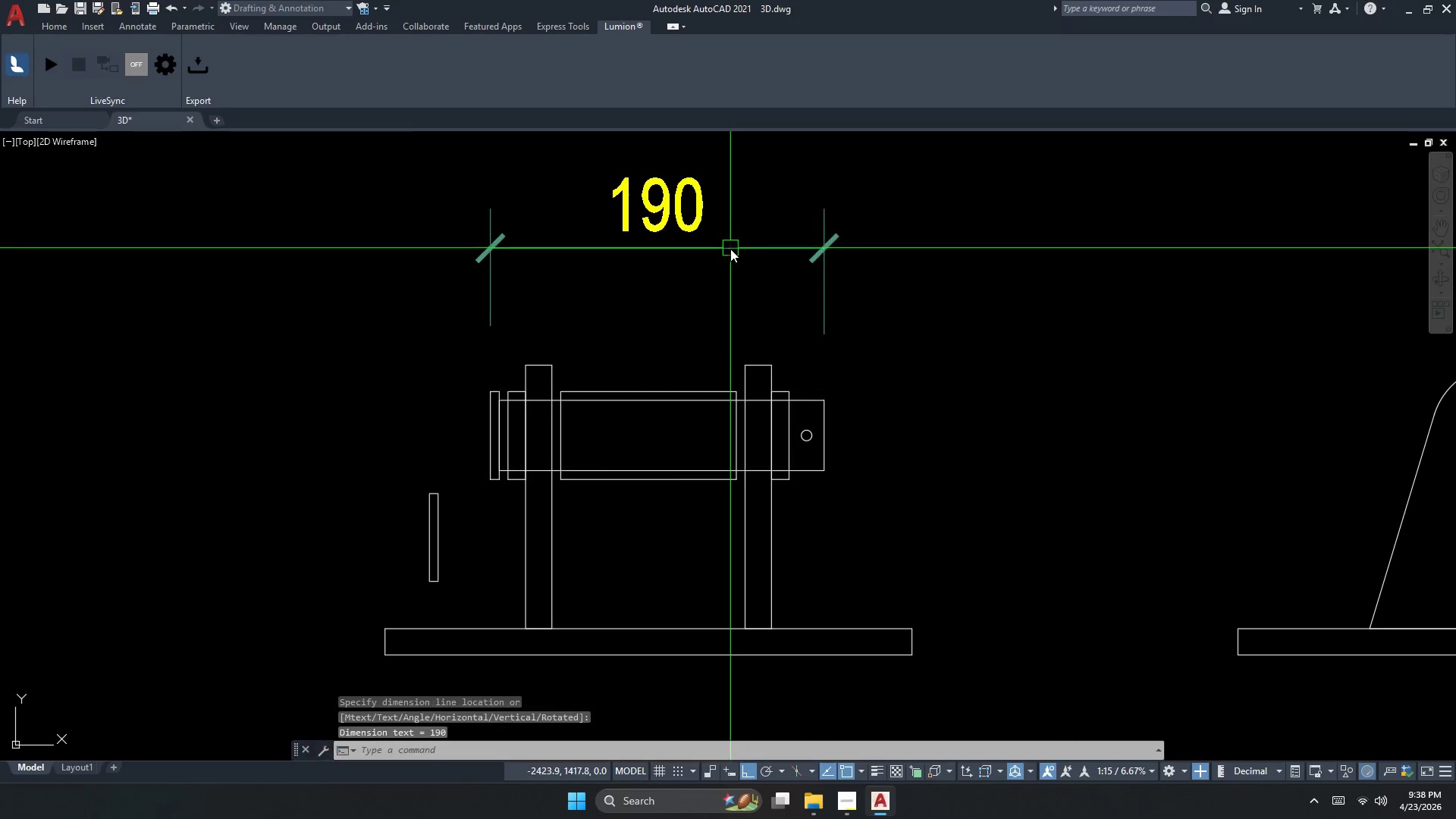 
left_click_drag(start_coordinate=[688, 303], to_coordinate=[684, 299])
 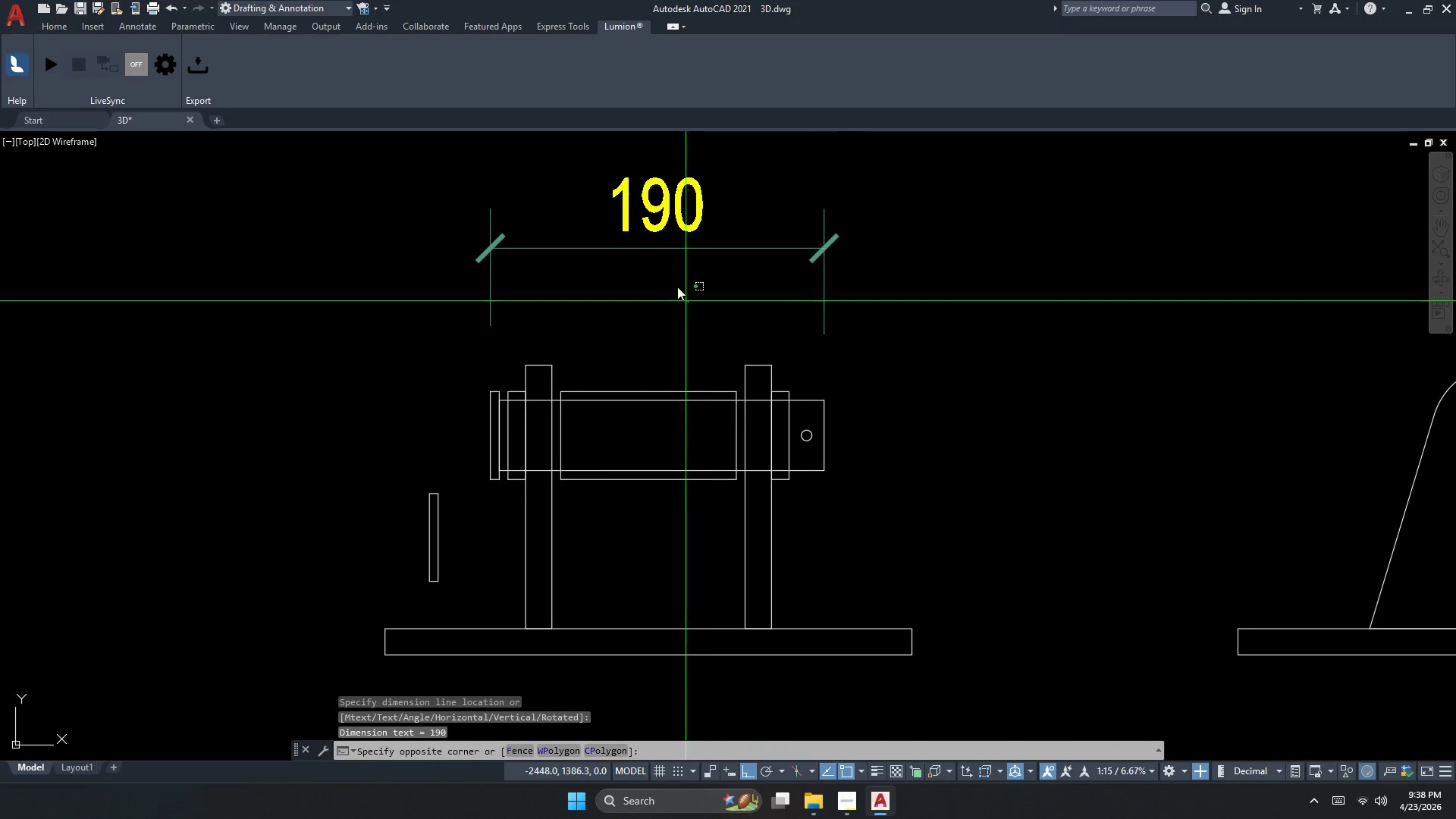 
triple_click([589, 202])
 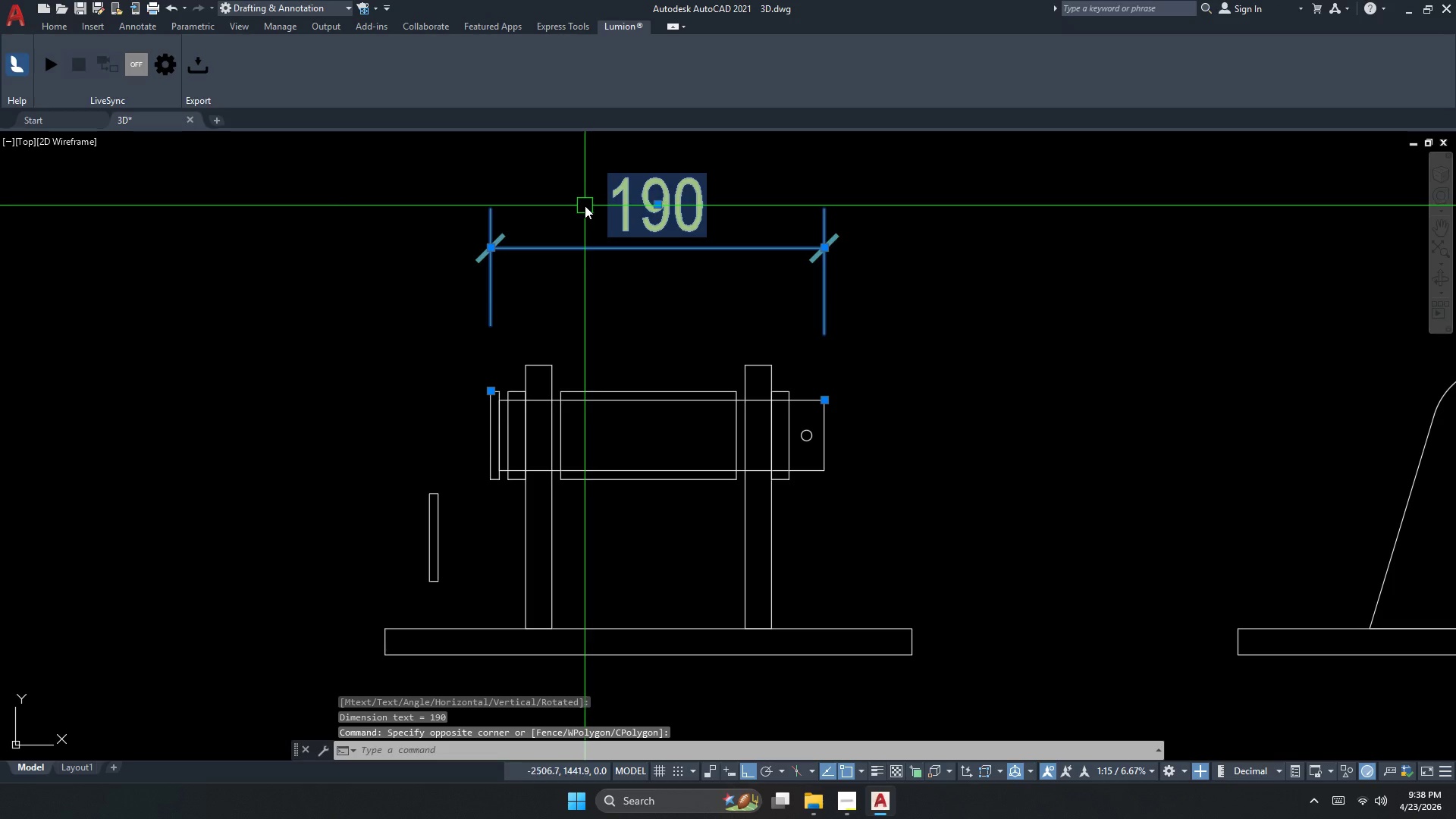 
key(E)
 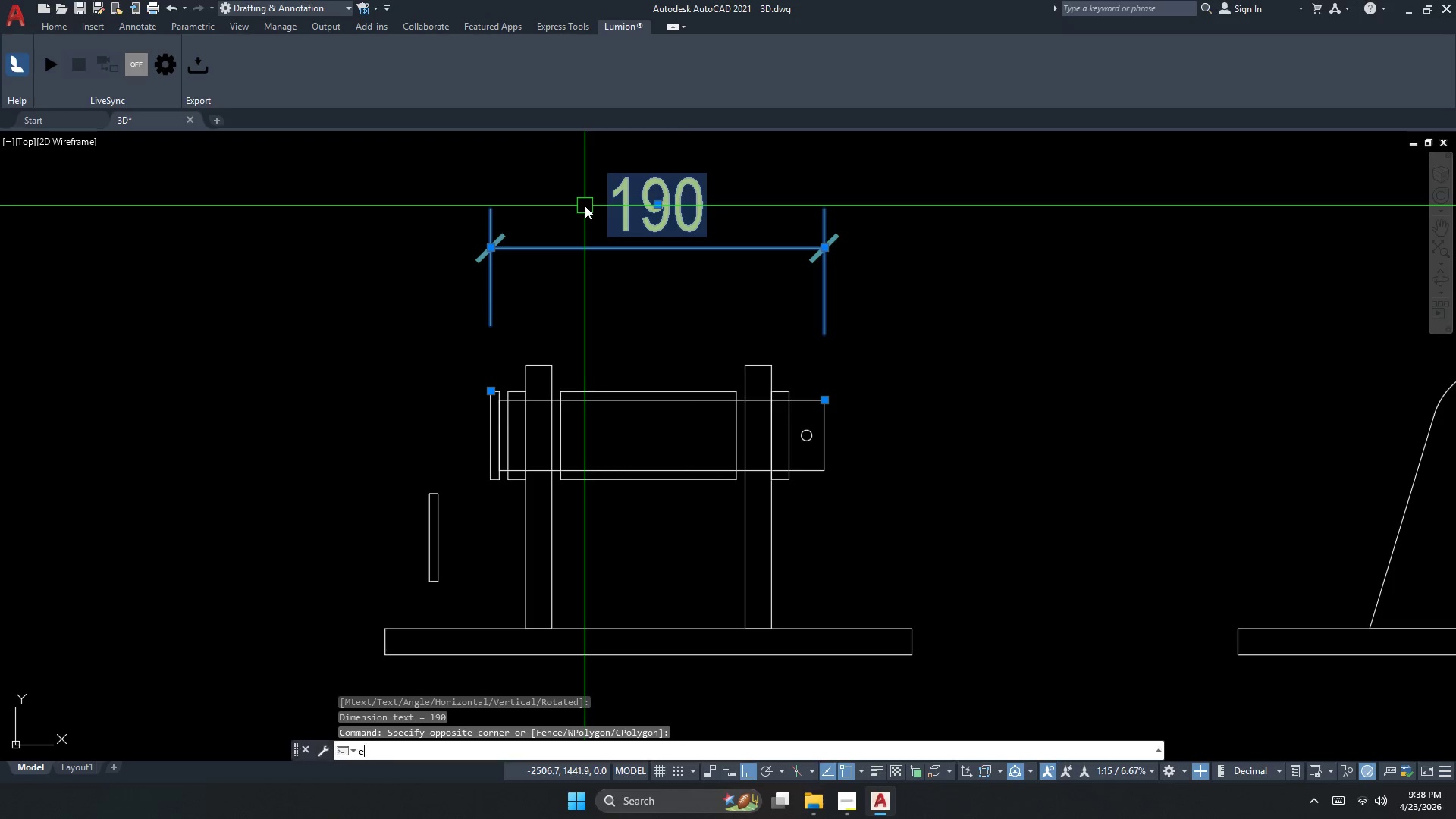 
key(Space)
 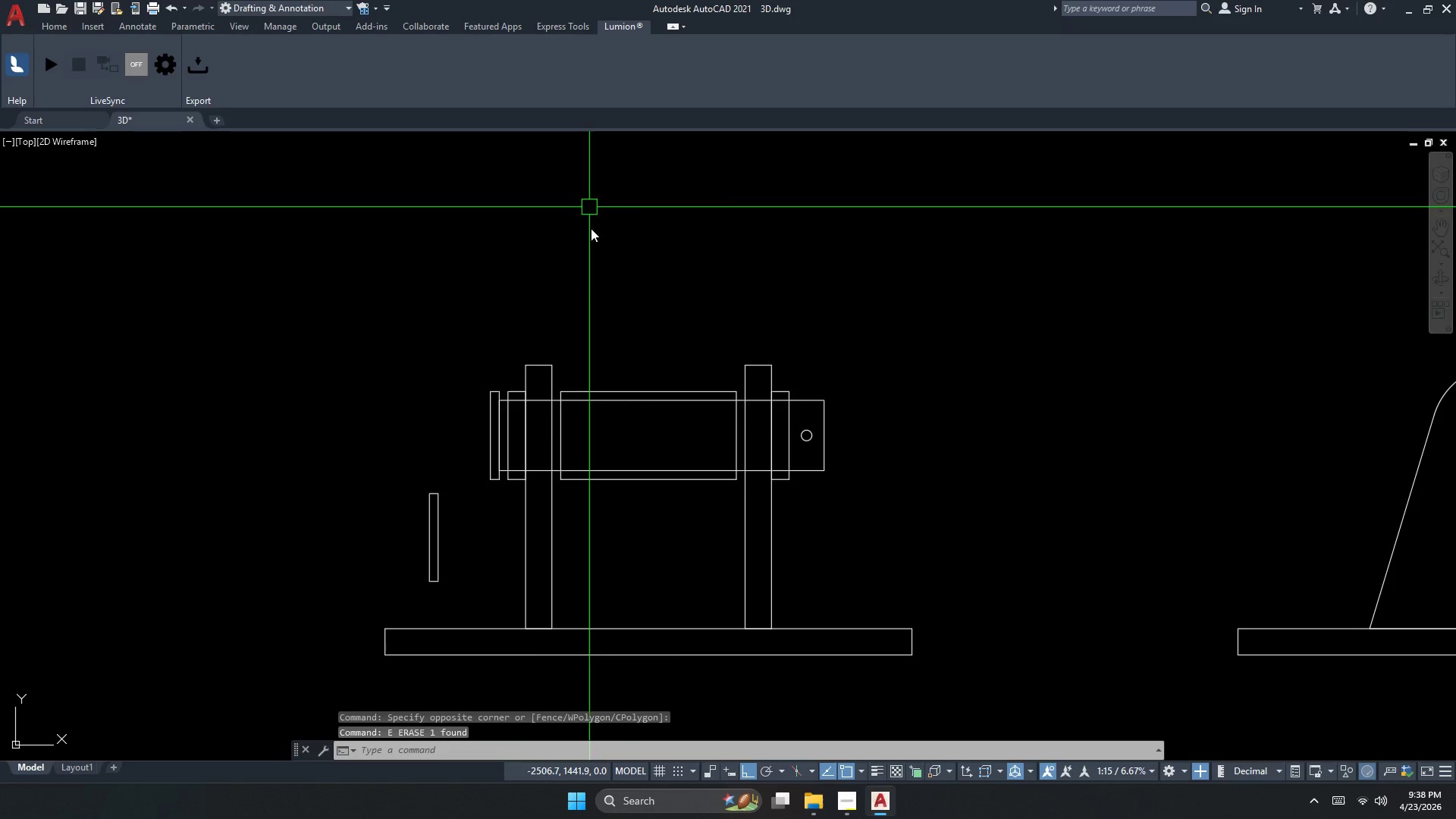 
key(Escape)
 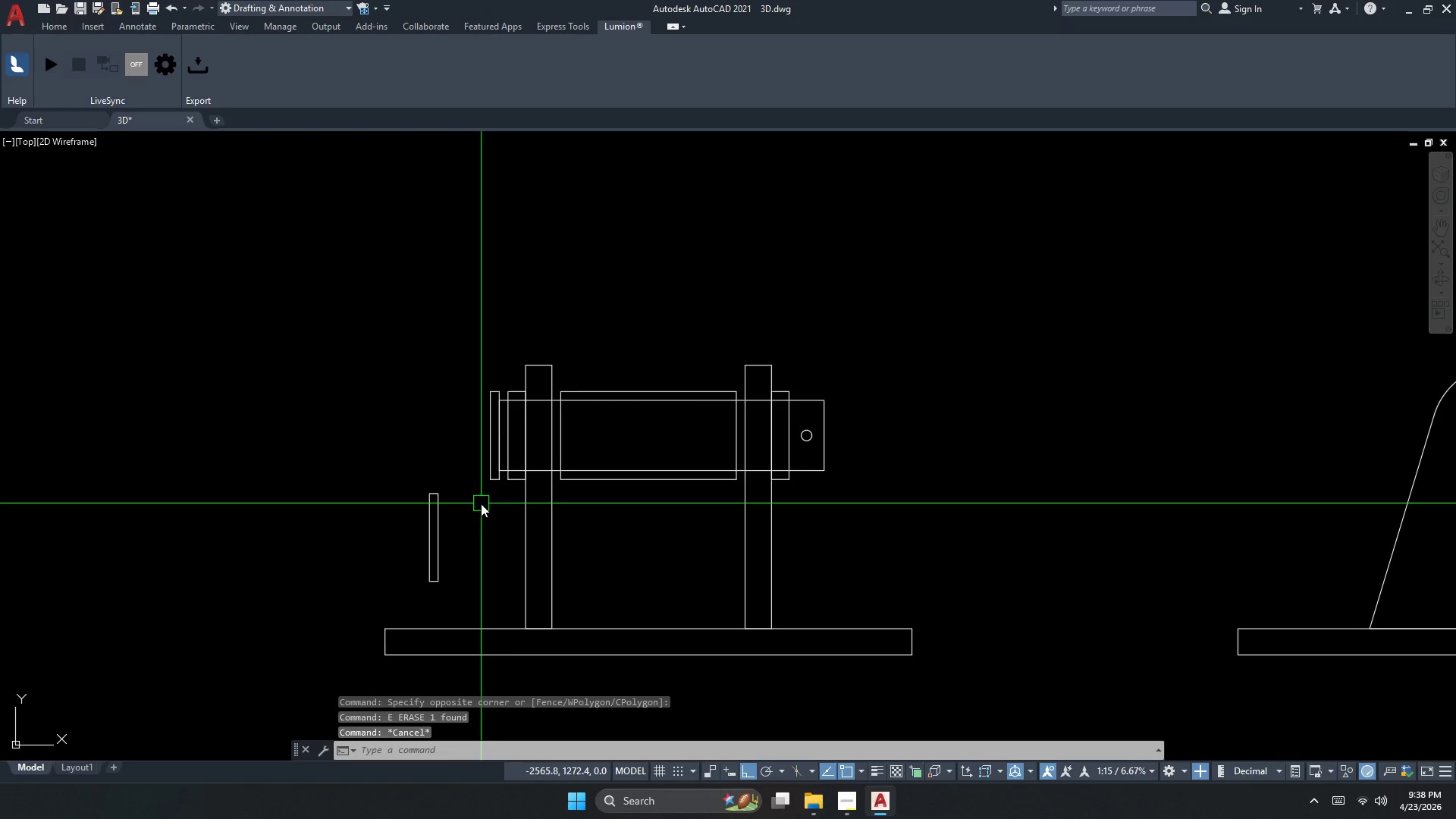 
left_click([441, 550])
 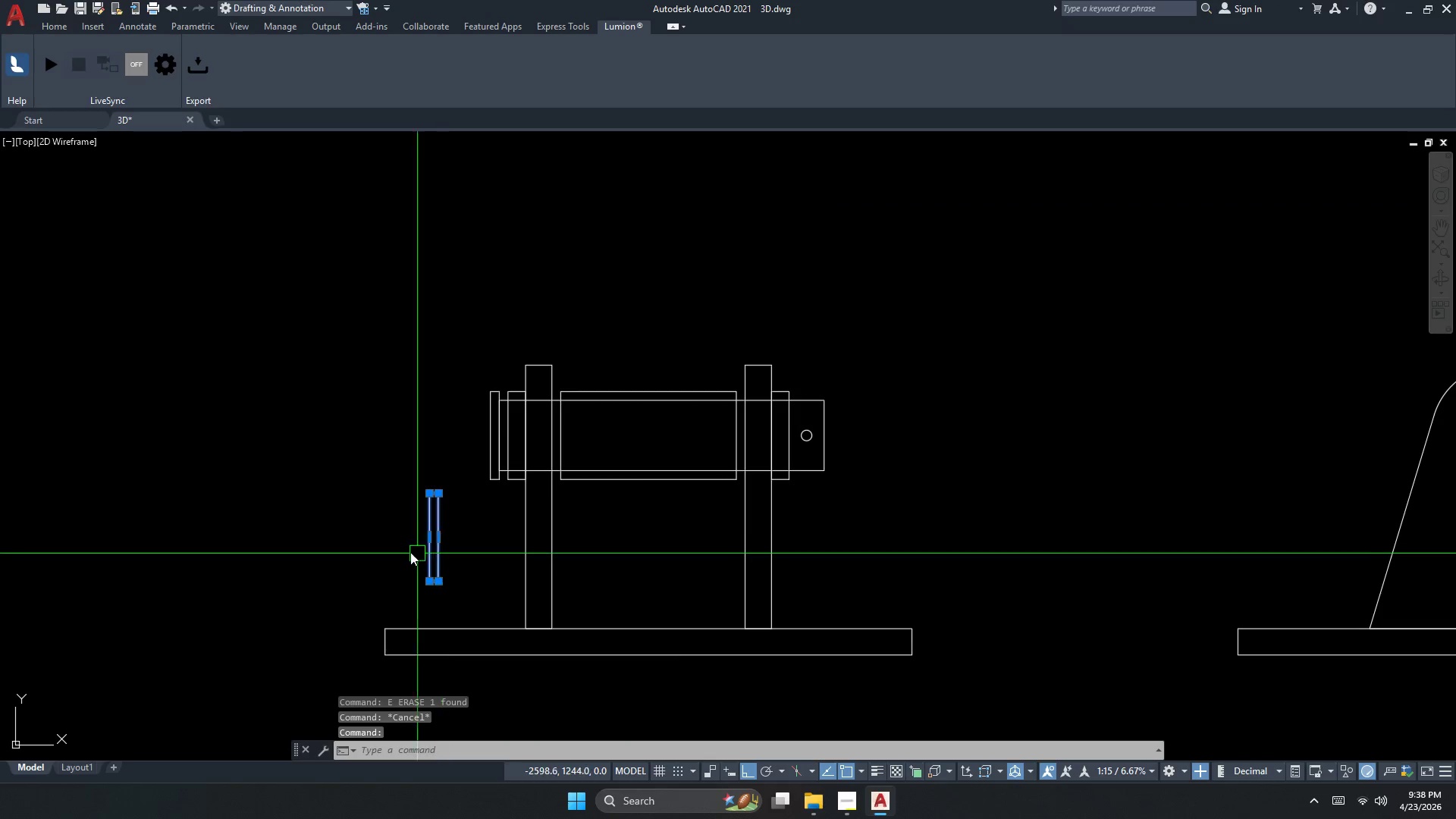 
key(E)
 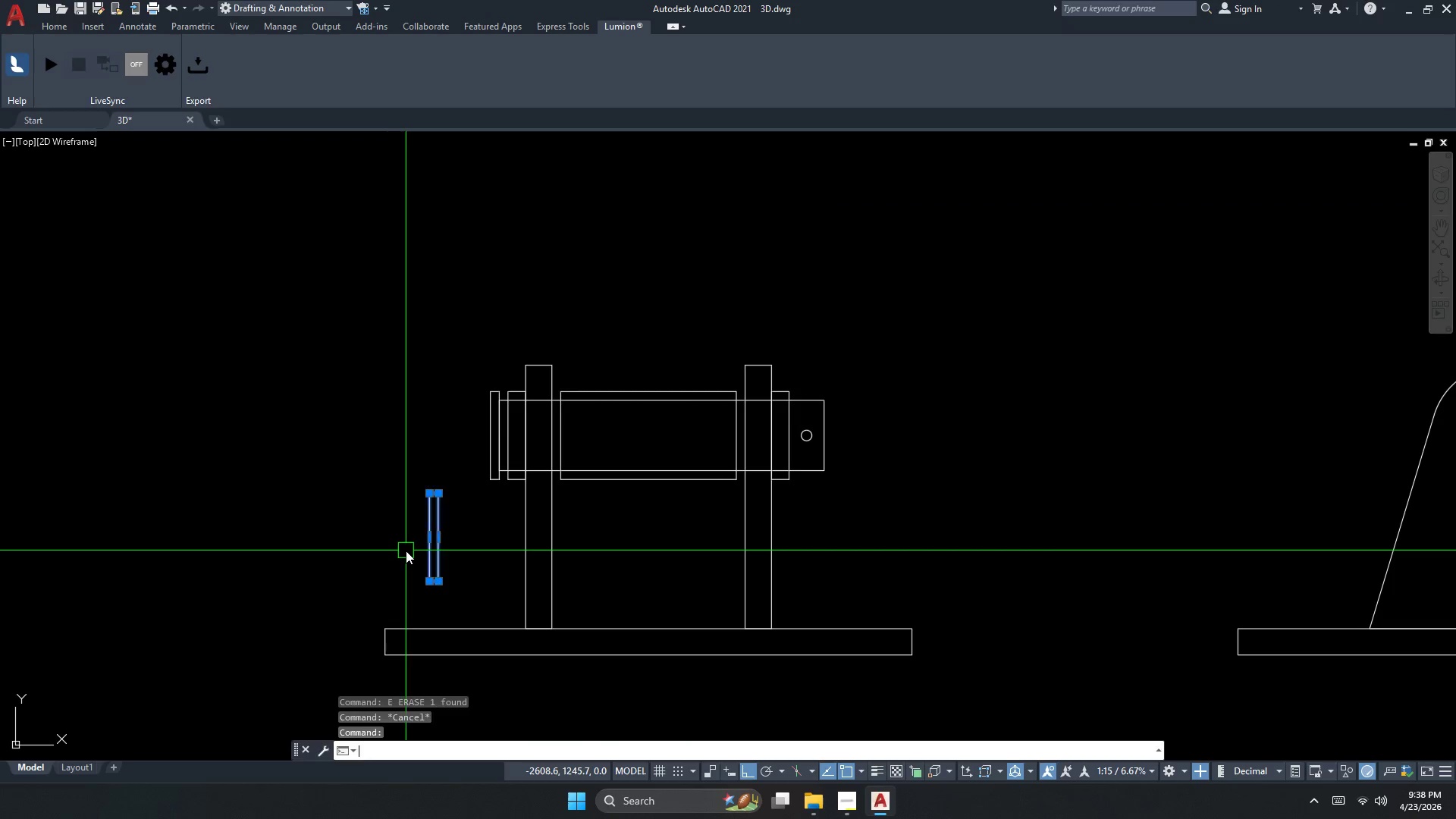 
key(Space)
 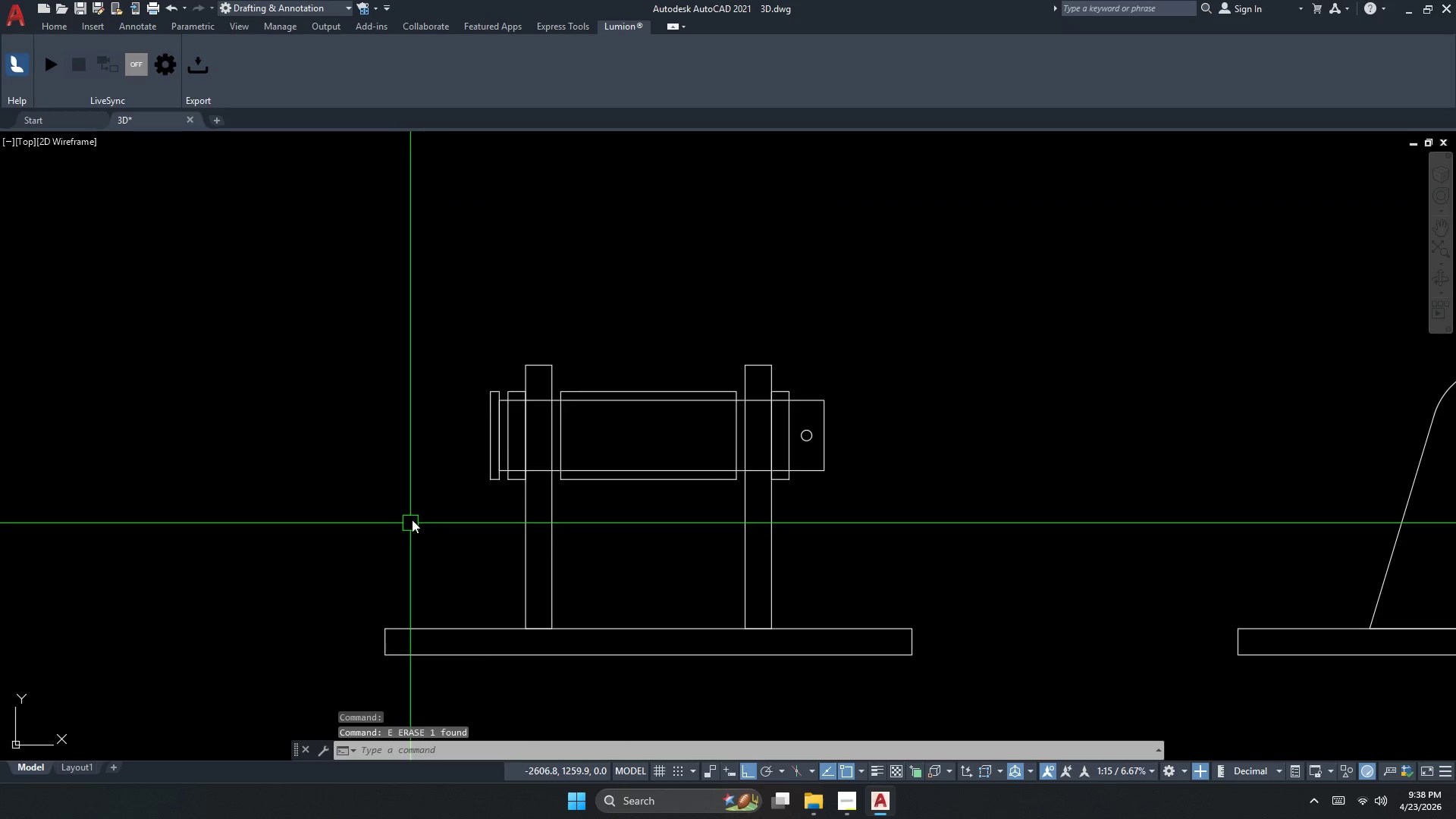 
key(Escape)
 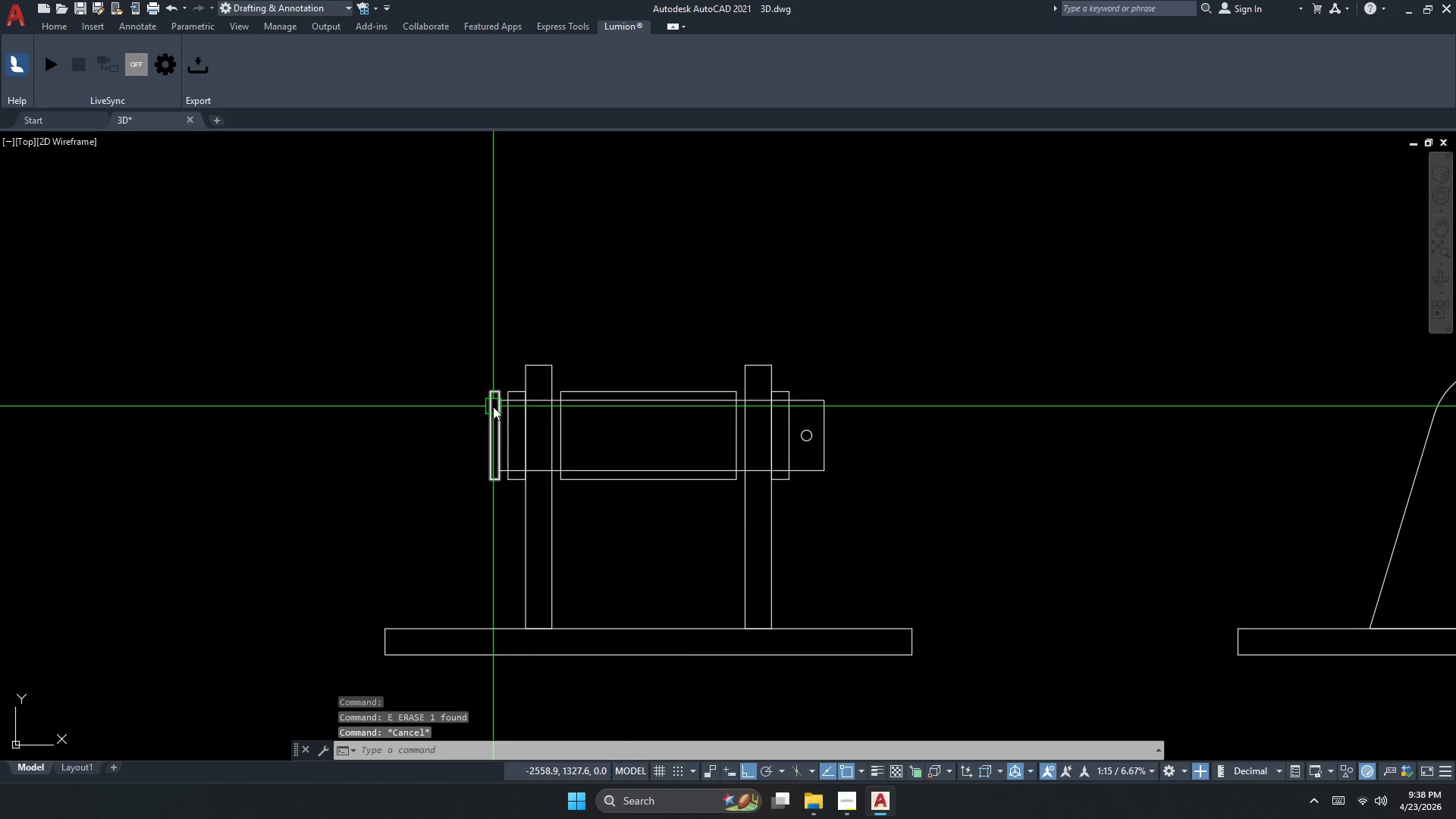 
scroll: coordinate [493, 406], scroll_direction: up, amount: 3.0
 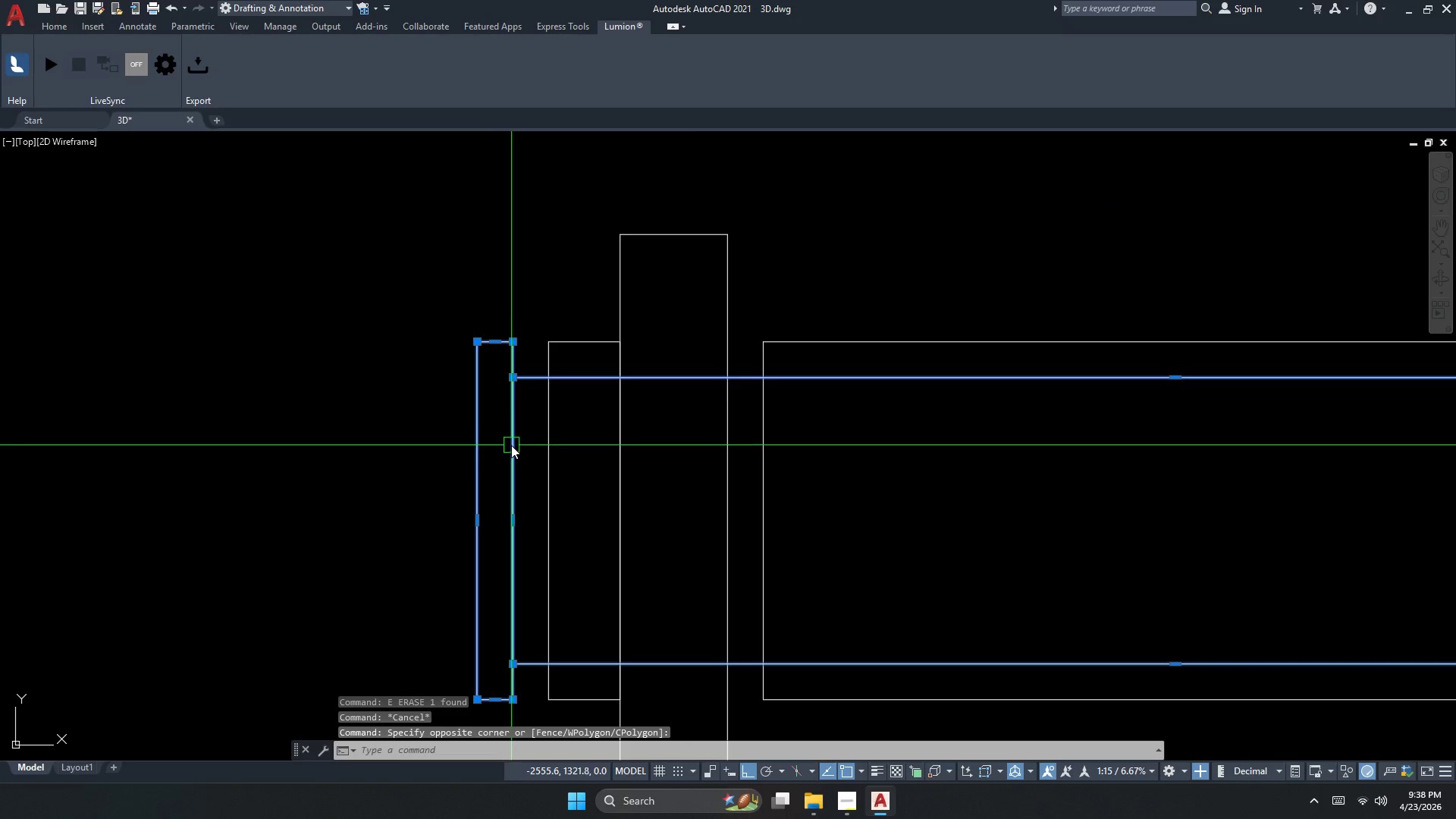 
scroll: coordinate [484, 467], scroll_direction: down, amount: 2.0
 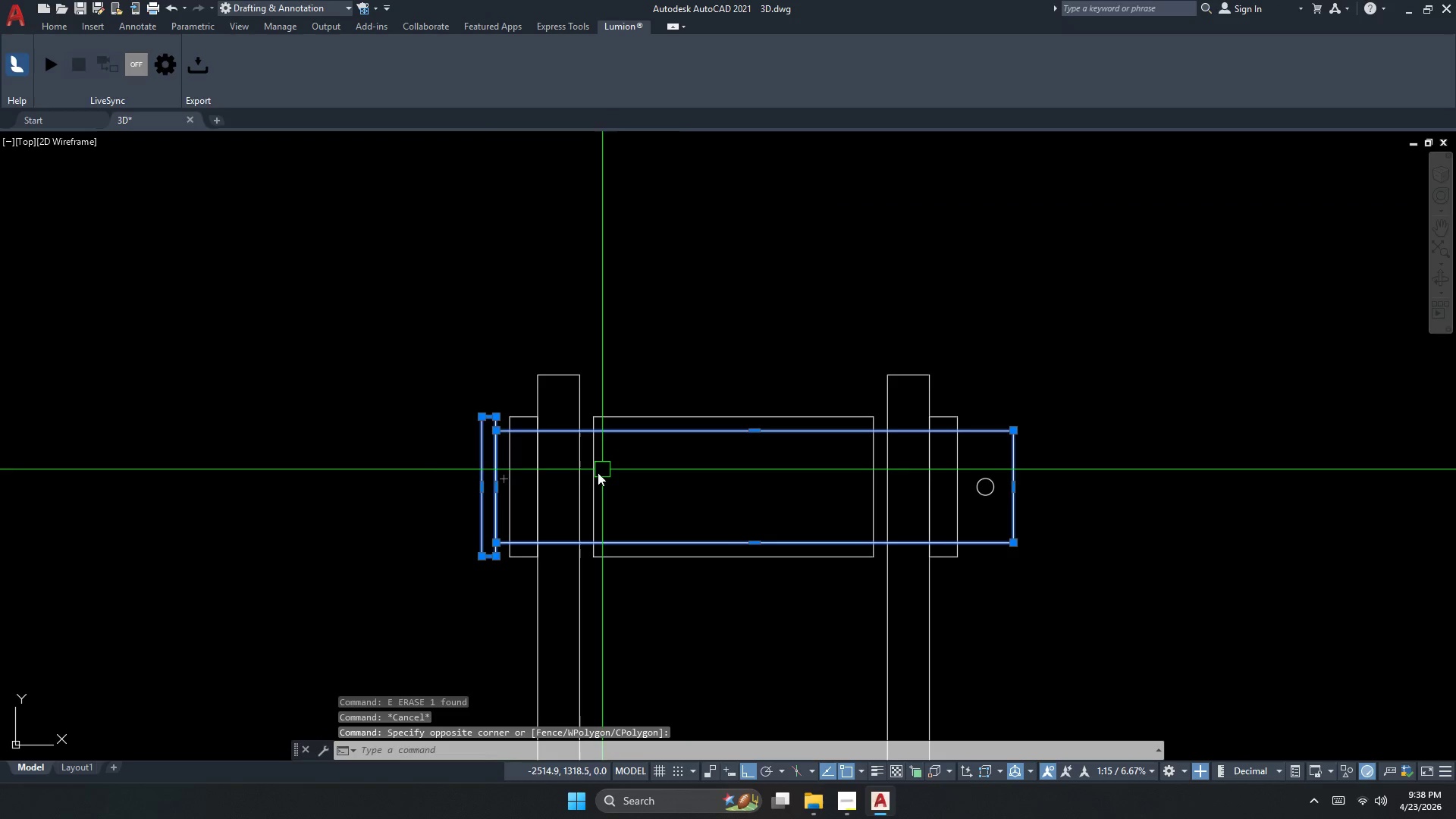 
key(Escape)
 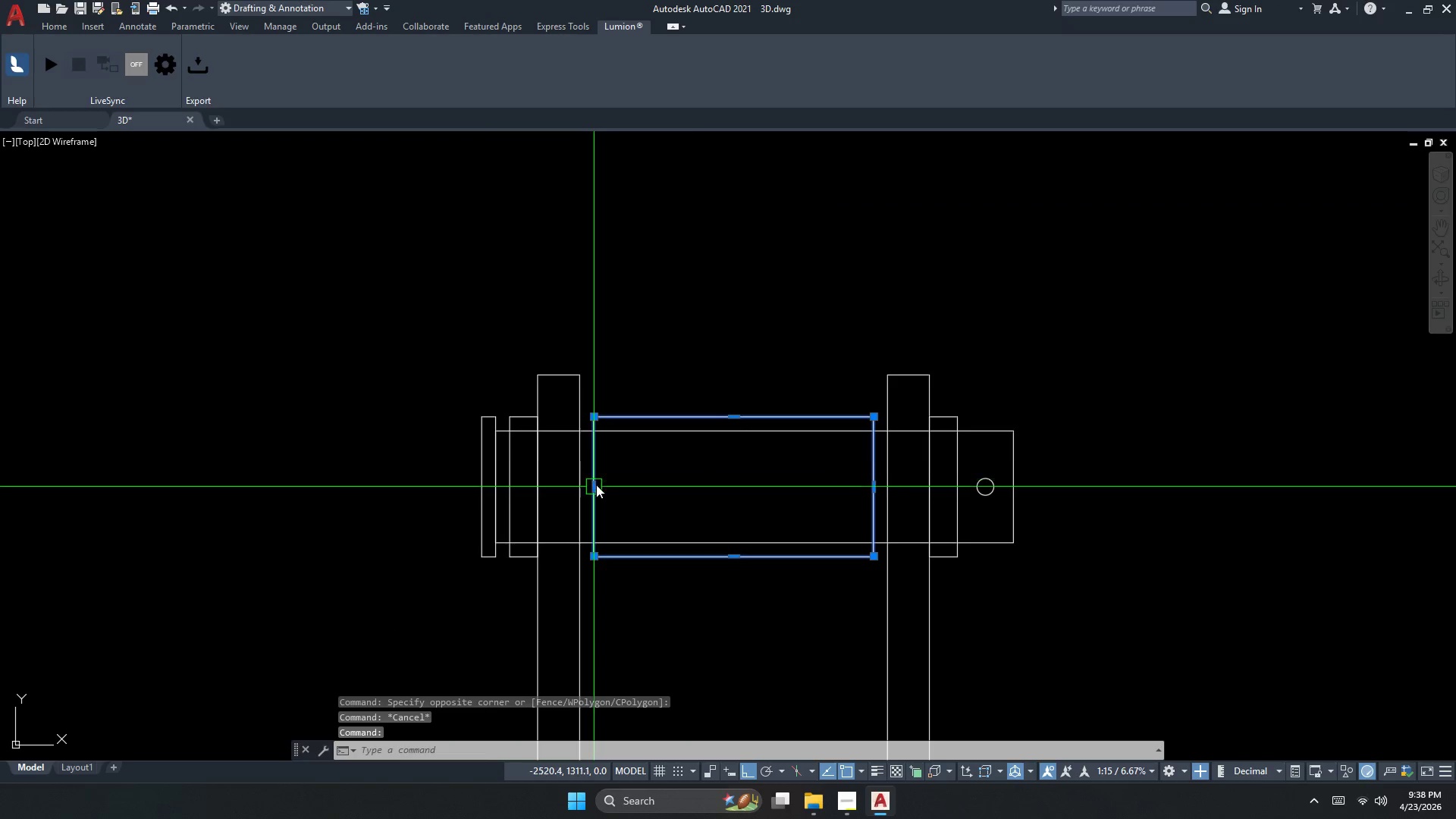 
key(Escape)
 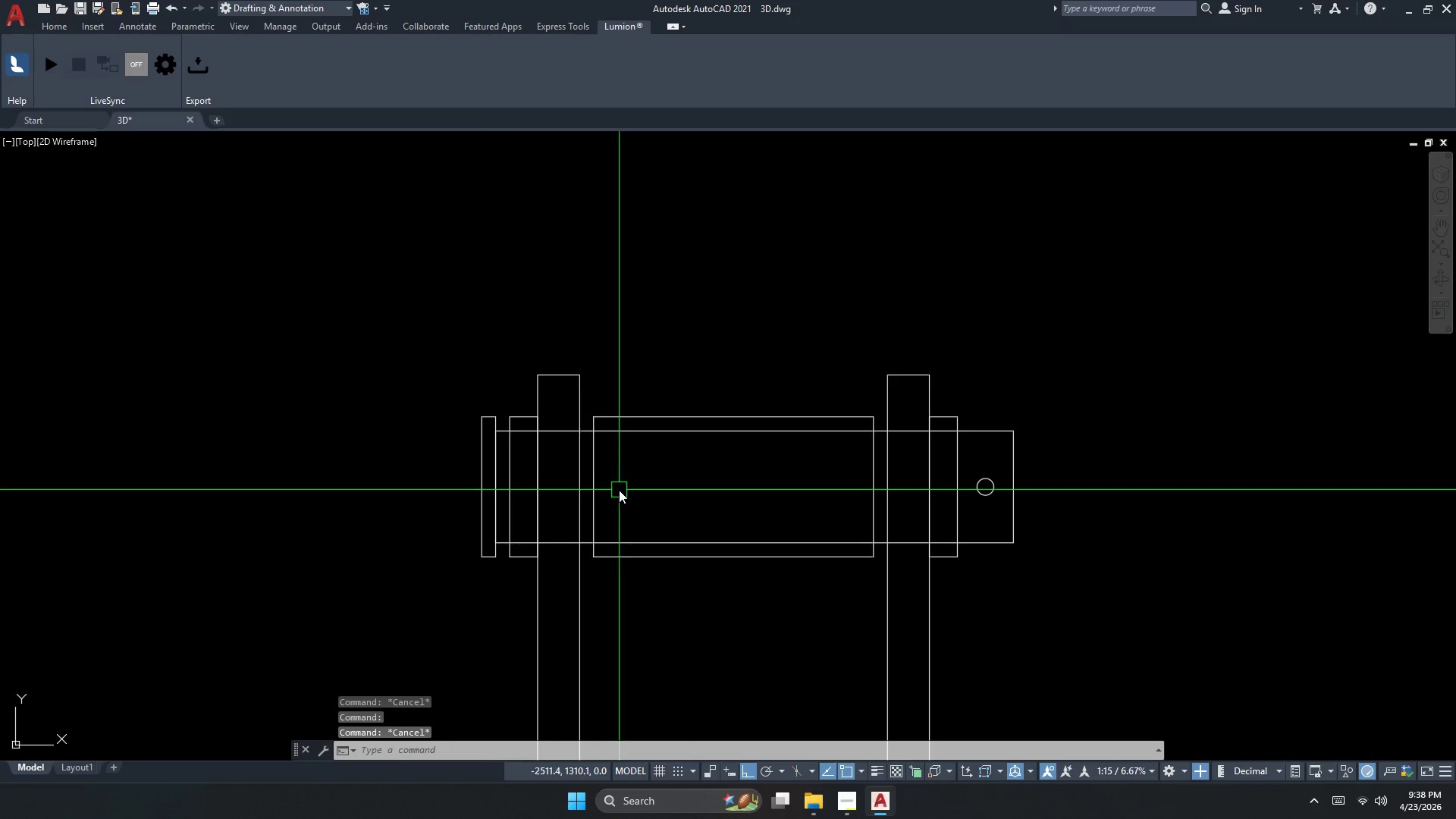 
scroll: coordinate [541, 477], scroll_direction: down, amount: 3.0
 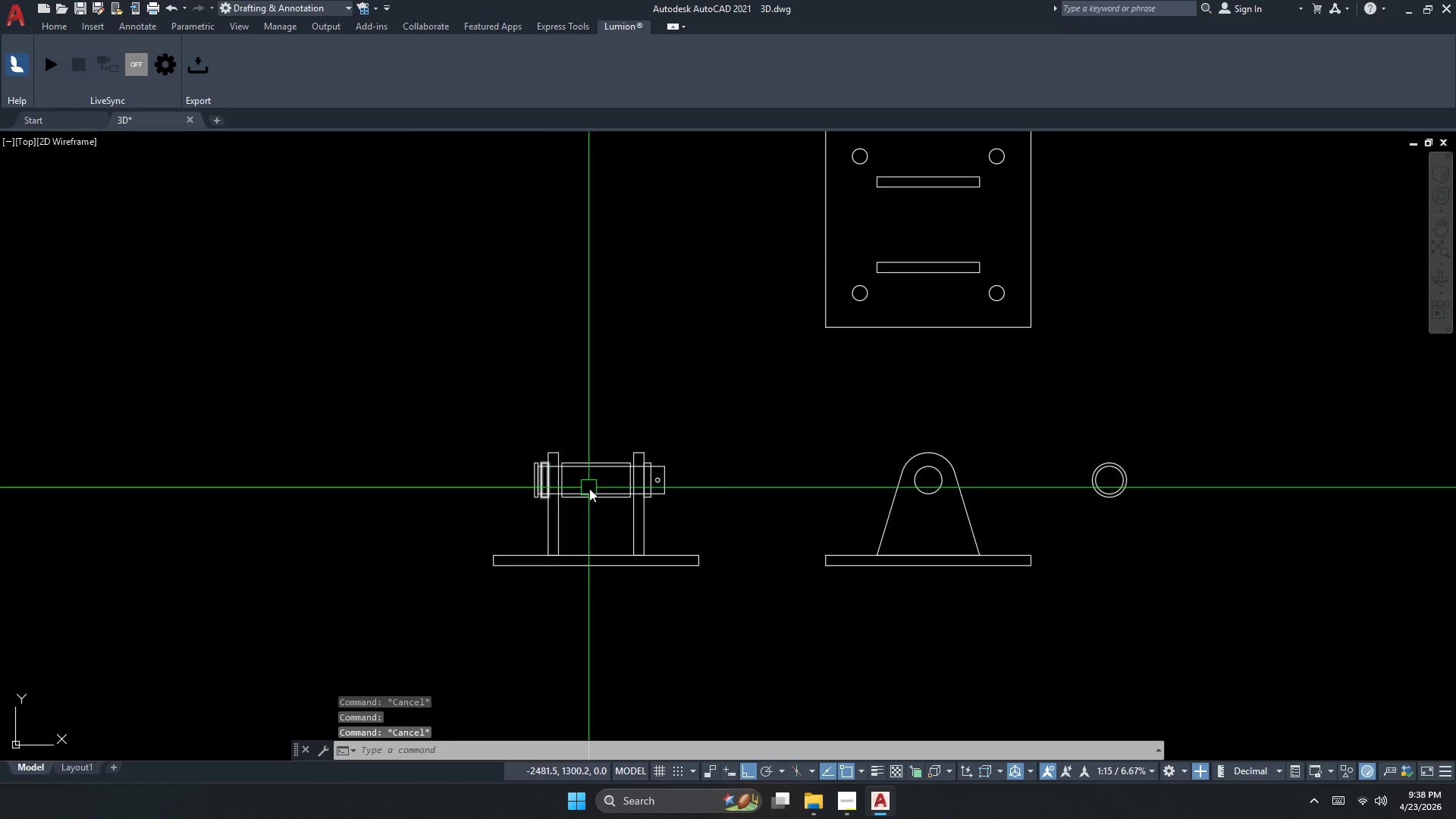 
left_click_drag(start_coordinate=[602, 539], to_coordinate=[600, 521])
 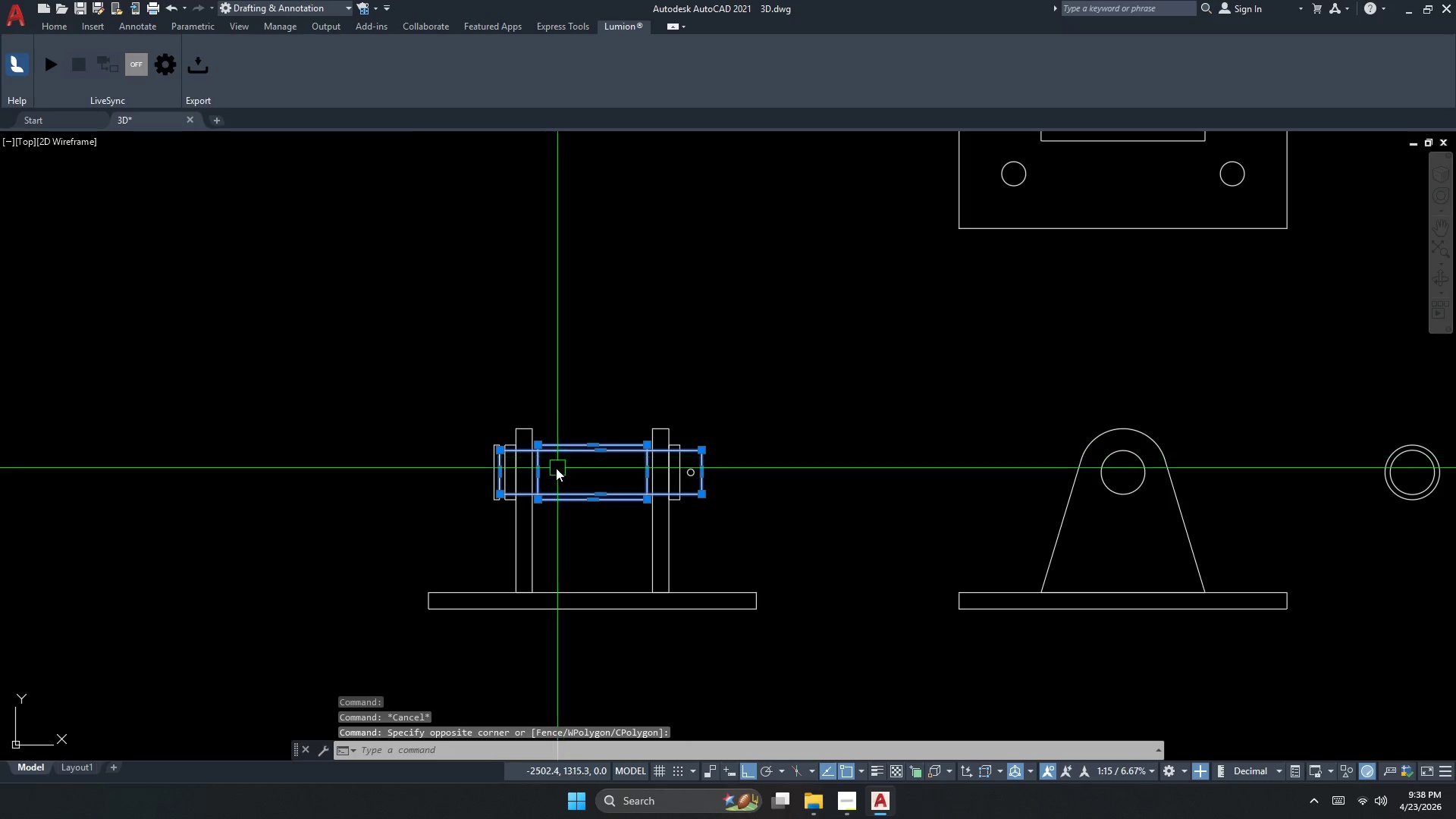 
scroll: coordinate [532, 476], scroll_direction: up, amount: 3.0
 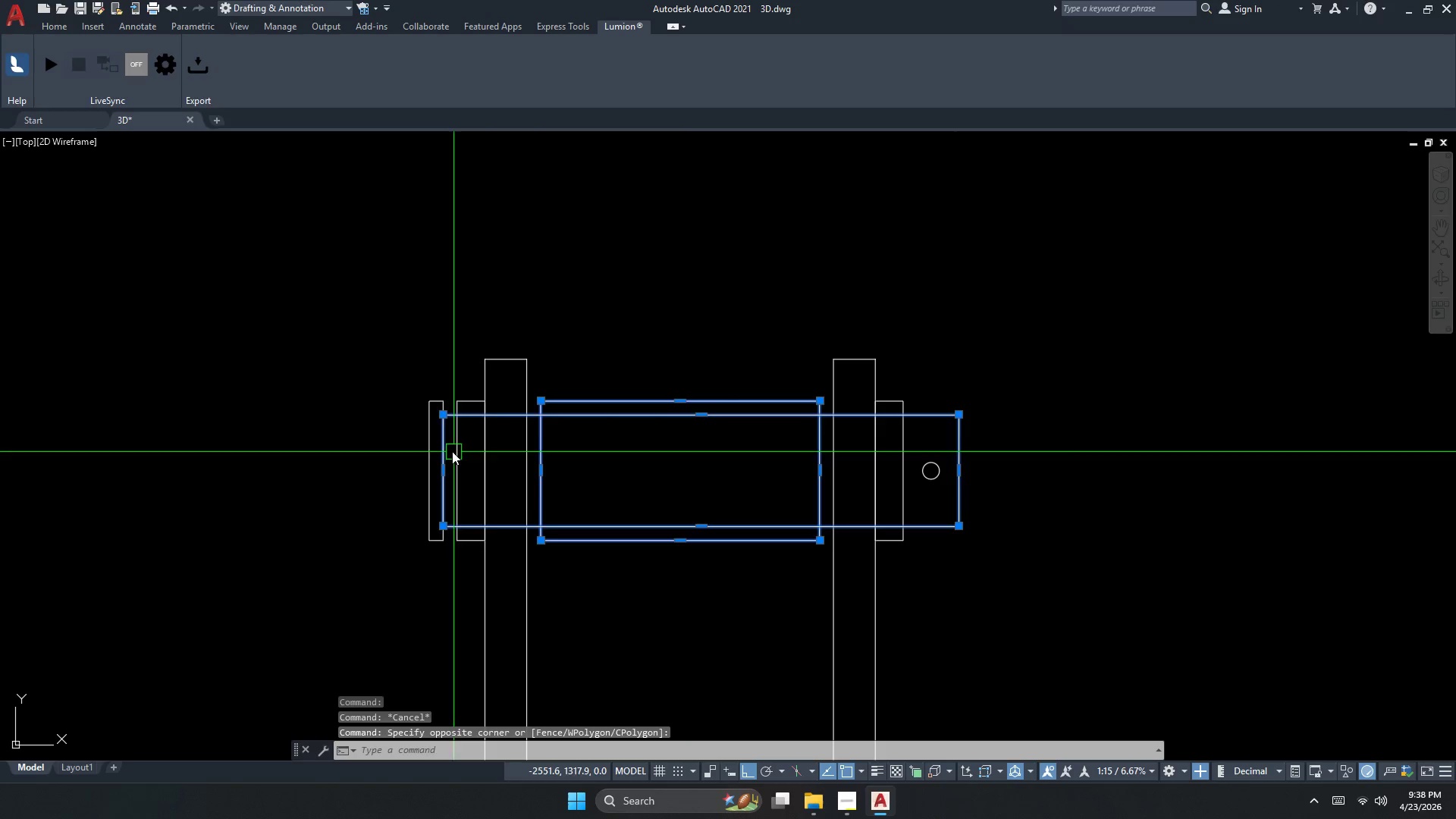 
key(Escape)
type(co)
 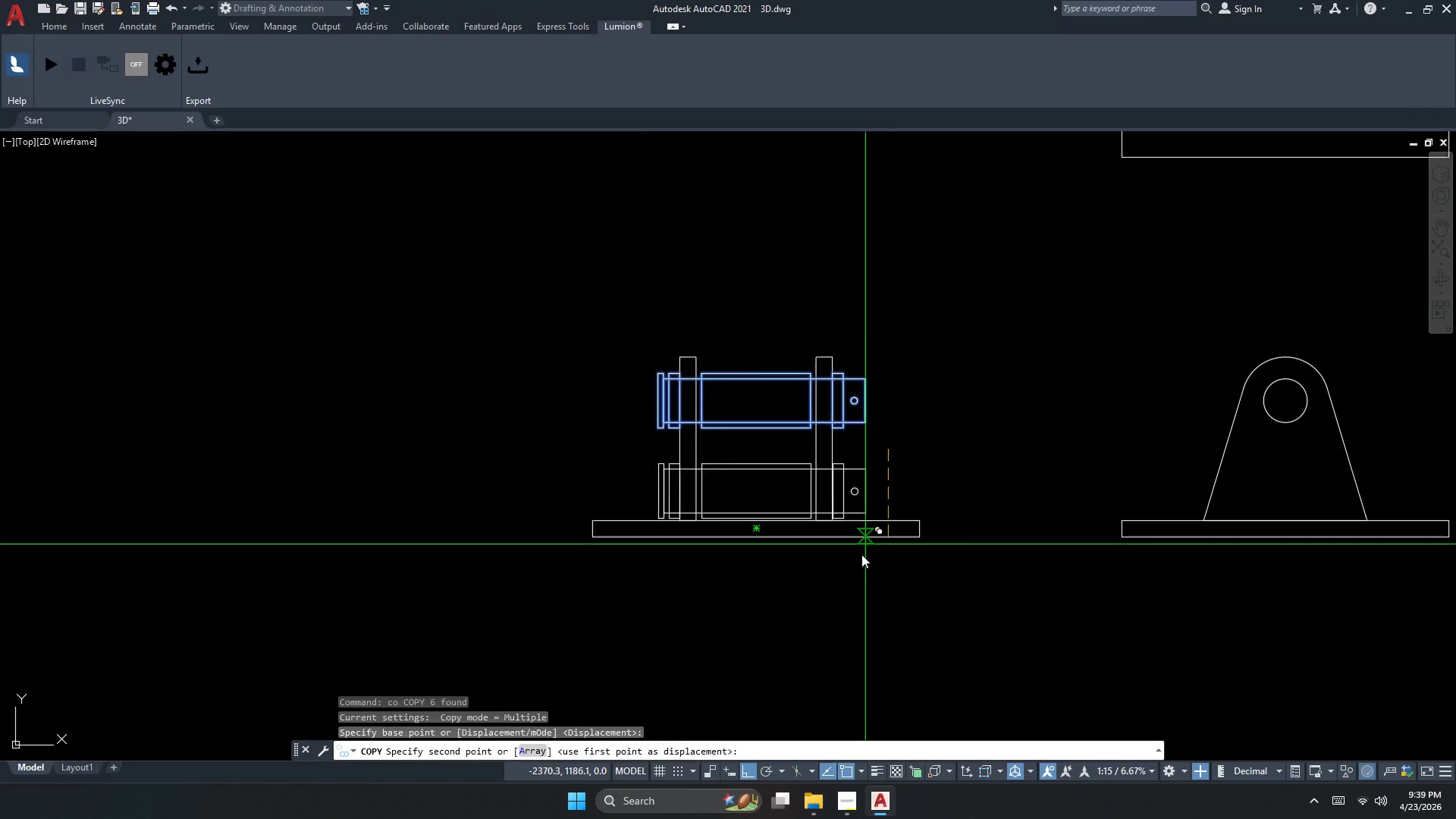 
left_click_drag(start_coordinate=[405, 384], to_coordinate=[475, 414])
 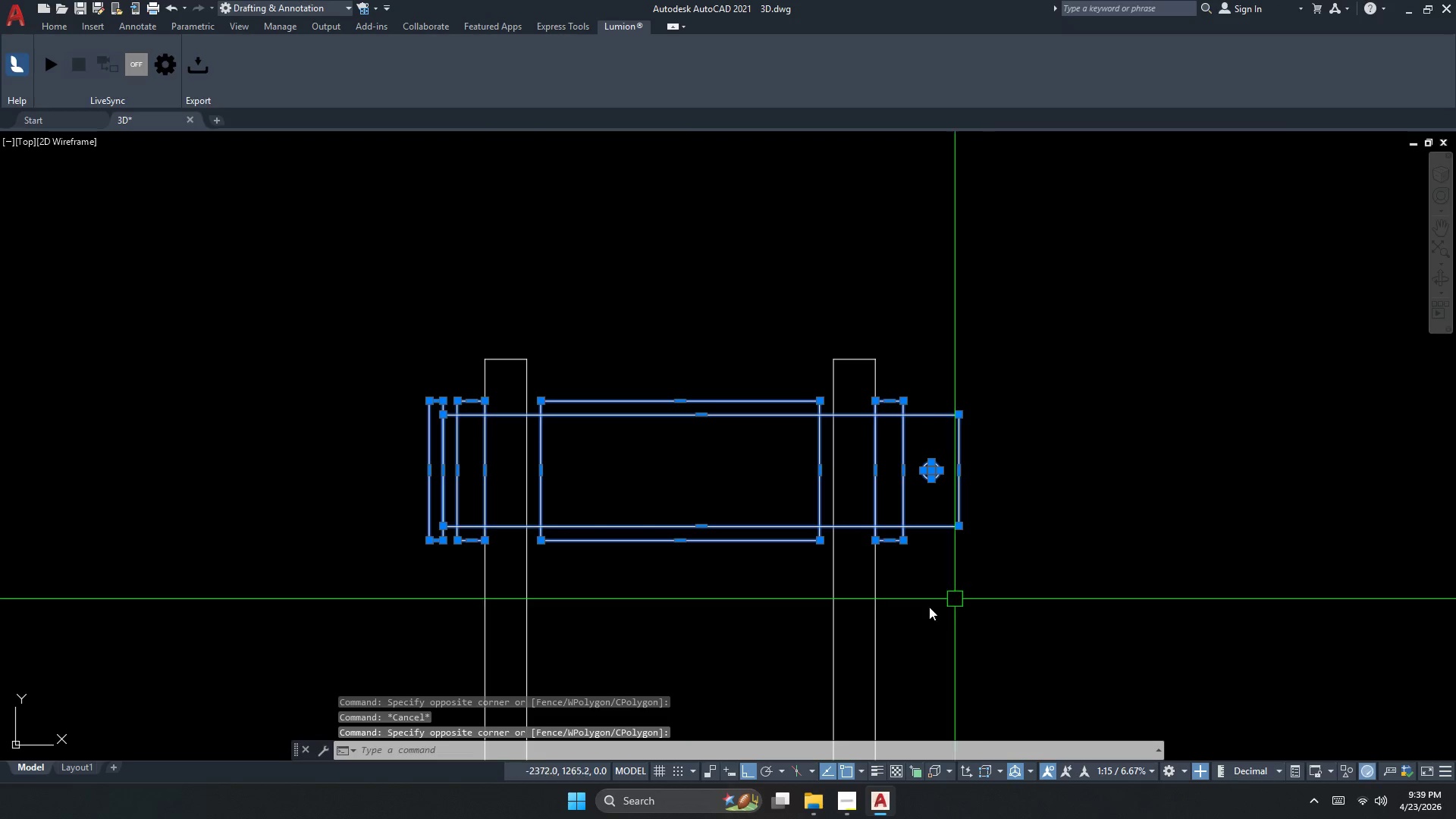 
scroll: coordinate [843, 450], scroll_direction: down, amount: 2.0
 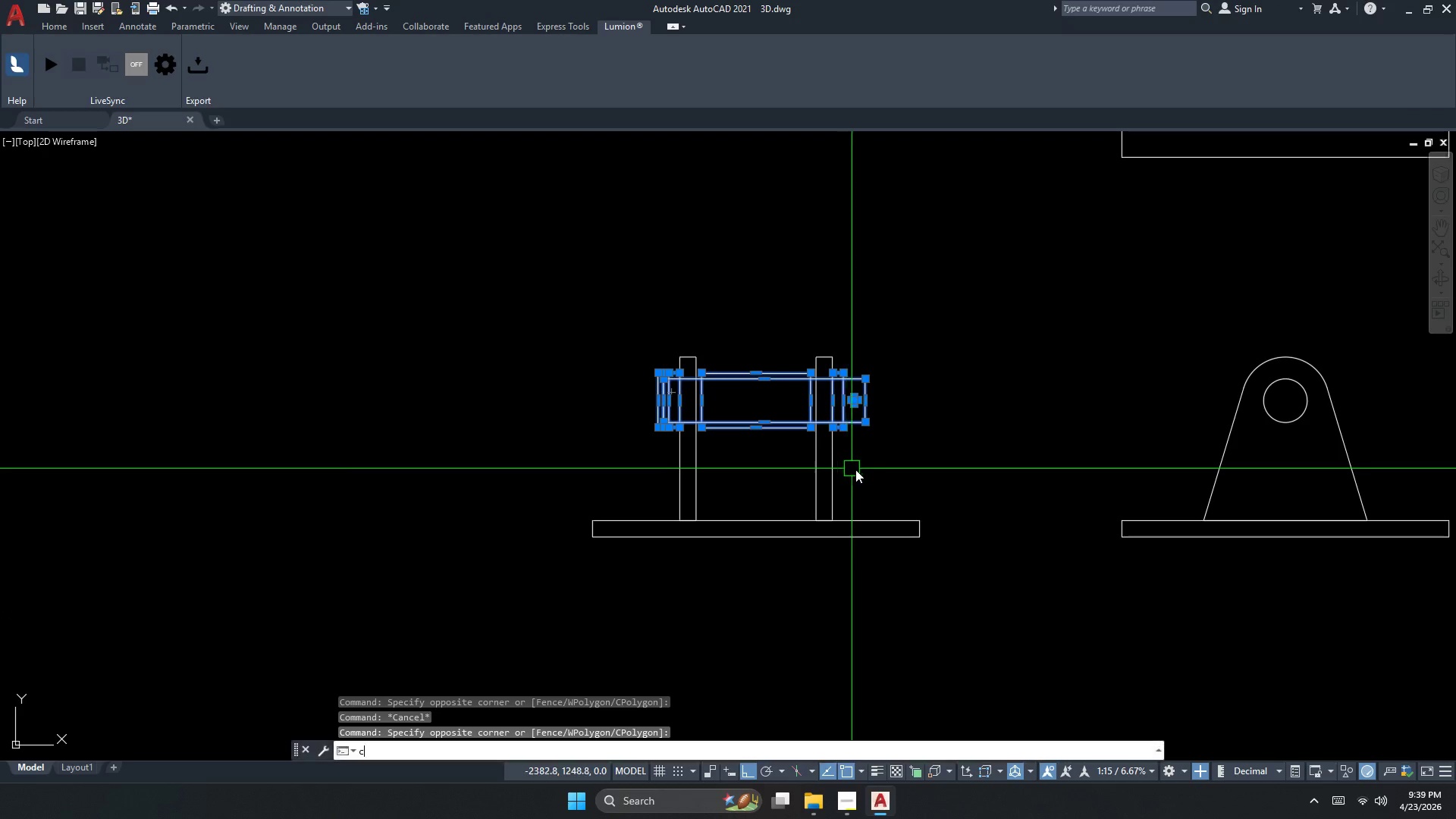 
key(Space)
 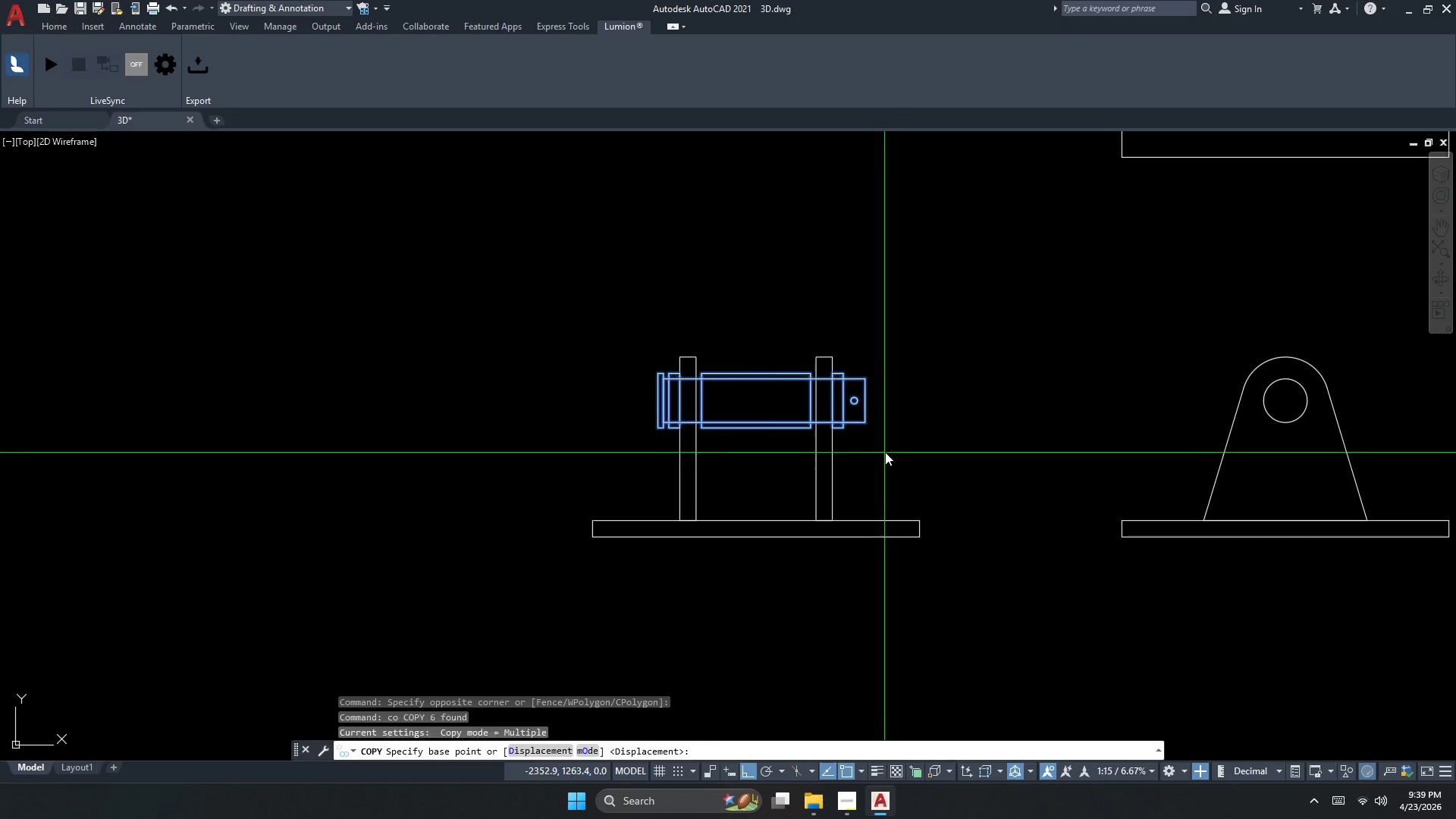 
left_click_drag(start_coordinate=[888, 450], to_coordinate=[889, 467])
 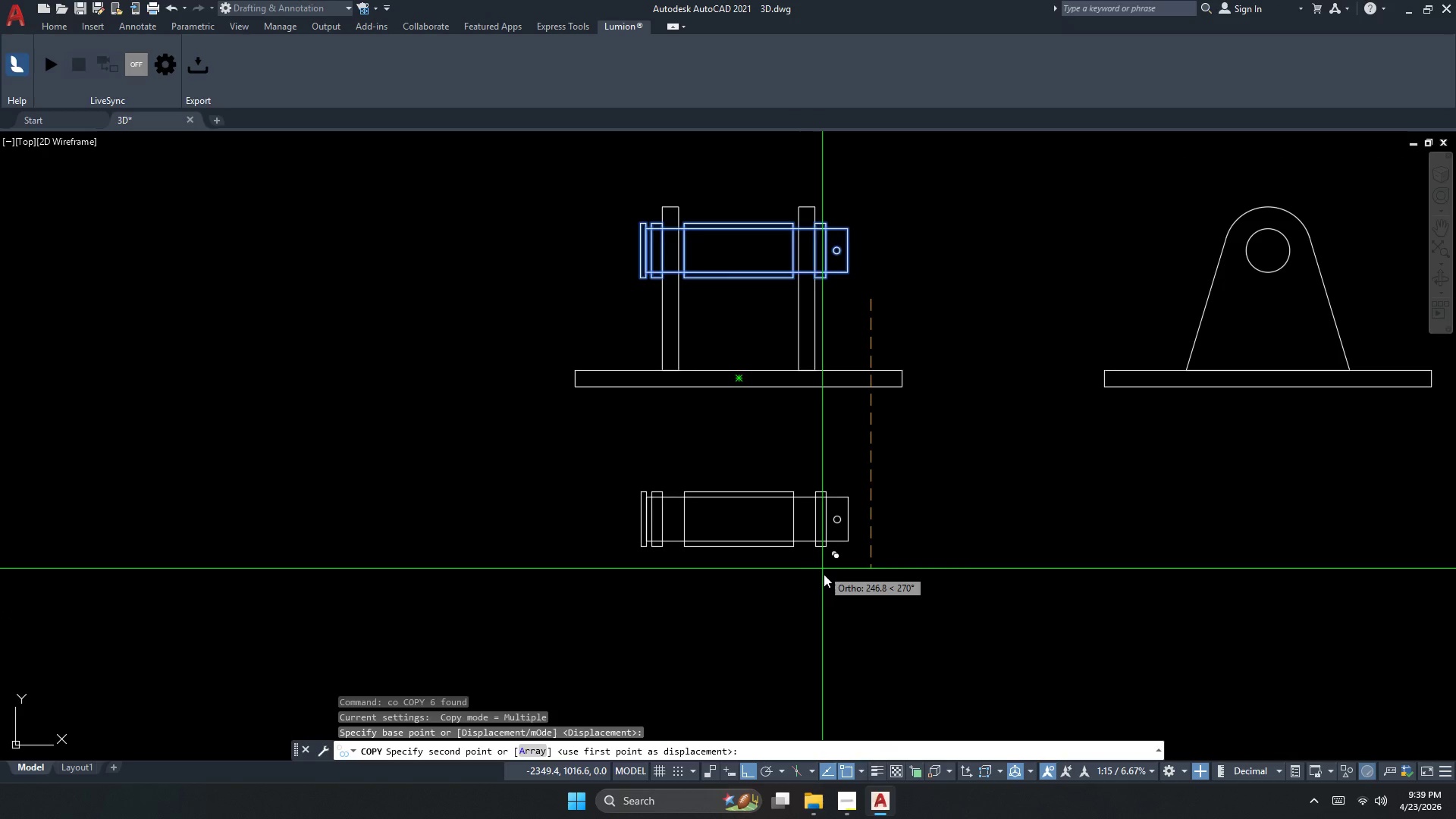 
left_click([824, 577])
 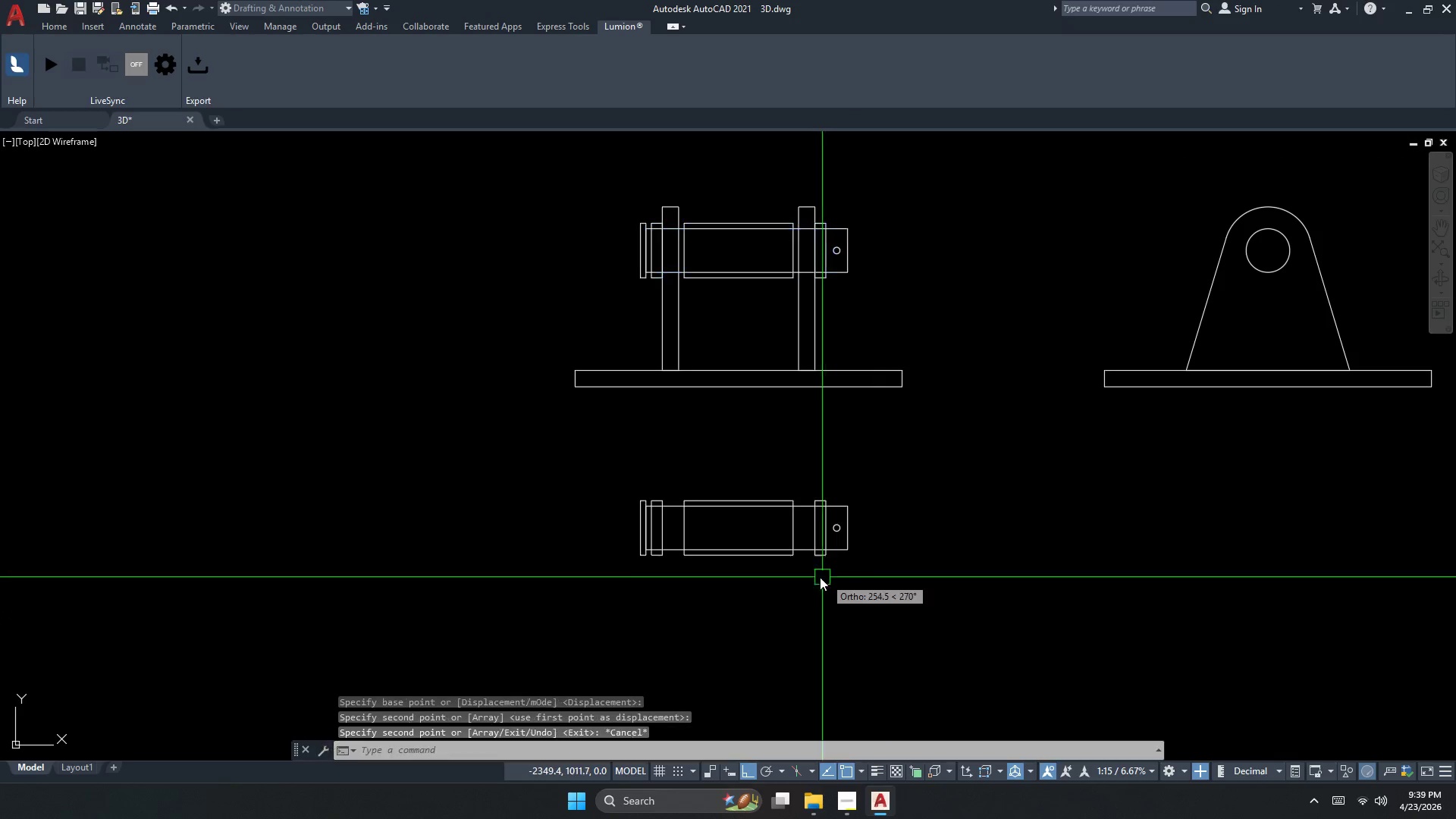 
key(Escape)
type(rec )
 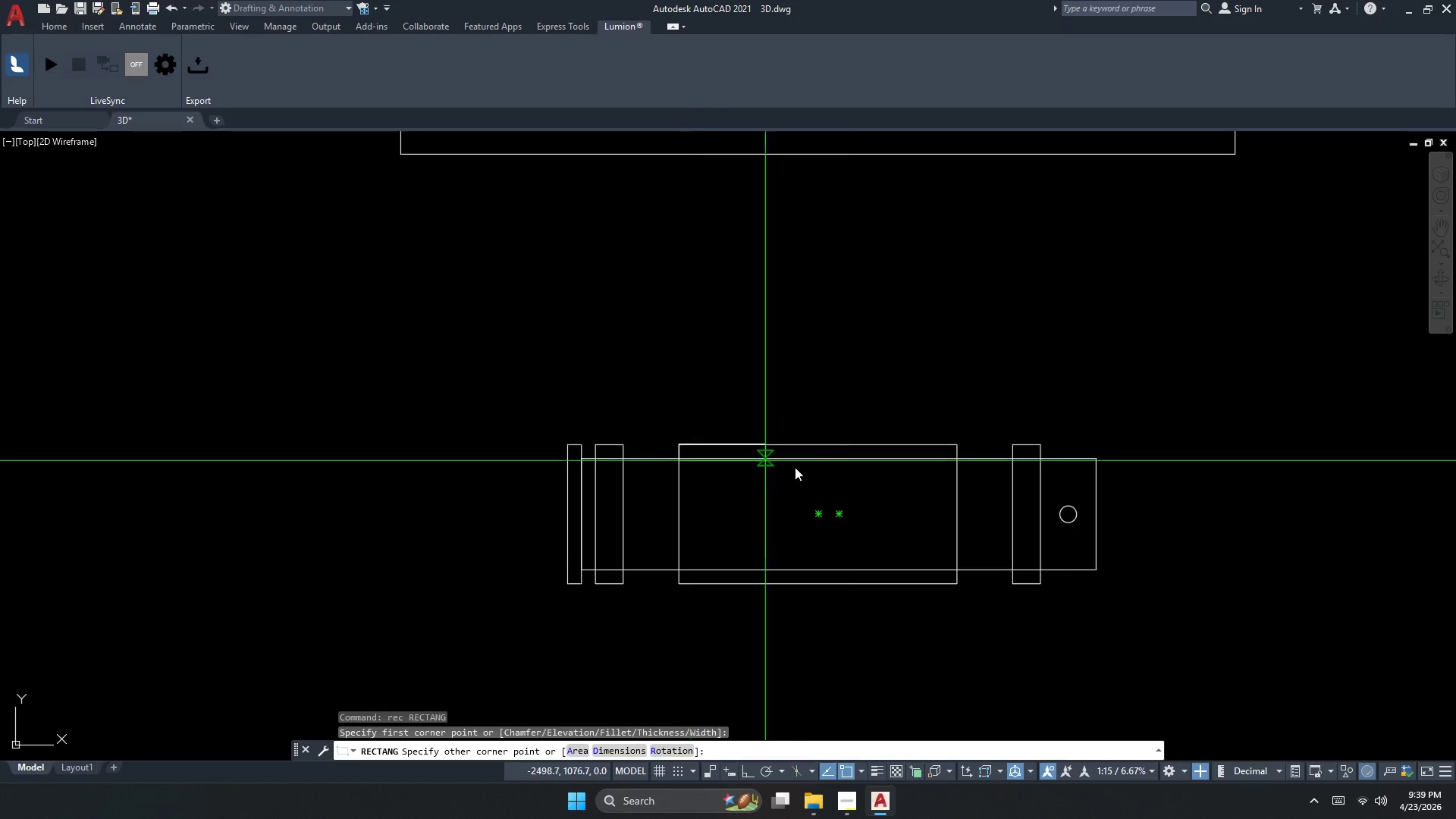 
scroll: coordinate [685, 537], scroll_direction: up, amount: 2.0
 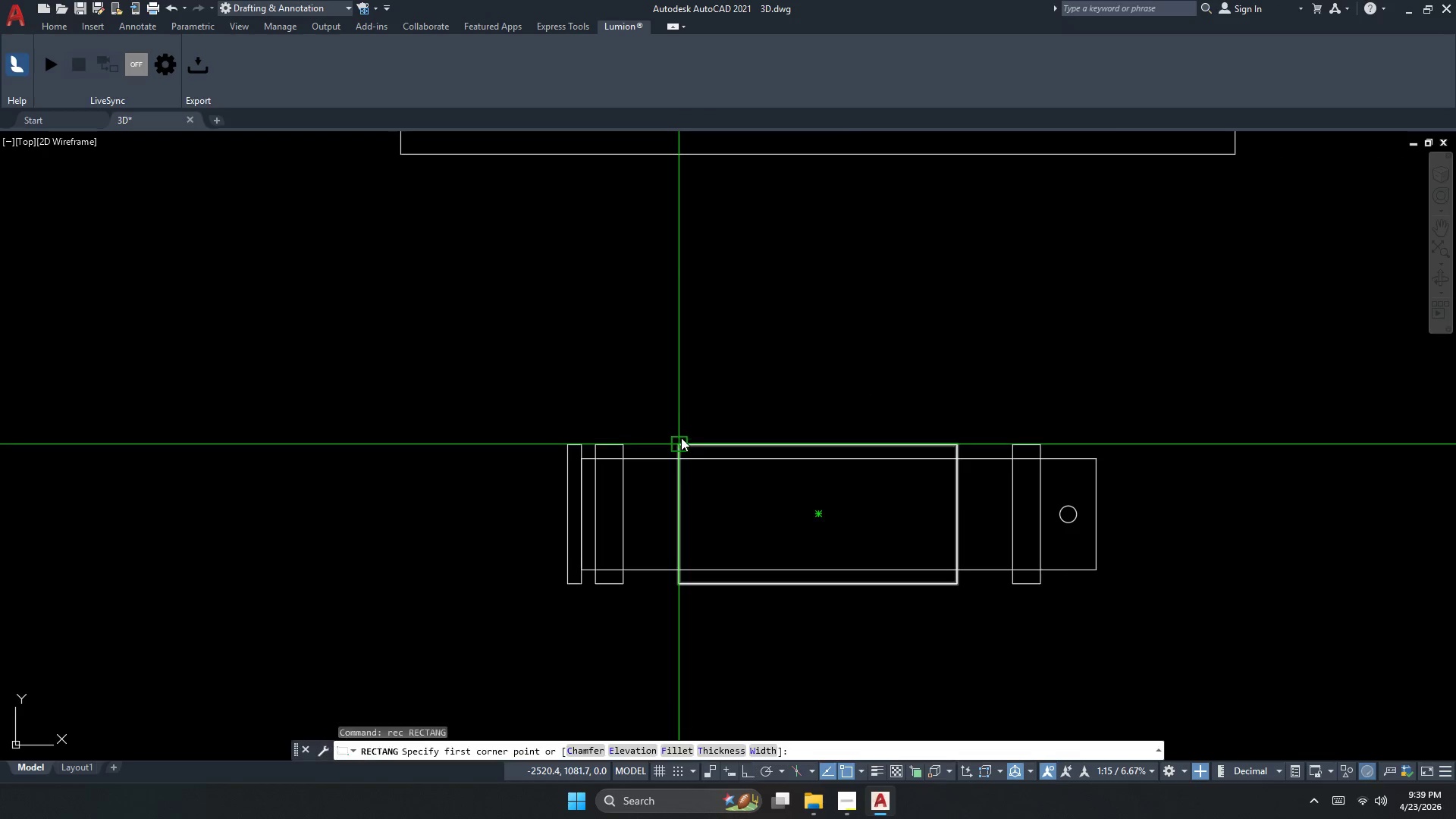 
left_click_drag(start_coordinate=[681, 442], to_coordinate=[690, 443])
 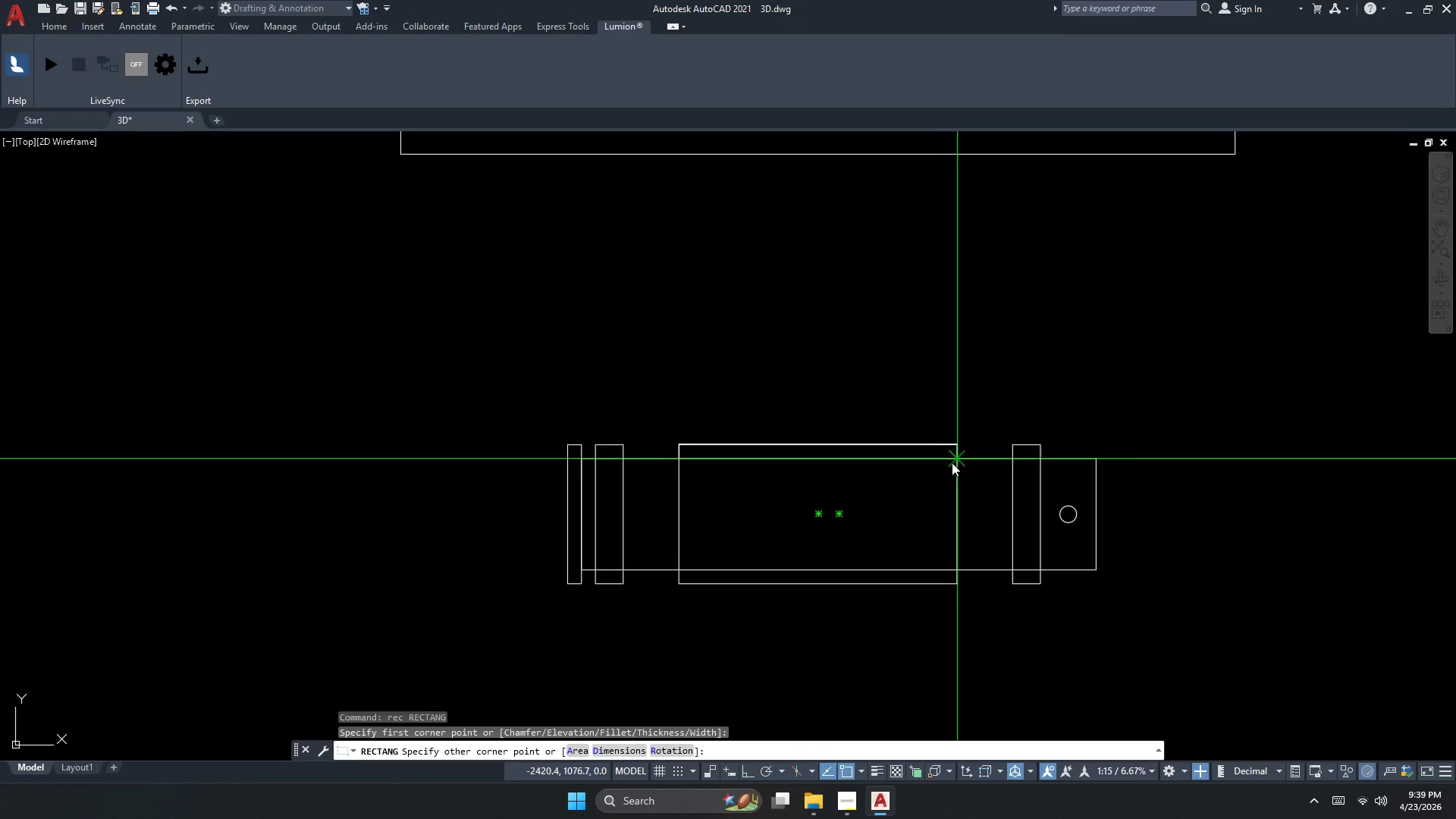 
left_click_drag(start_coordinate=[955, 462], to_coordinate=[931, 485])
 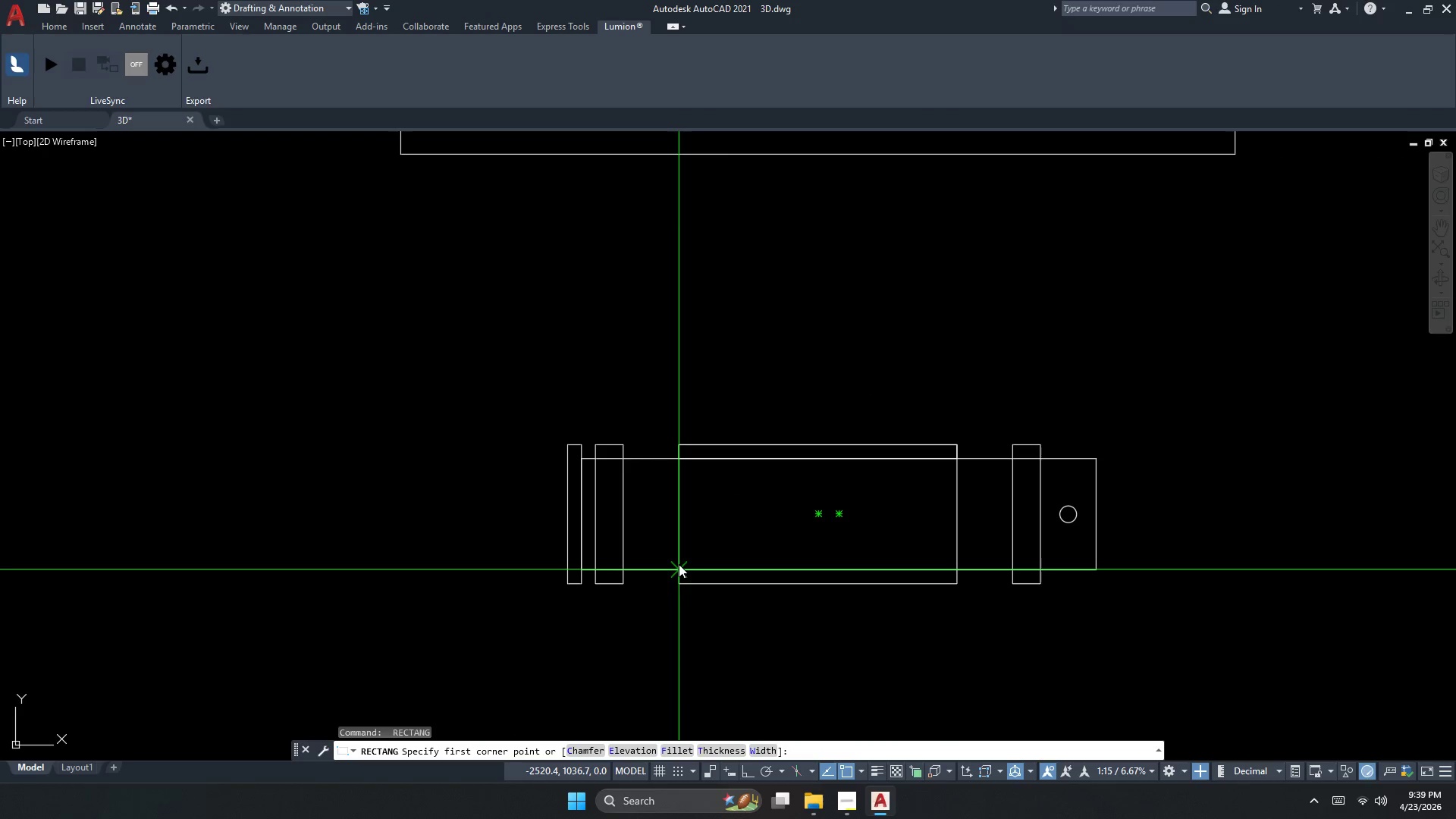 
key(Escape)
 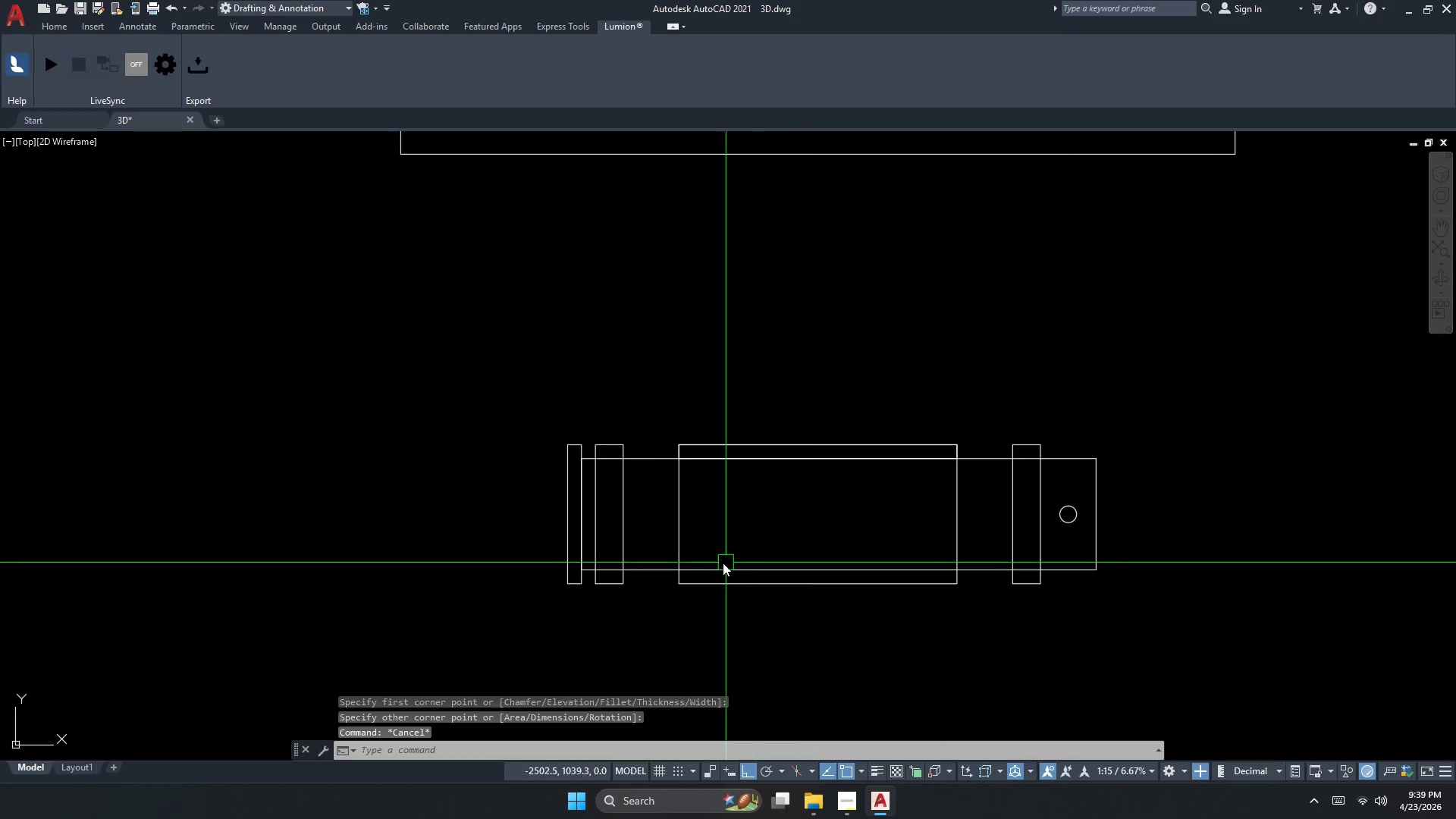 
key(Space)
 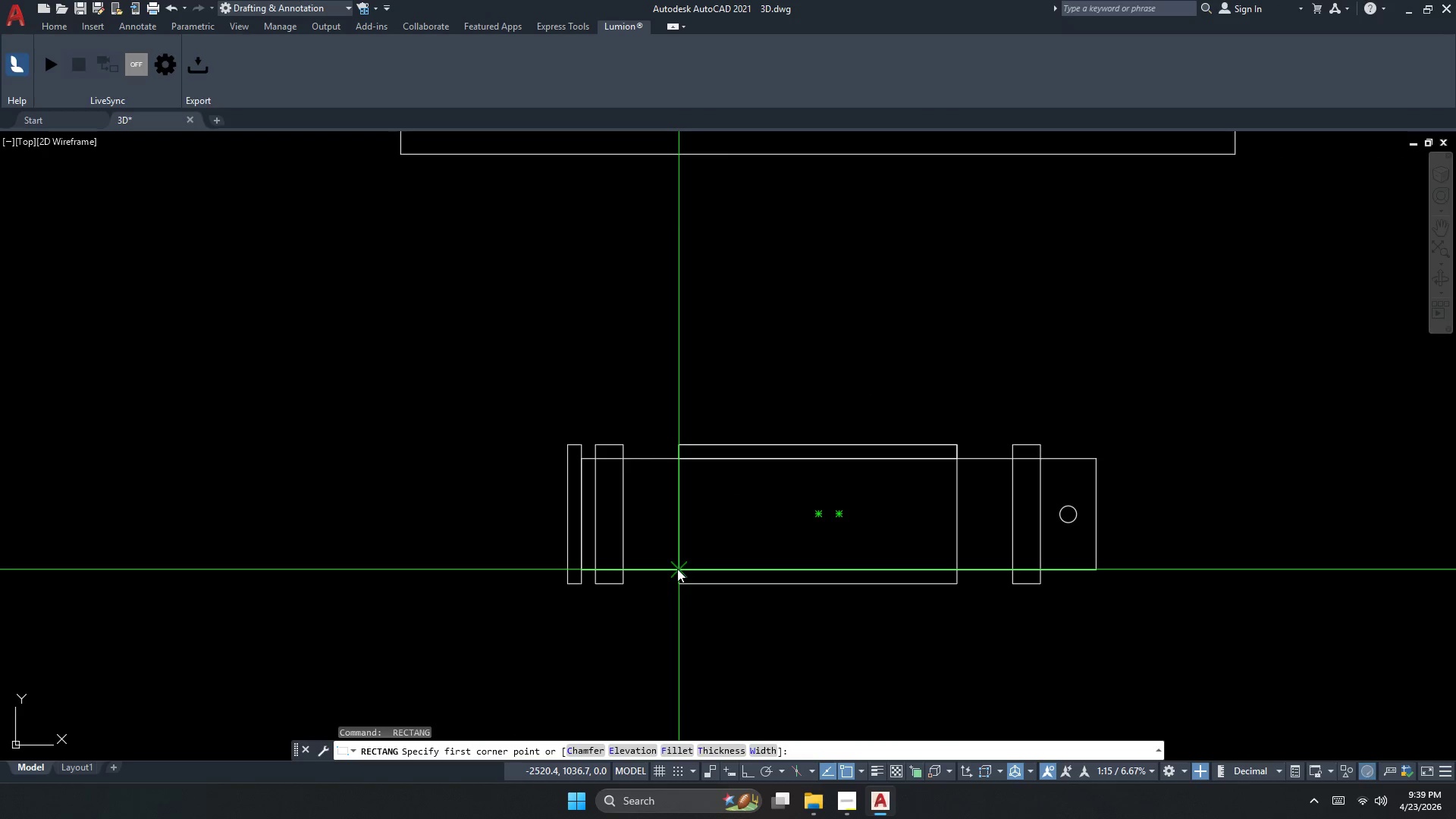 
left_click_drag(start_coordinate=[677, 569], to_coordinate=[740, 585])
 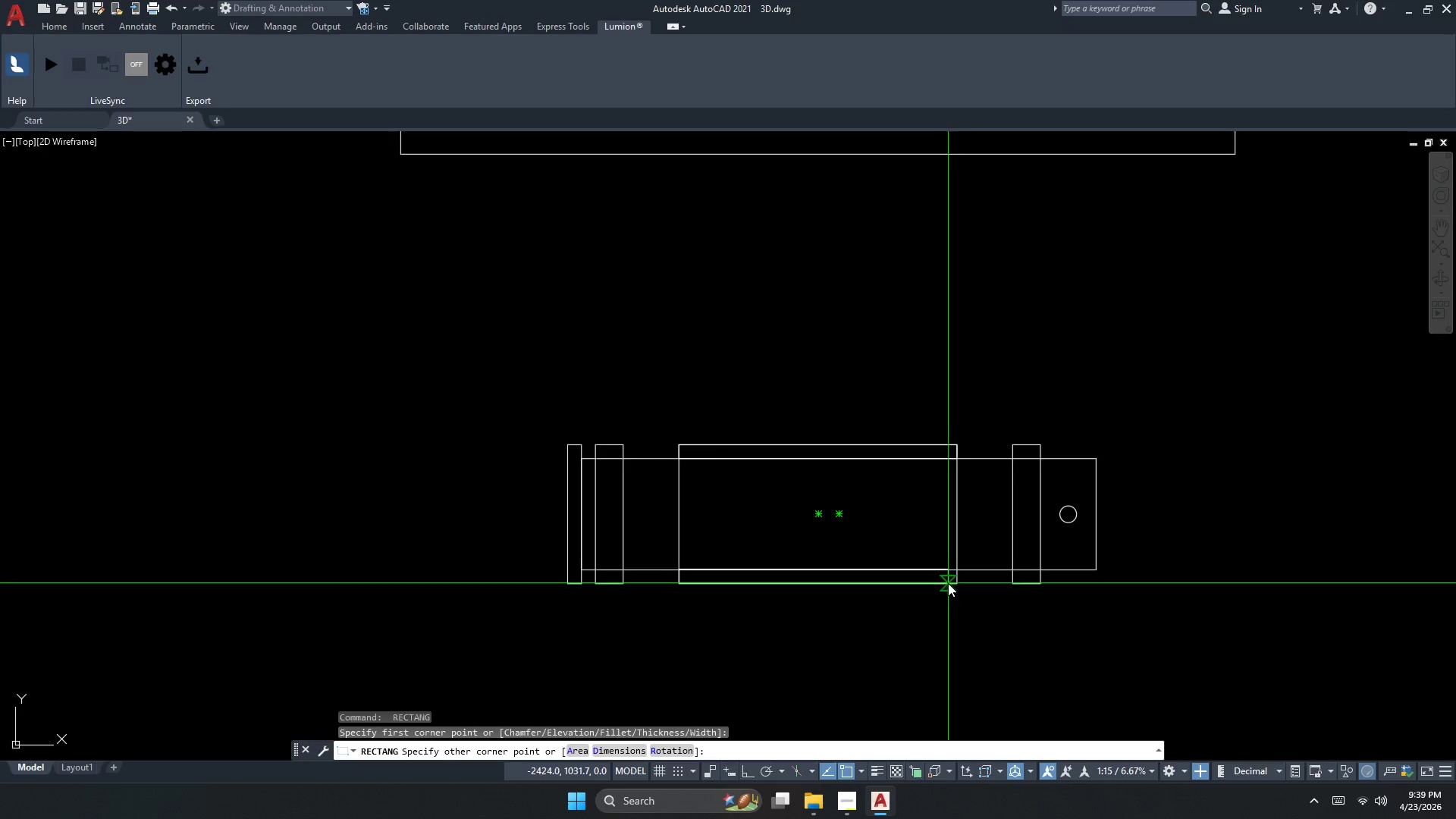 
left_click([952, 581])
 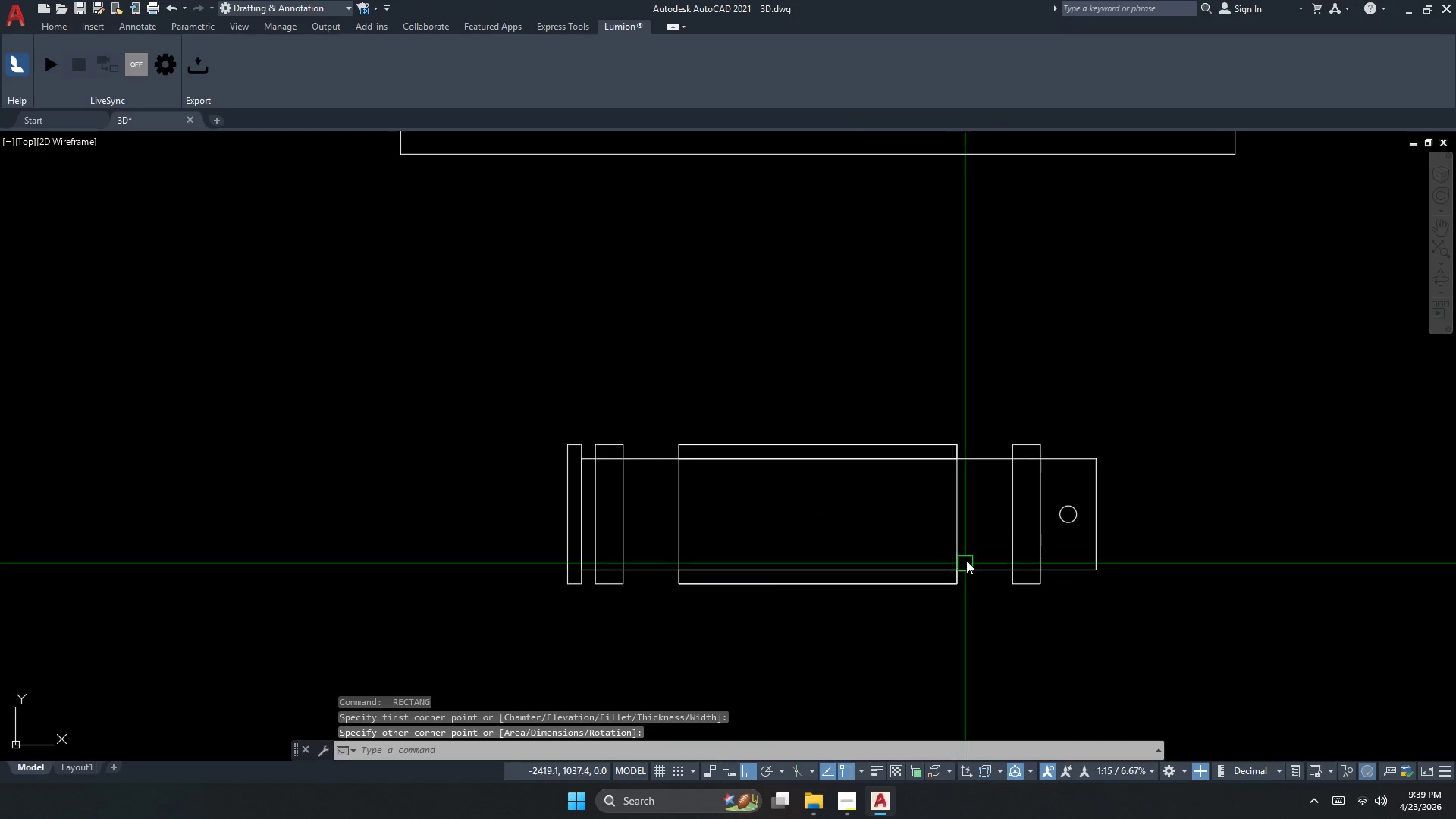 
key(Escape)
 